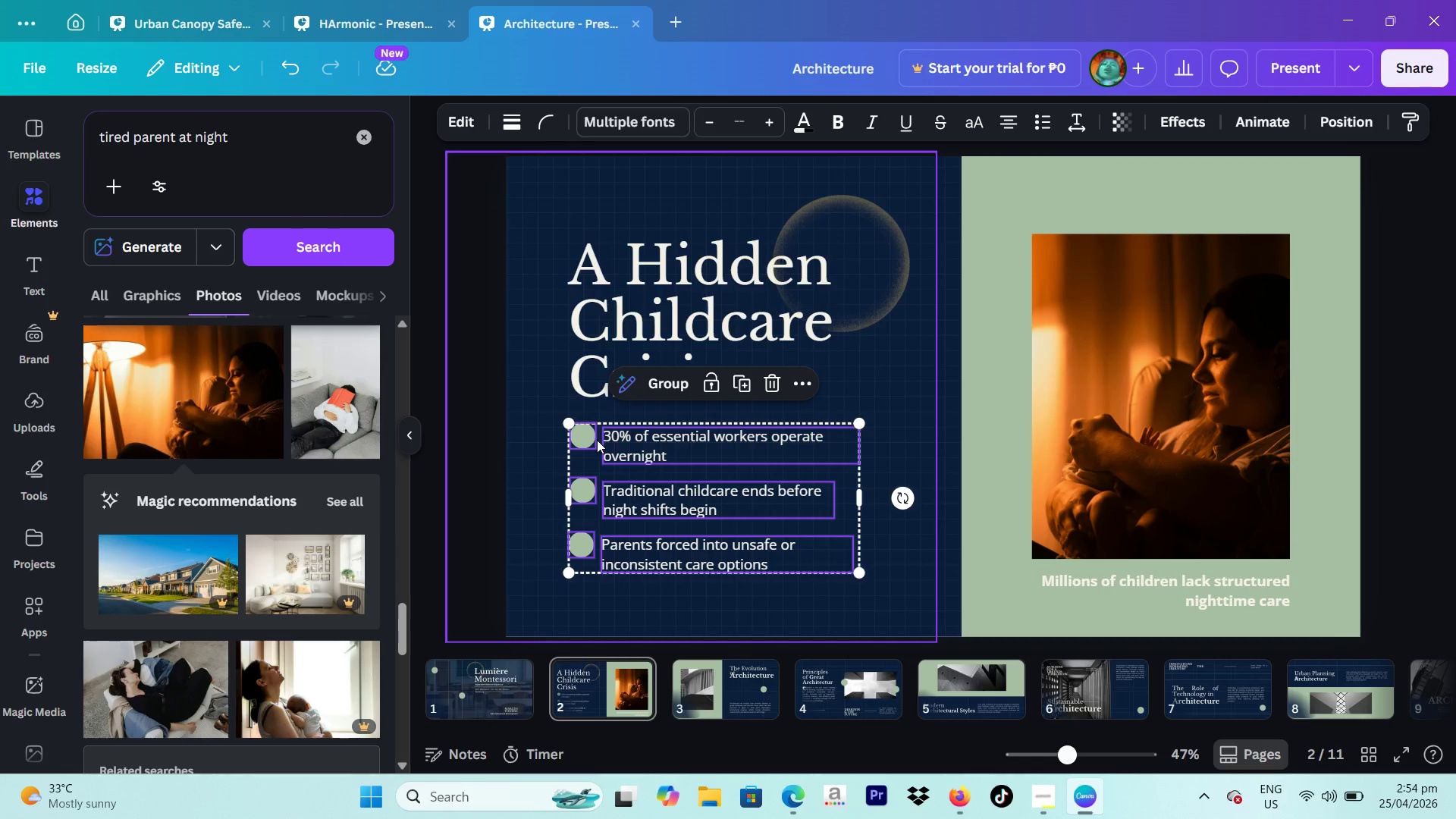 
left_click_drag(start_coordinate=[649, 452], to_coordinate=[655, 453])
 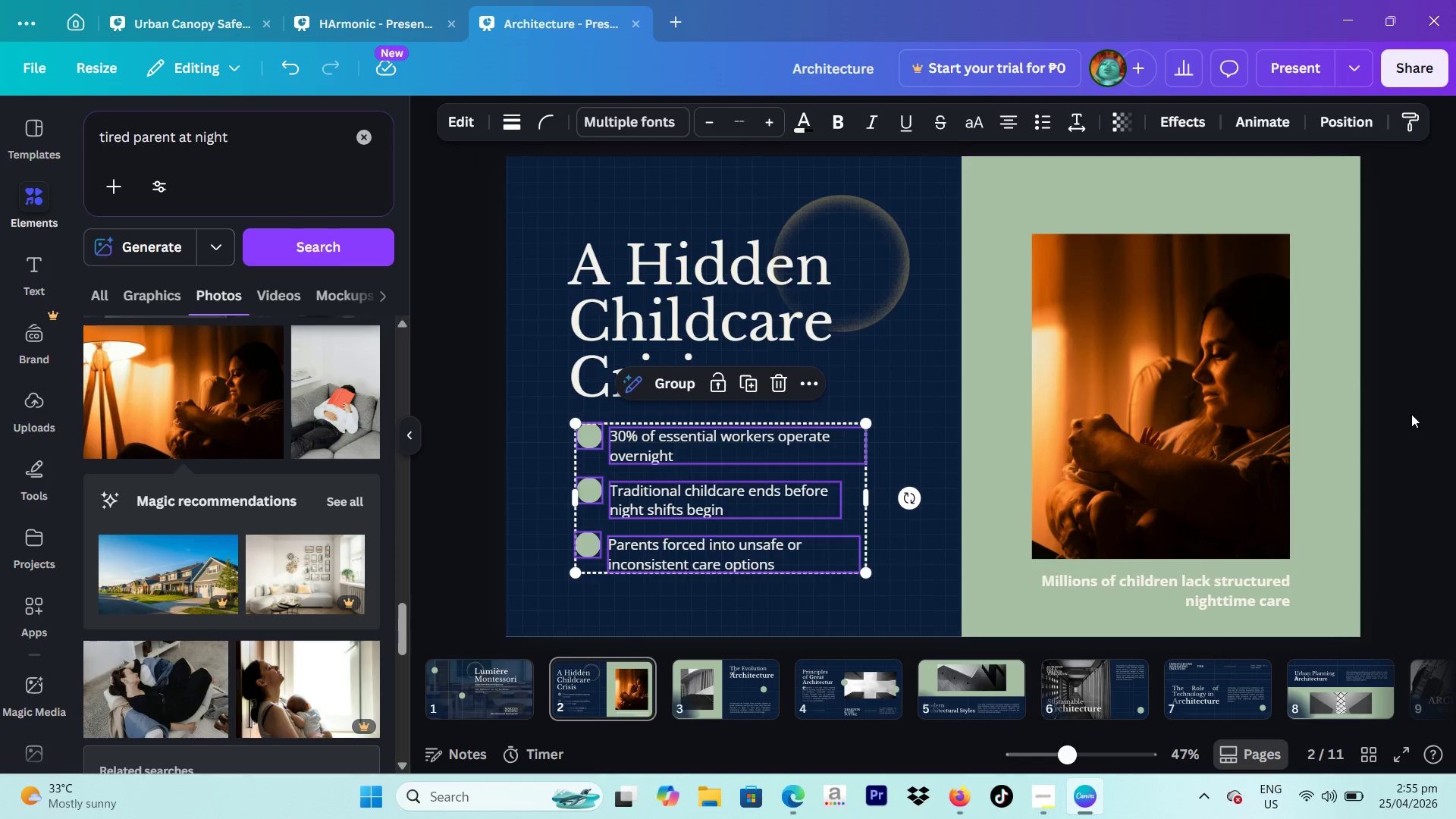 
double_click([1411, 414])
 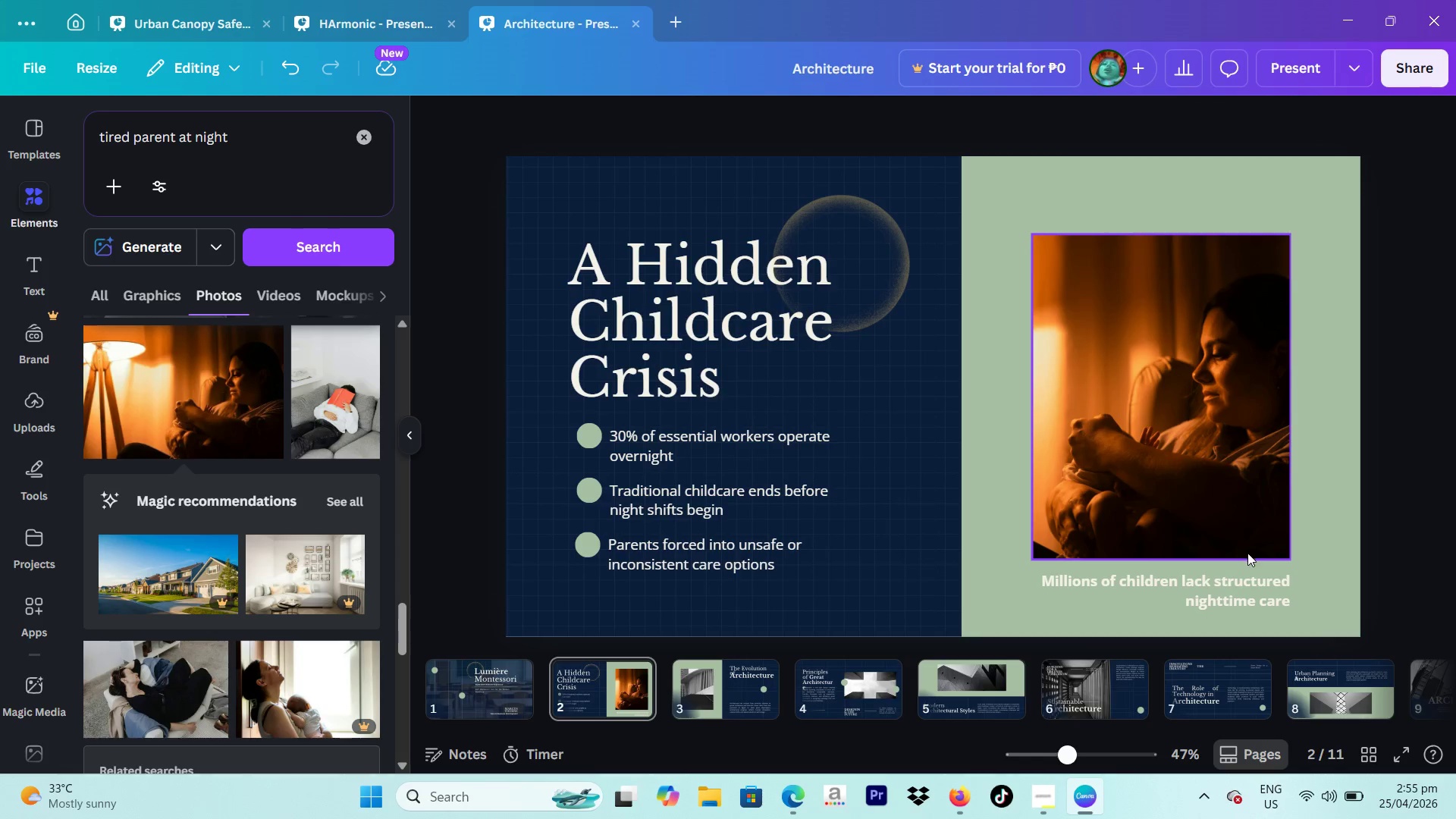 
left_click([1201, 480])
 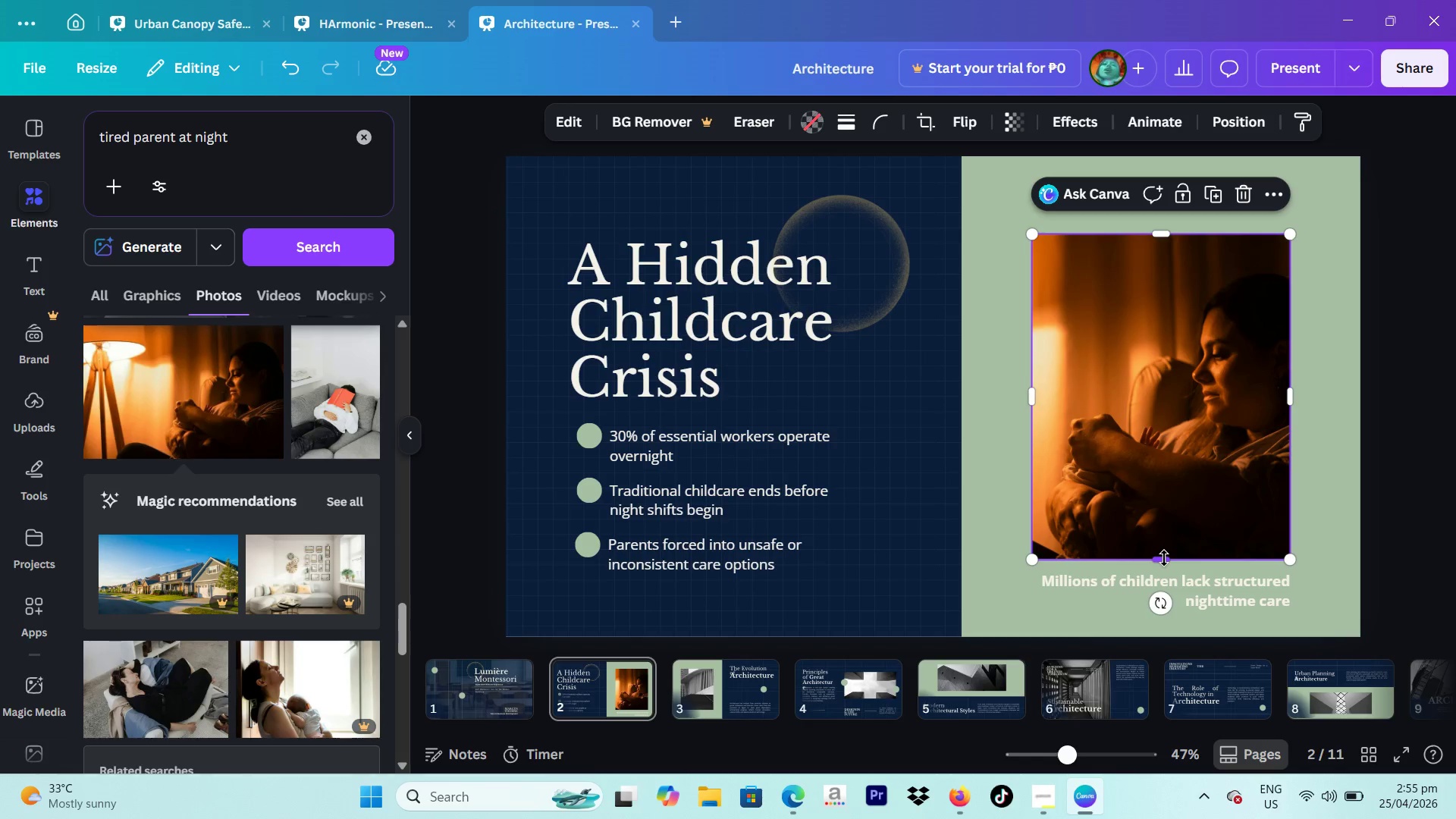 
left_click_drag(start_coordinate=[1164, 558], to_coordinate=[1163, 541])
 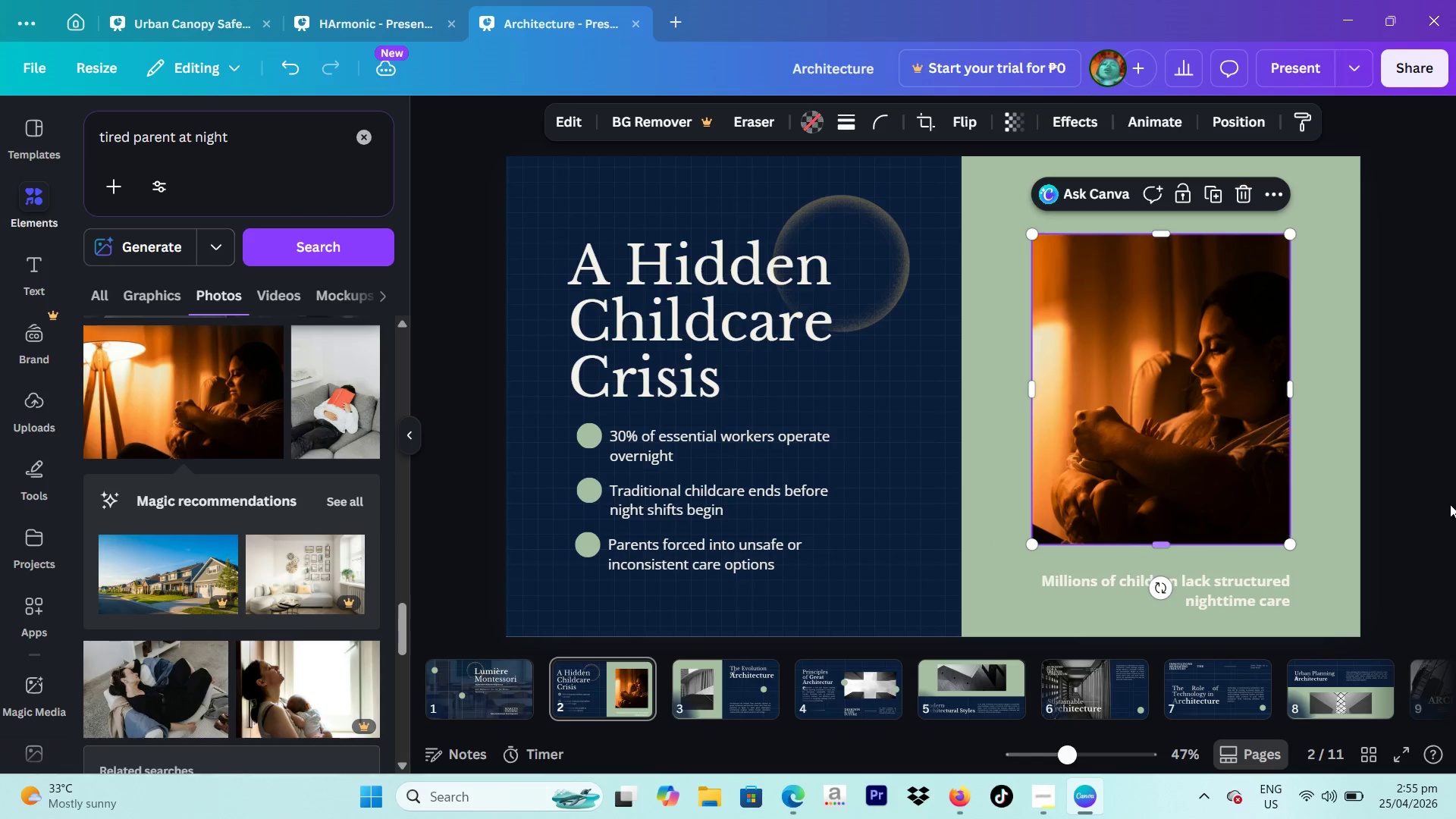 
left_click([1455, 500])
 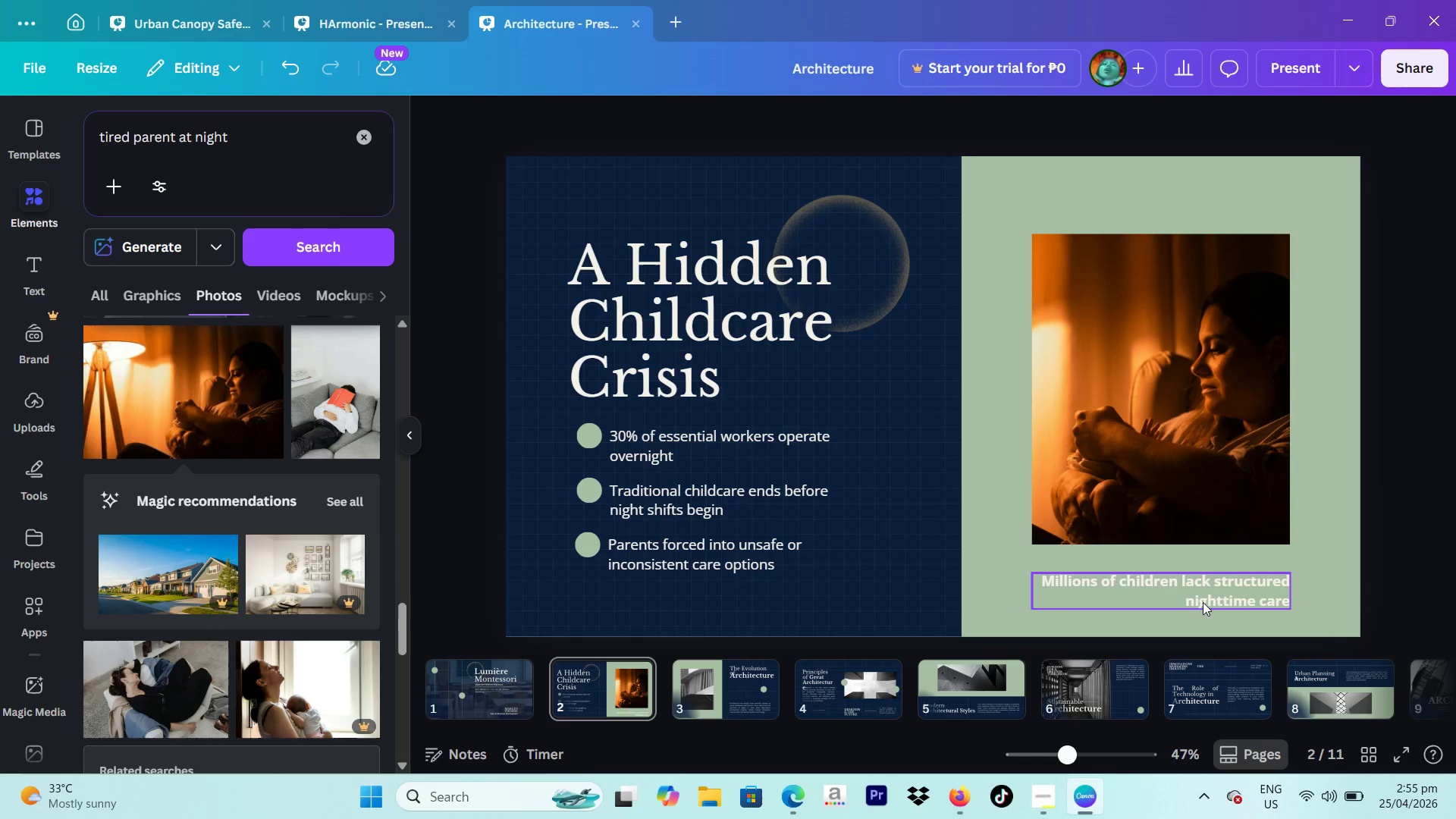 
left_click_drag(start_coordinate=[1203, 602], to_coordinate=[1203, 588])
 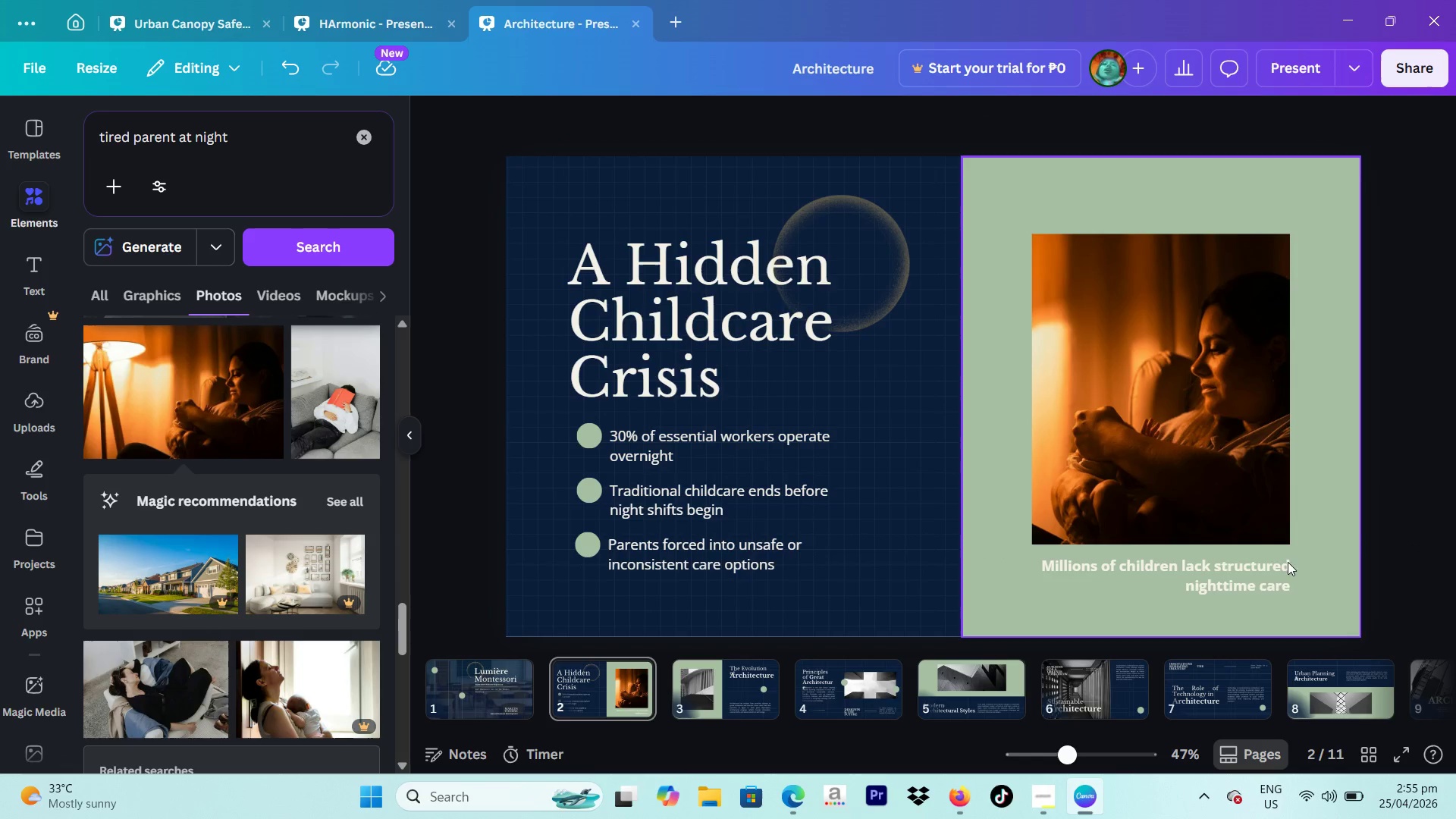 
left_click([1266, 568])
 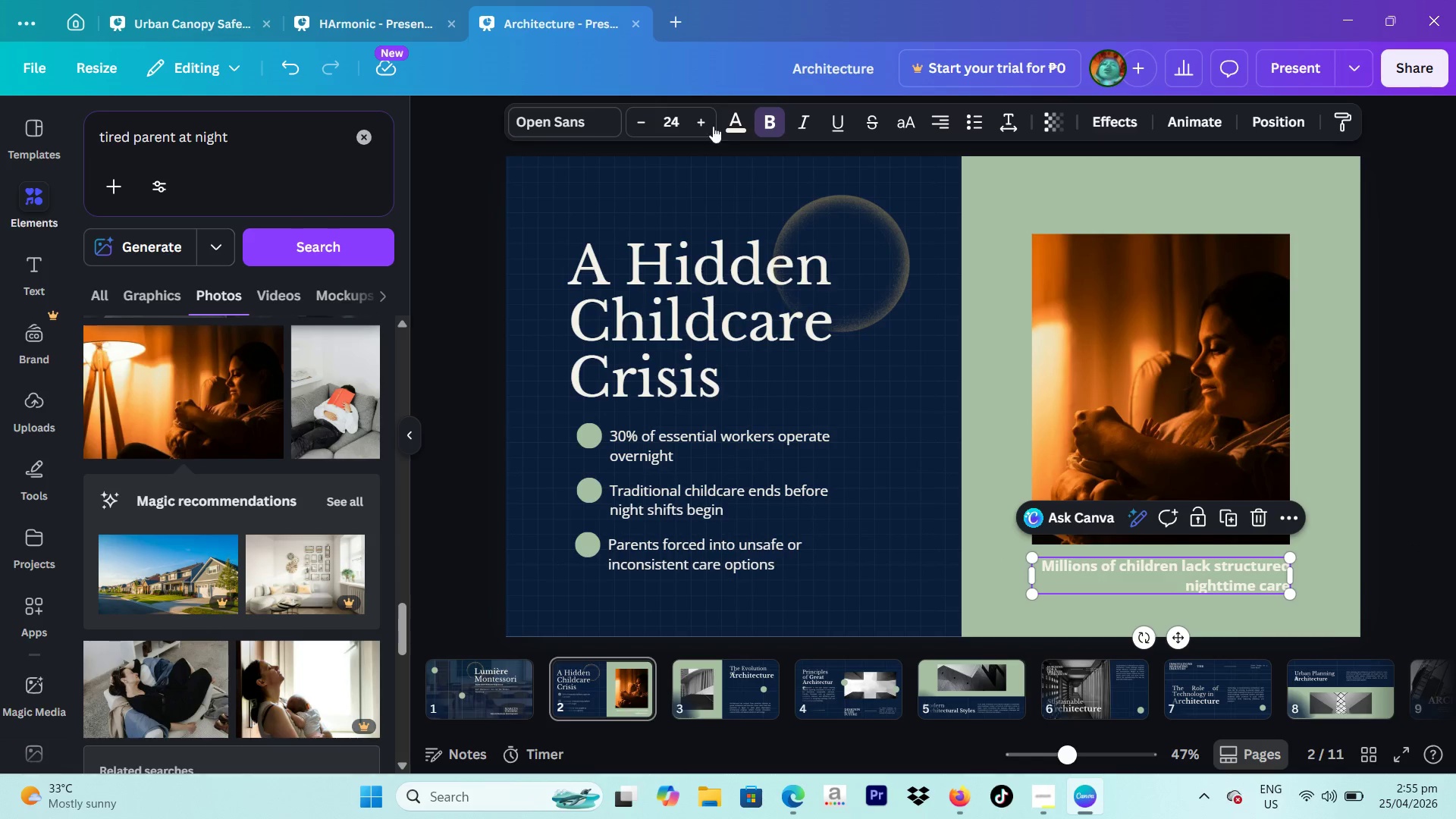 
left_click([735, 134])
 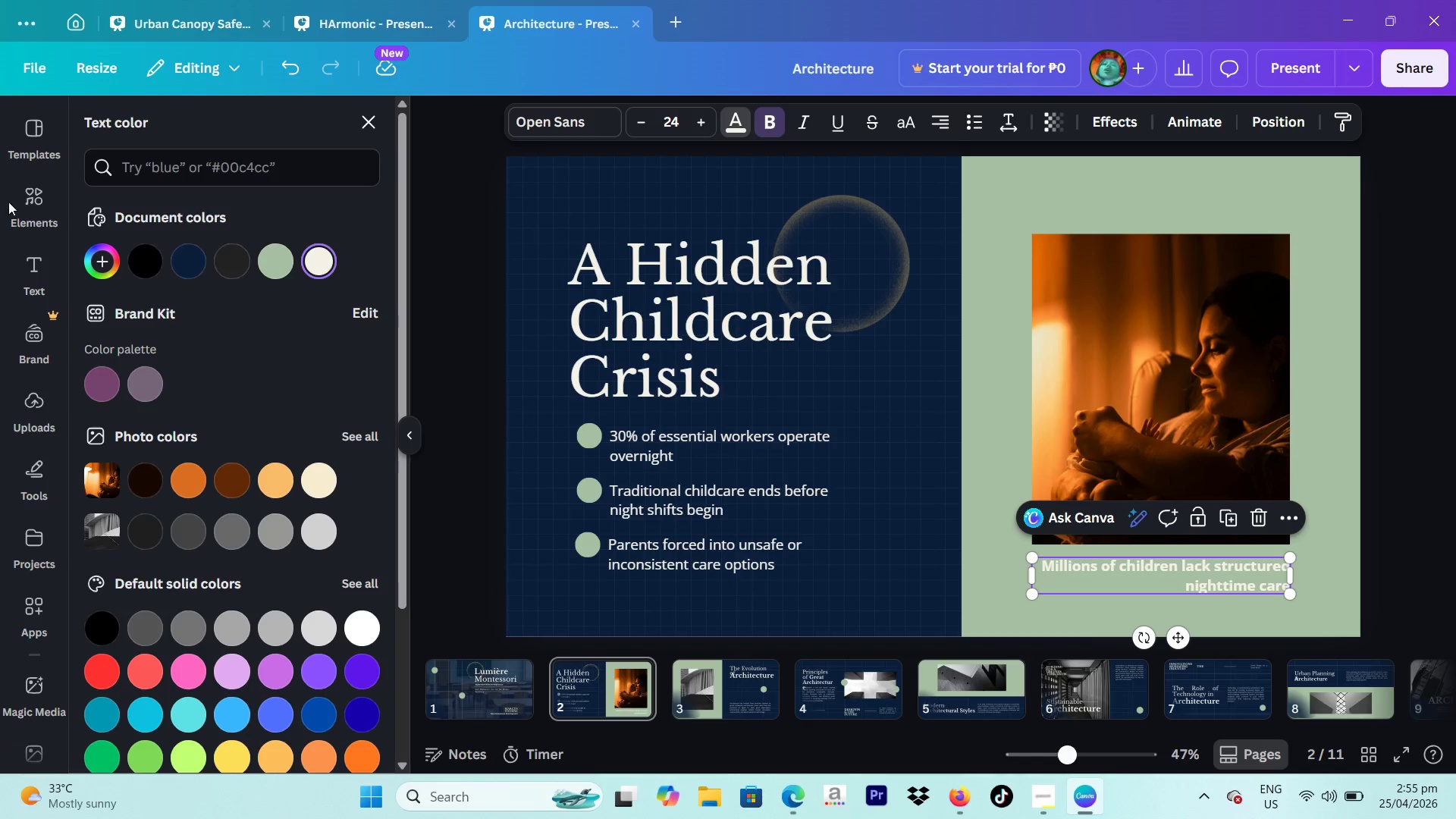 
left_click([96, 262])
 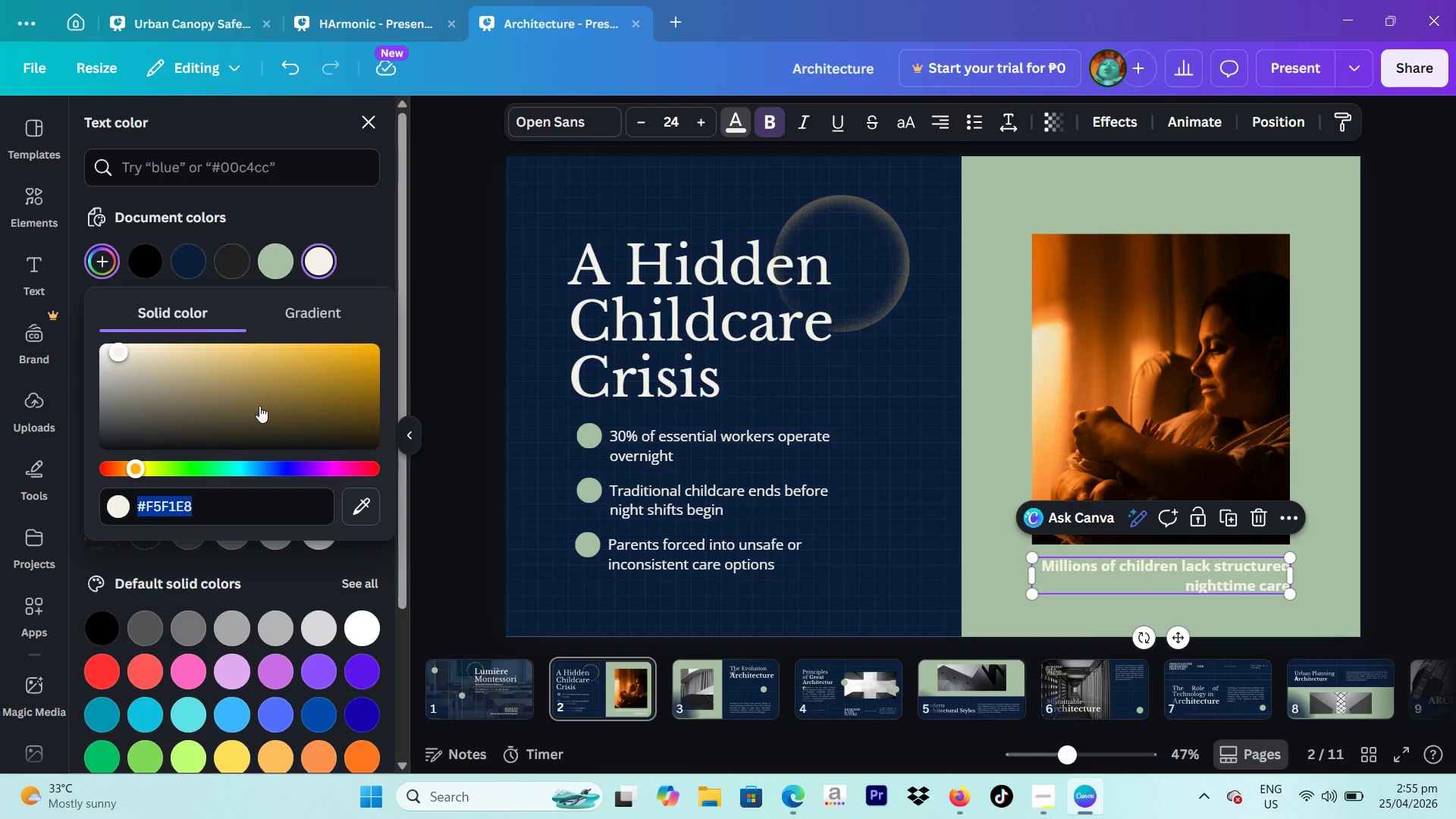 
wait(6.81)
 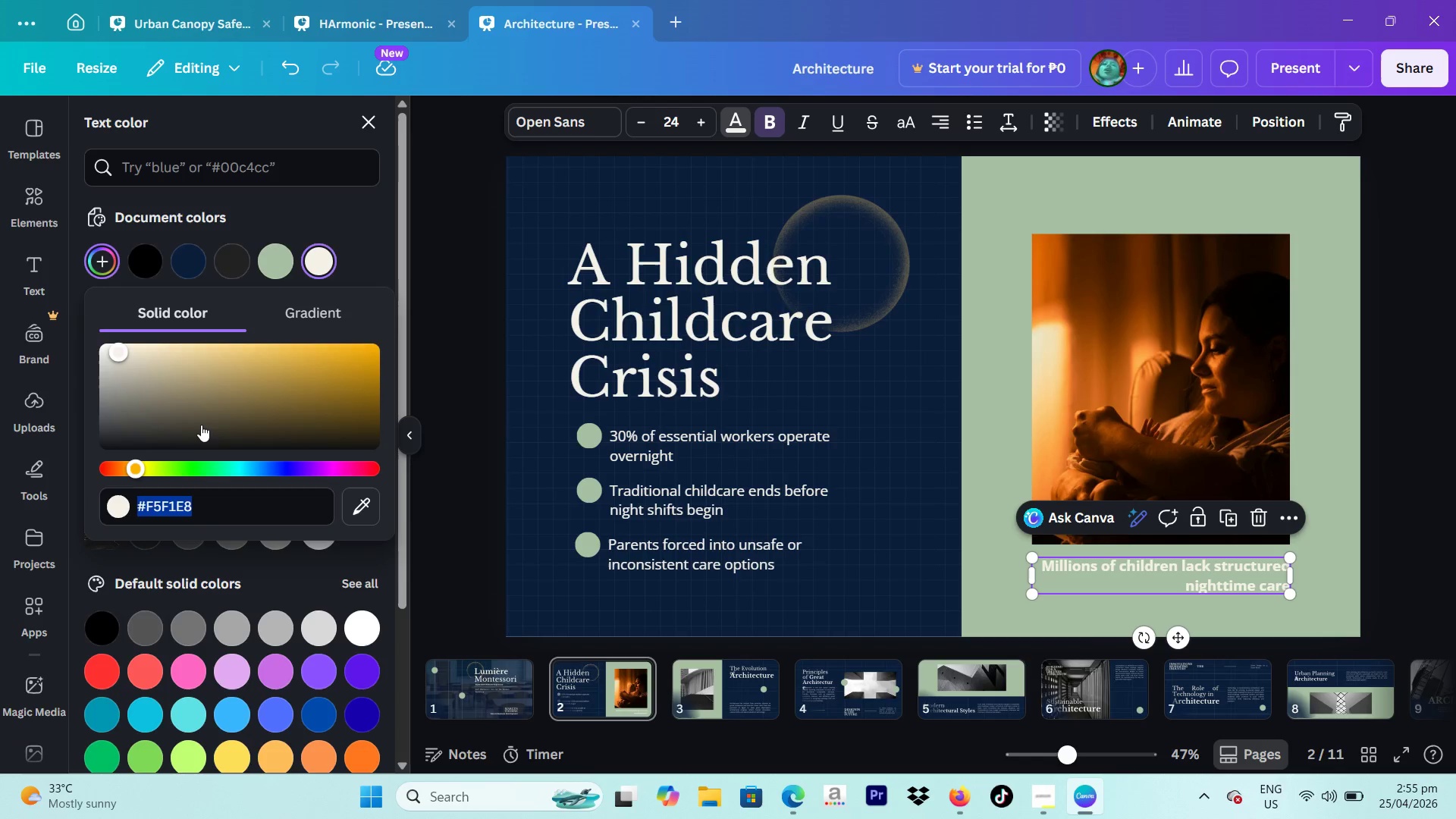 
type(f2a65a)
 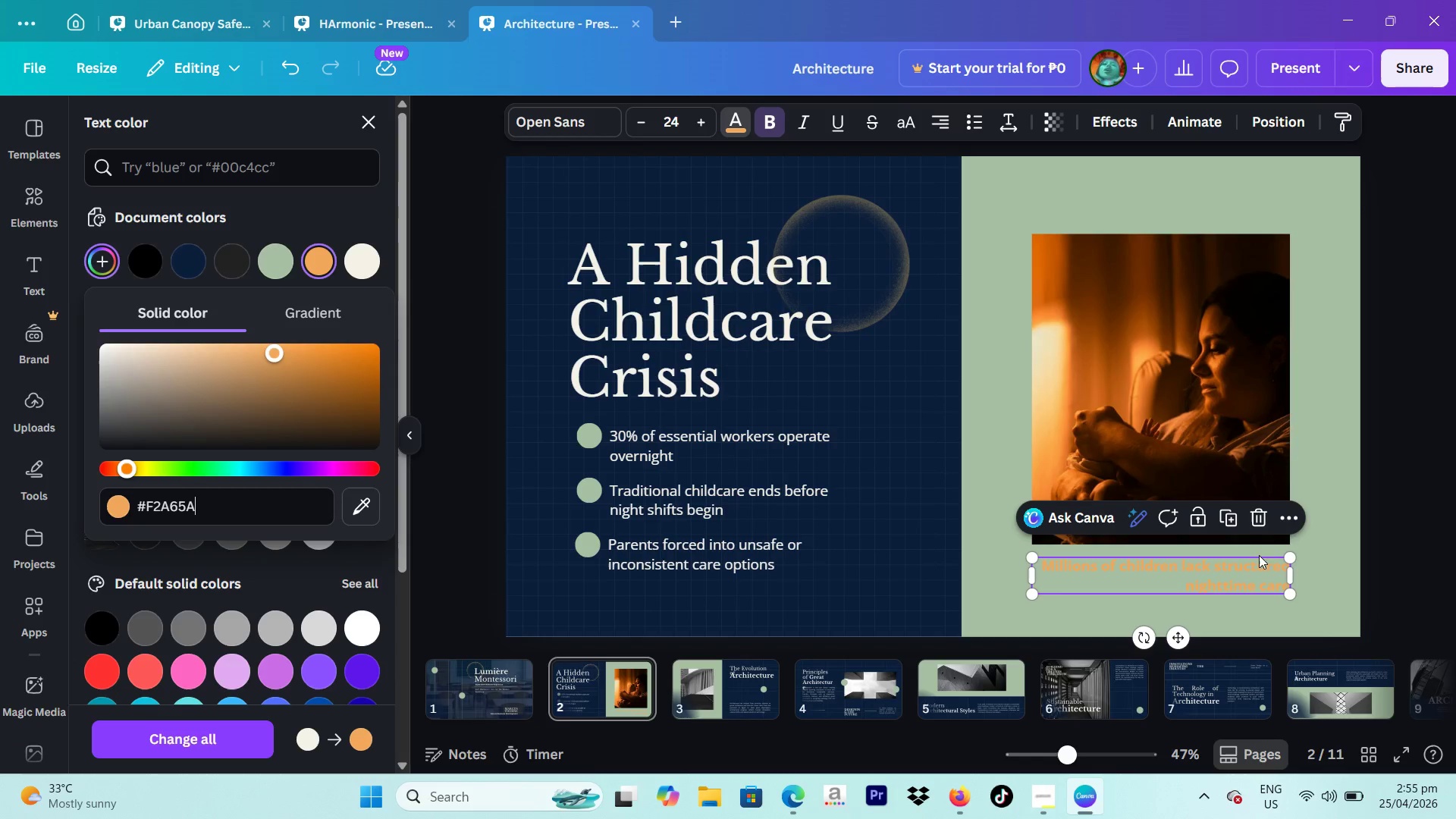 
left_click([285, 70])
 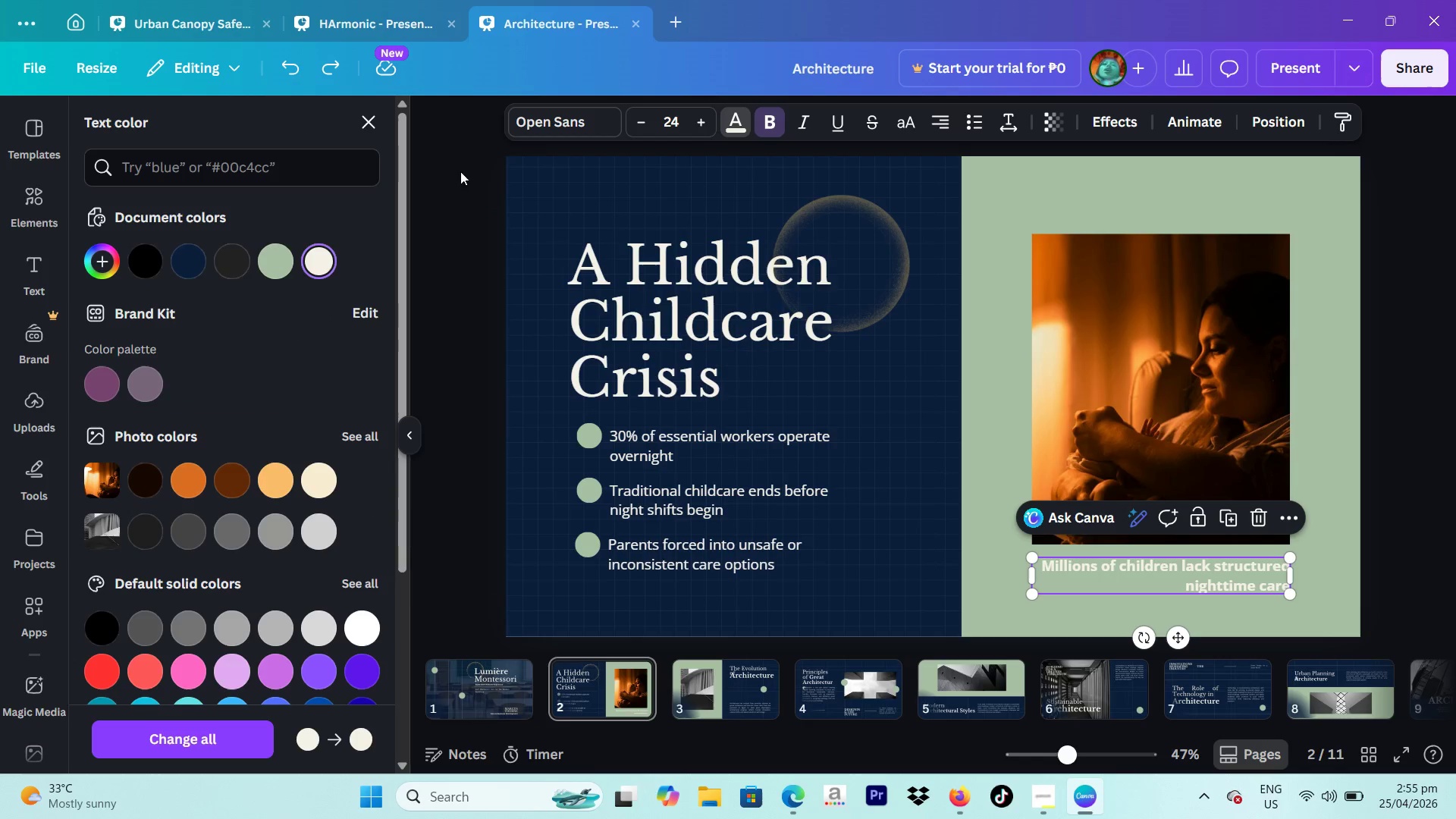 
left_click([673, 244])
 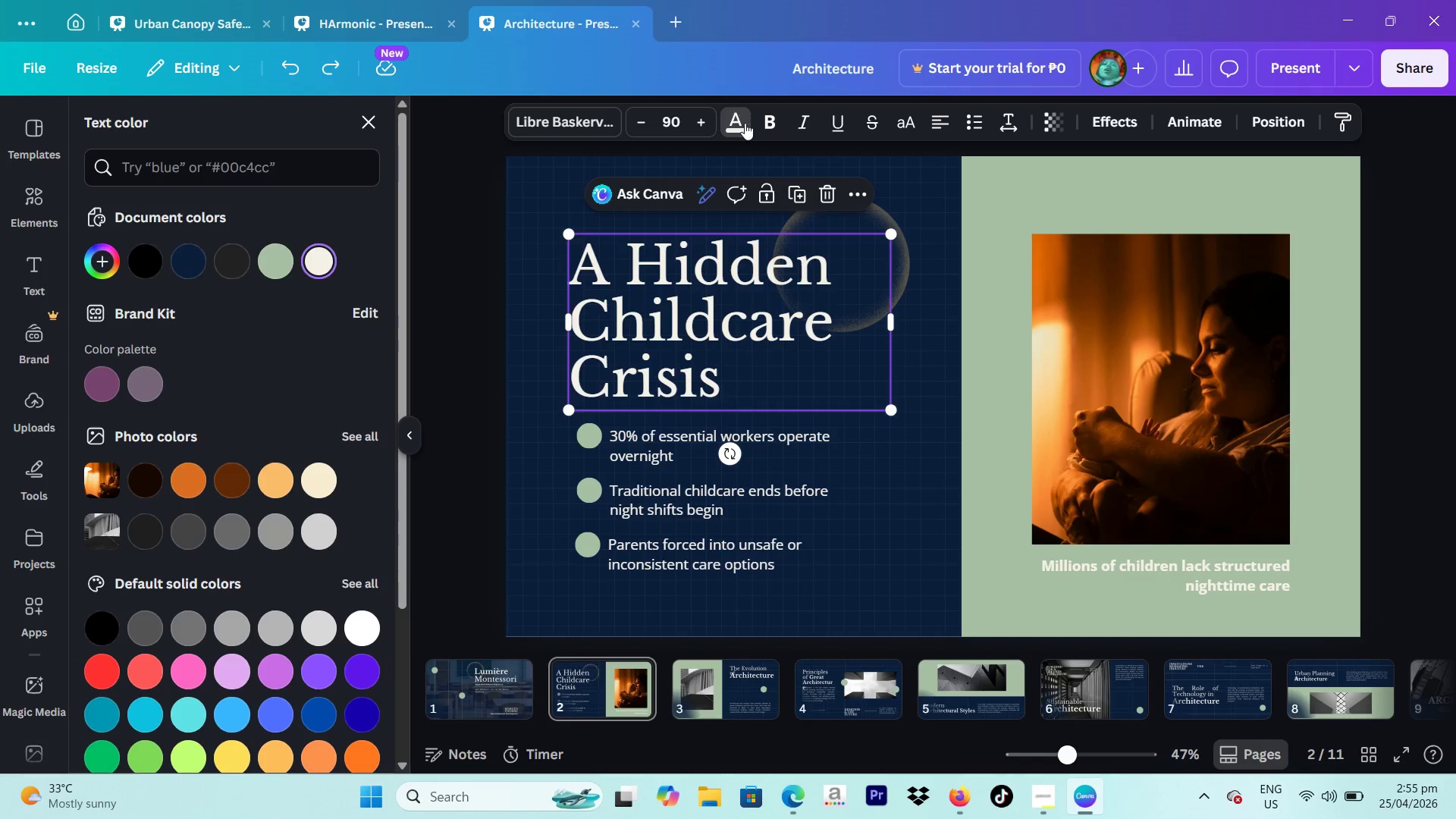 
left_click([745, 124])
 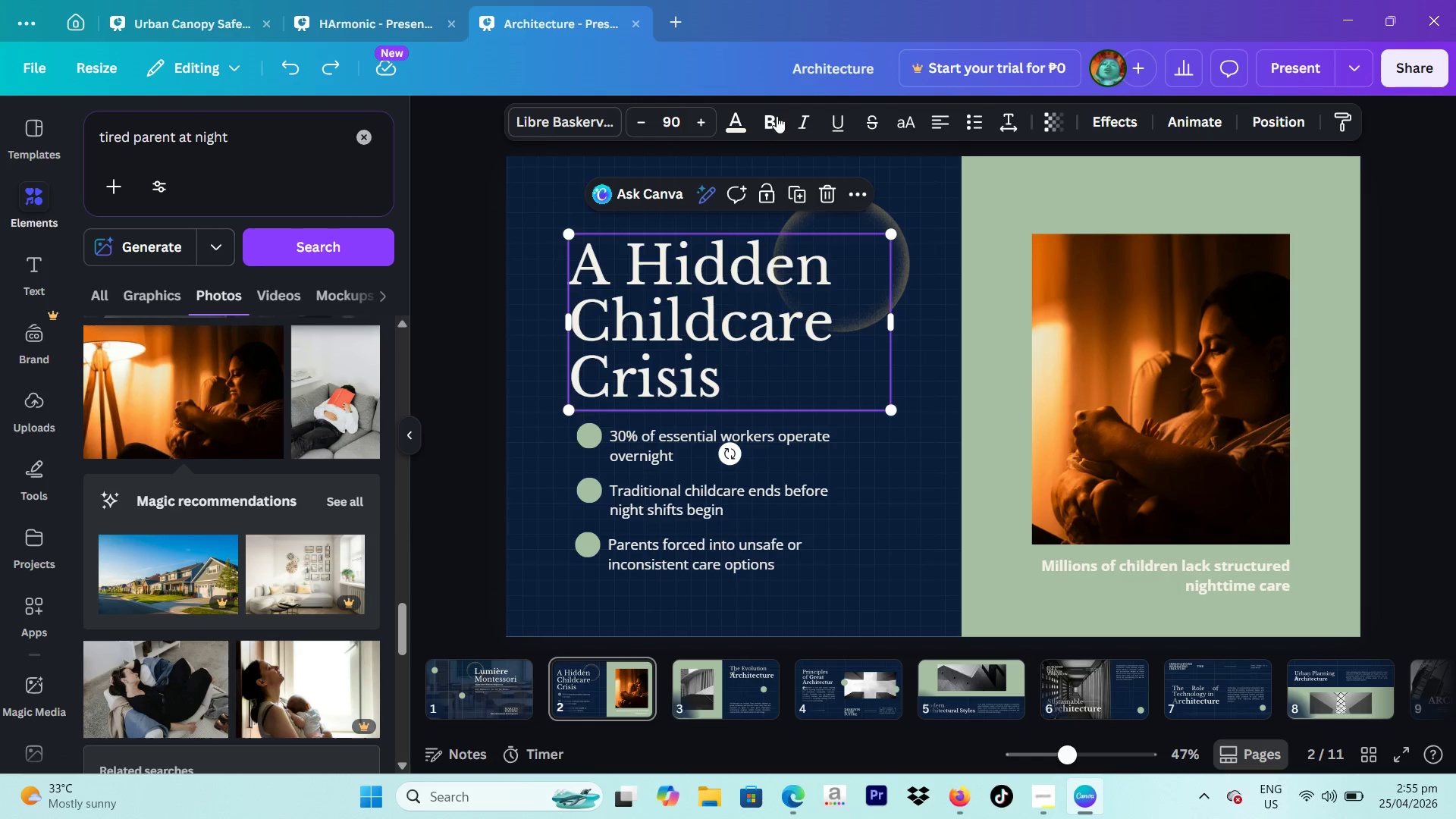 
left_click([745, 117])
 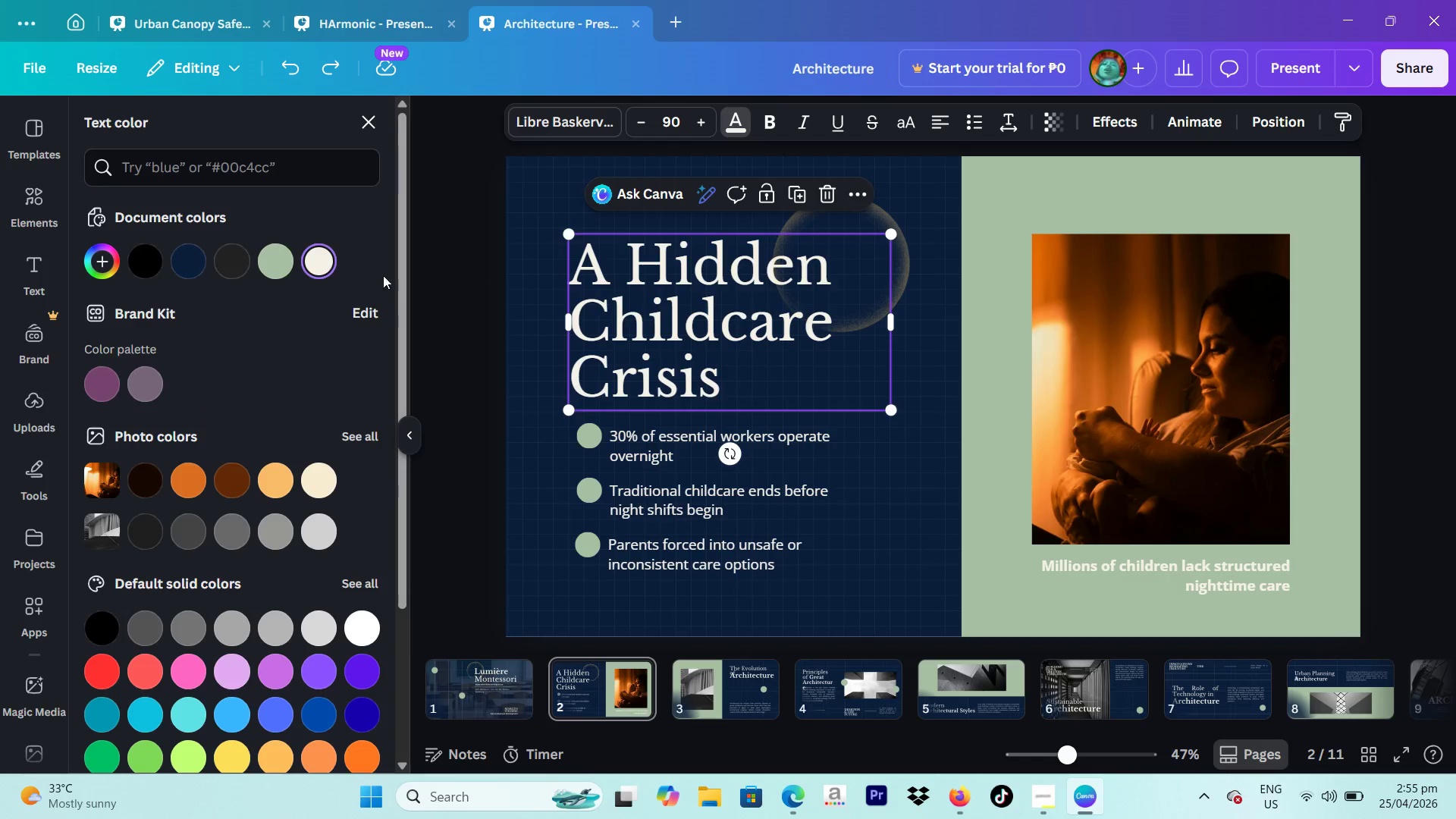 
mouse_move([314, 254])
 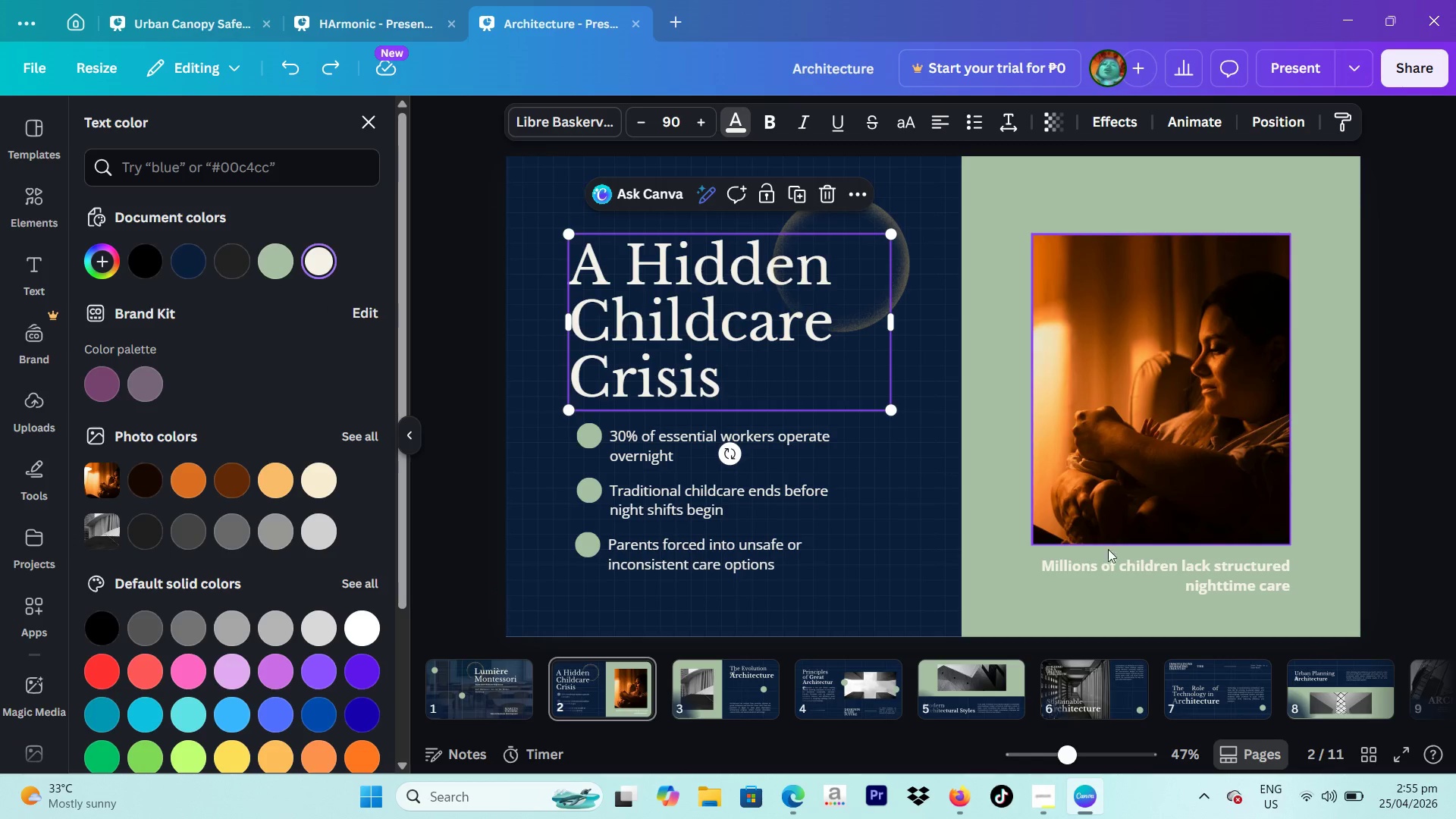 
left_click([1118, 579])
 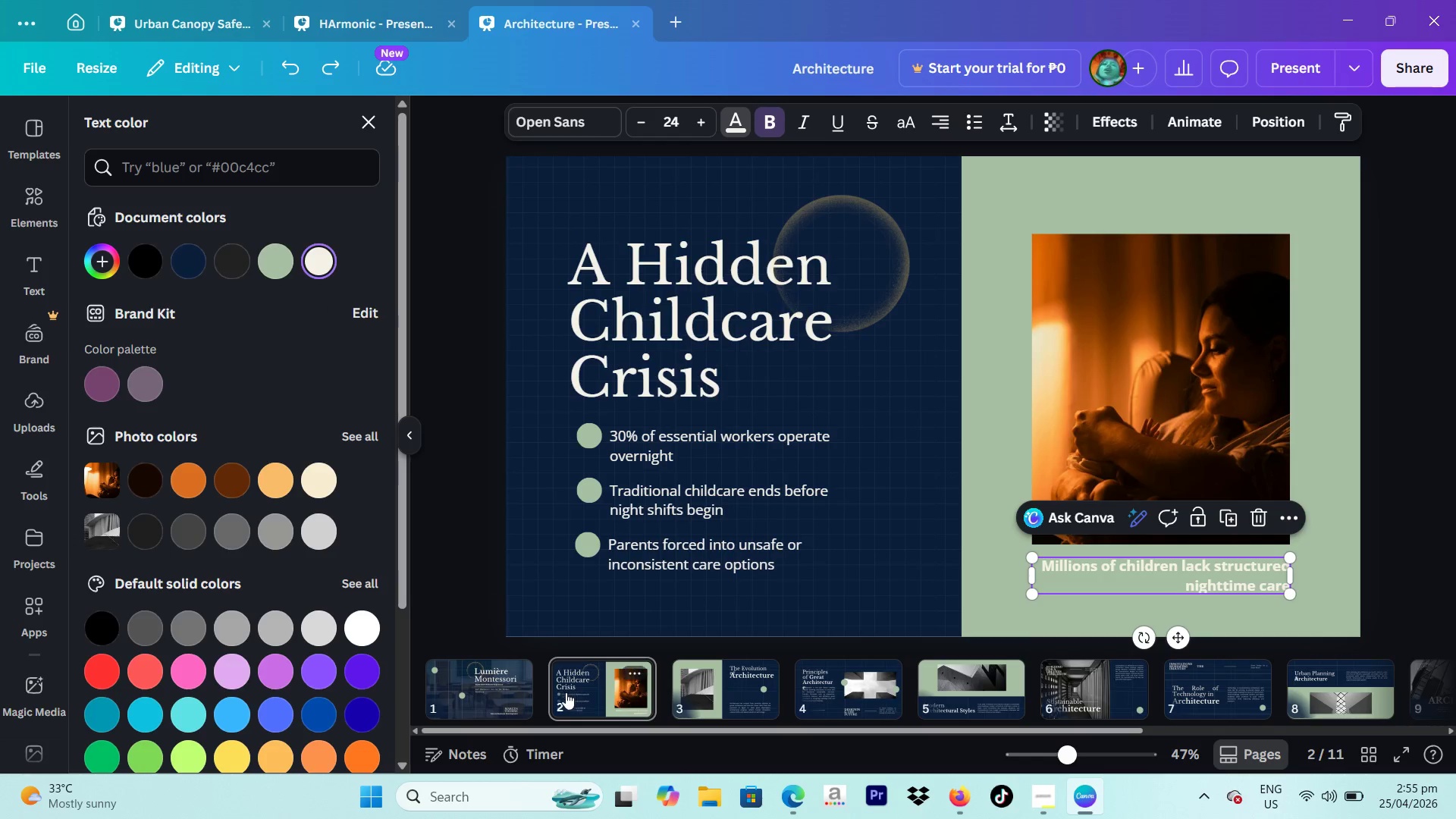 
wait(7.41)
 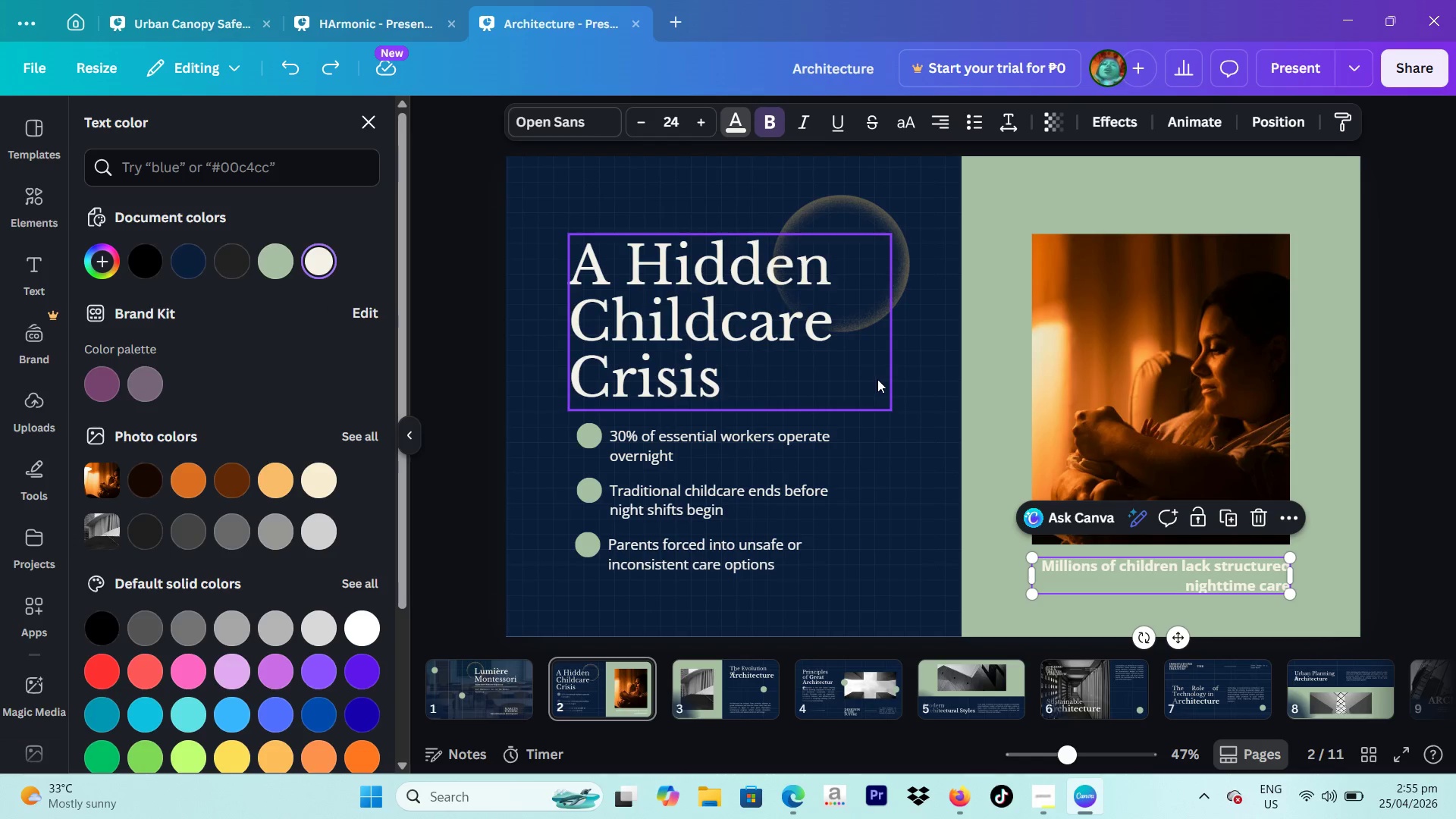 
left_click([22, 203])
 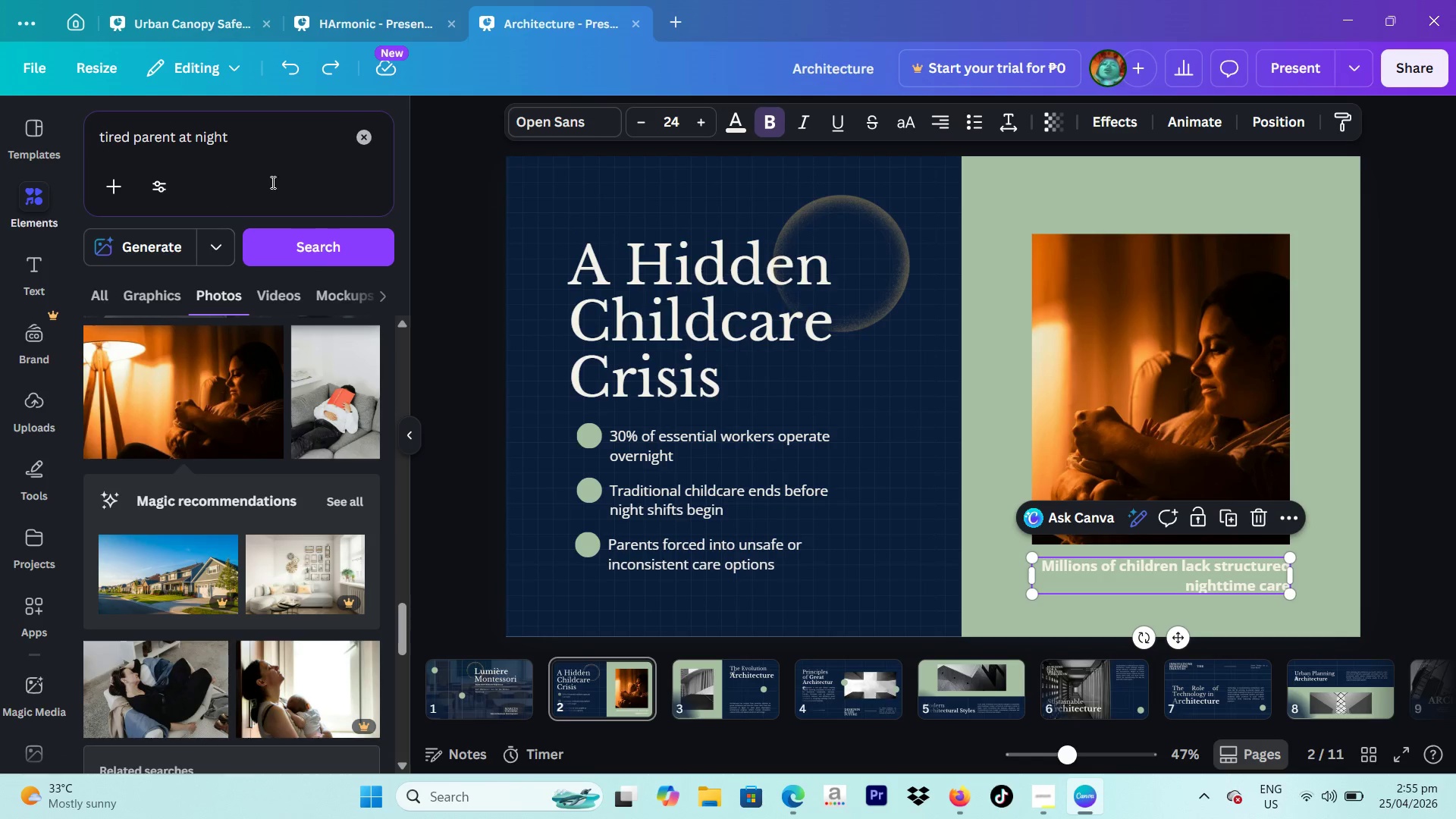 
left_click_drag(start_coordinate=[316, 161], to_coordinate=[33, 129])
 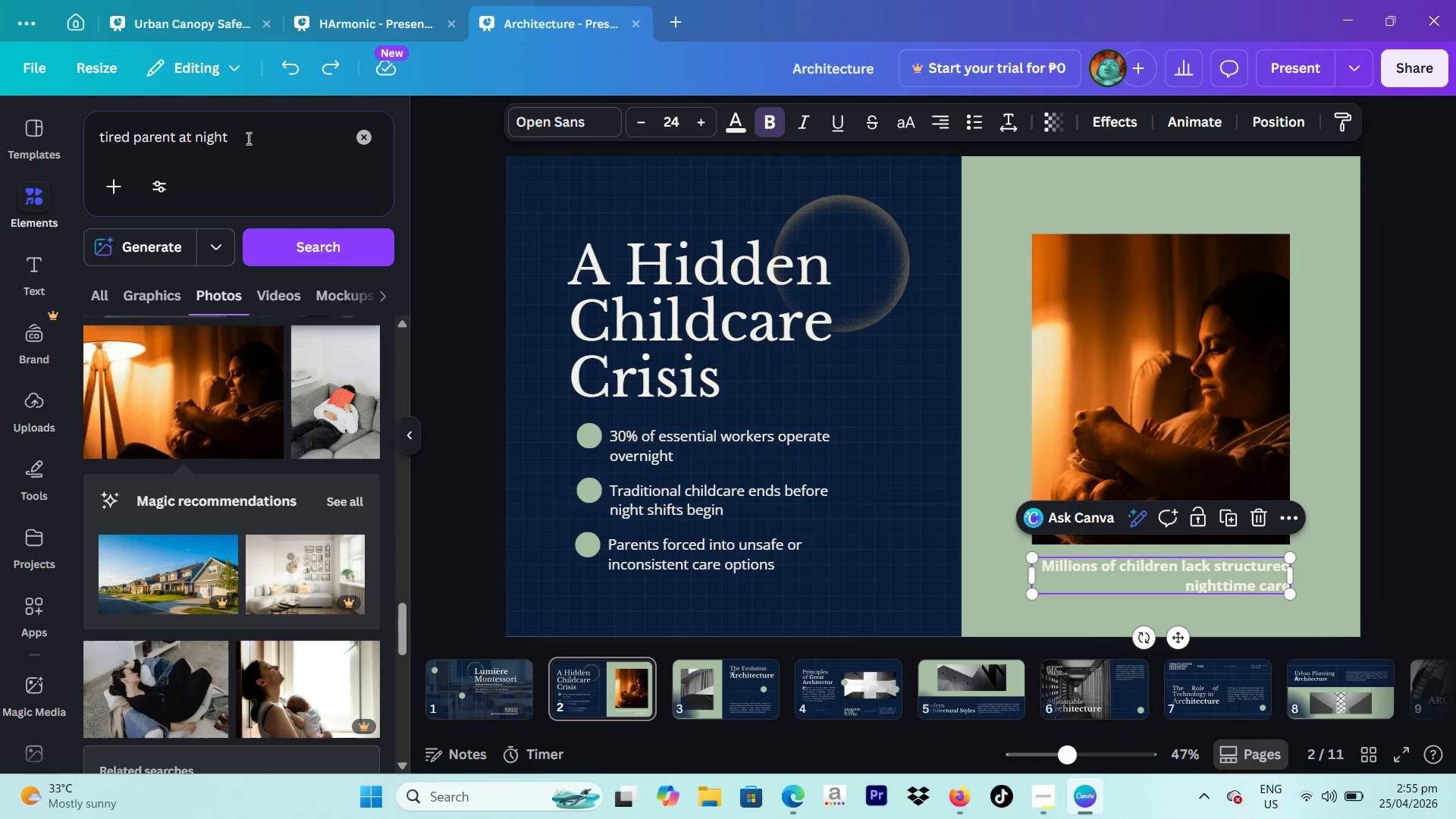 
left_click_drag(start_coordinate=[250, 138], to_coordinate=[42, 146])
 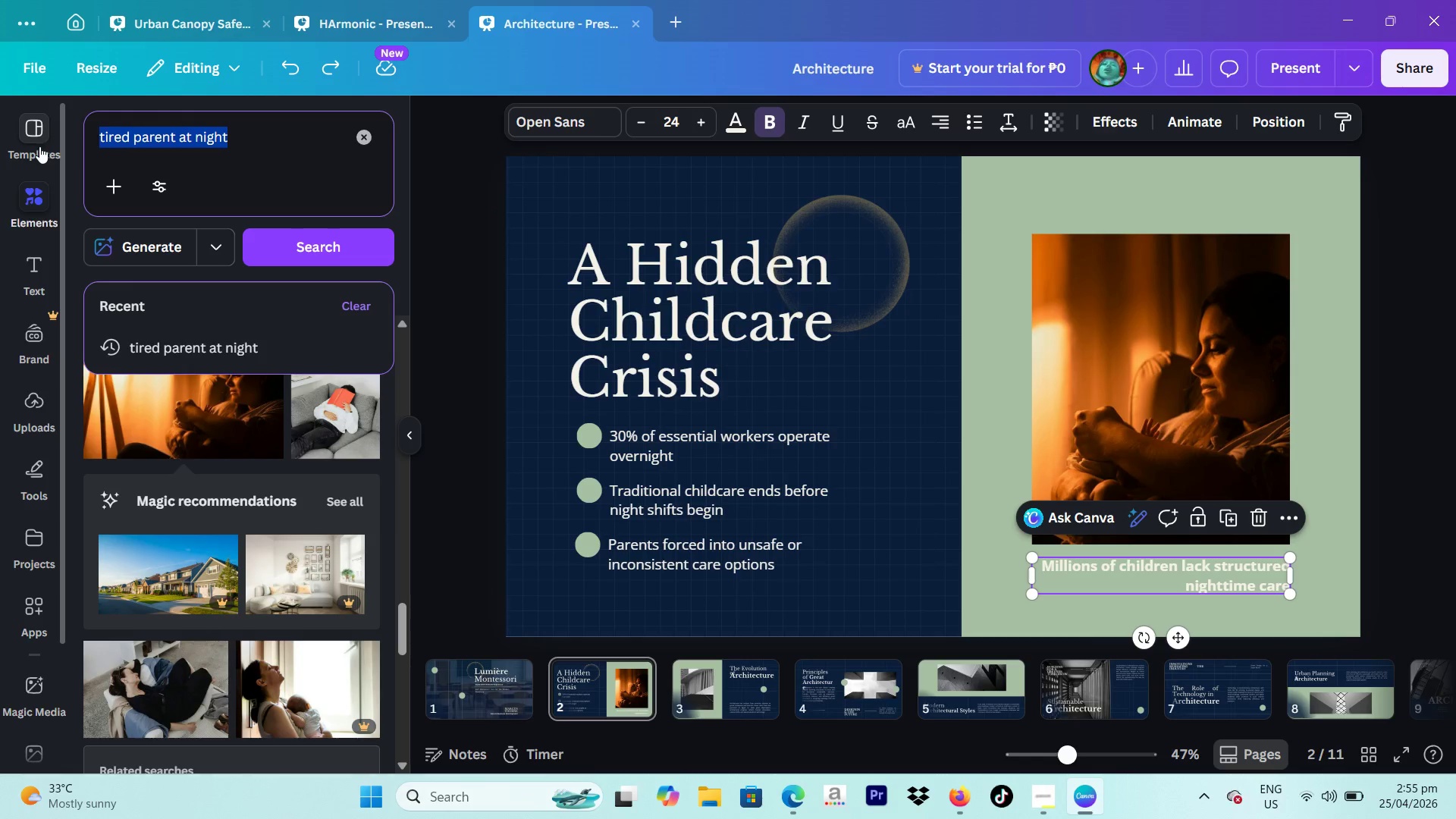 
type(line)
 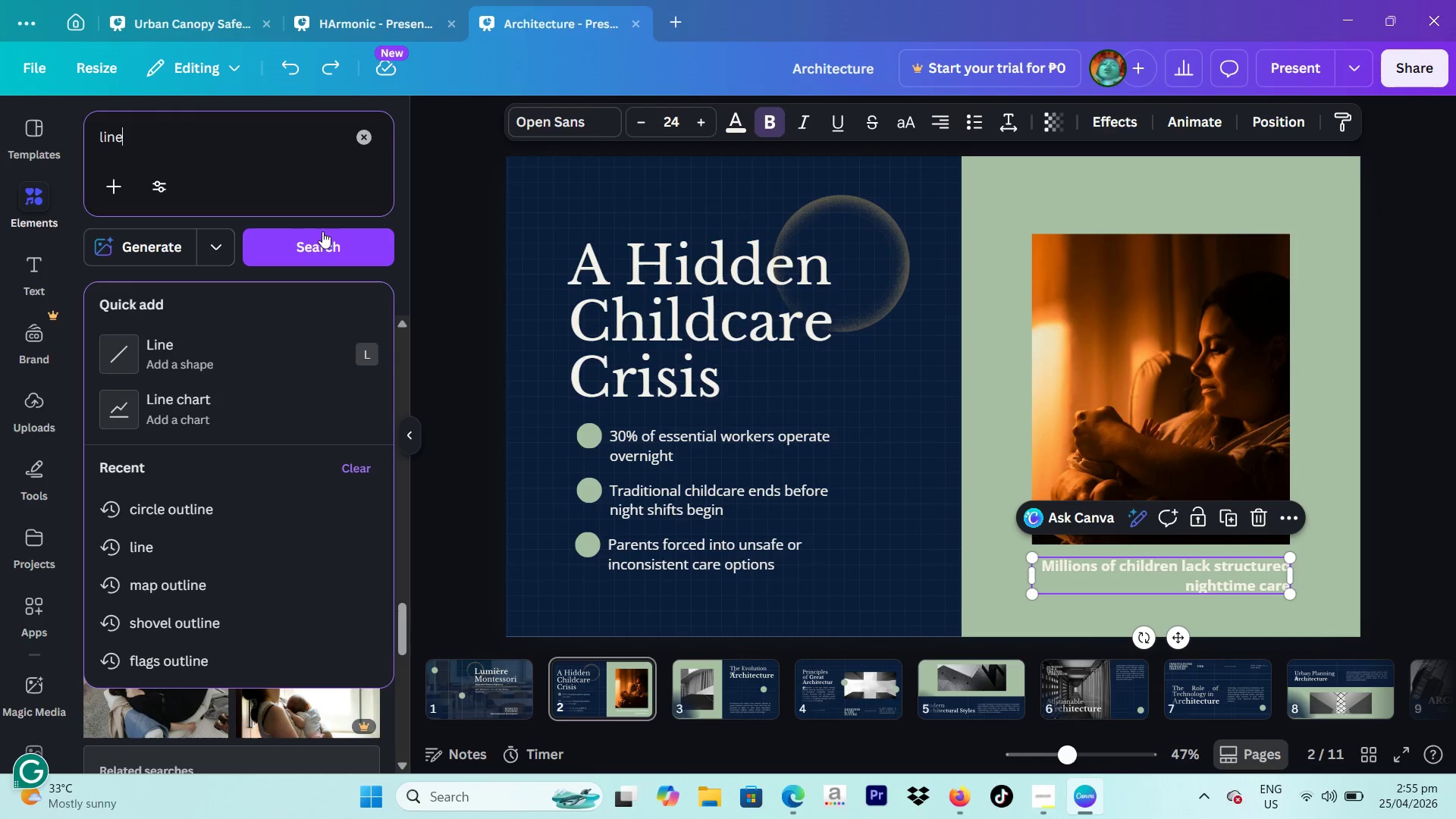 
key(Enter)
 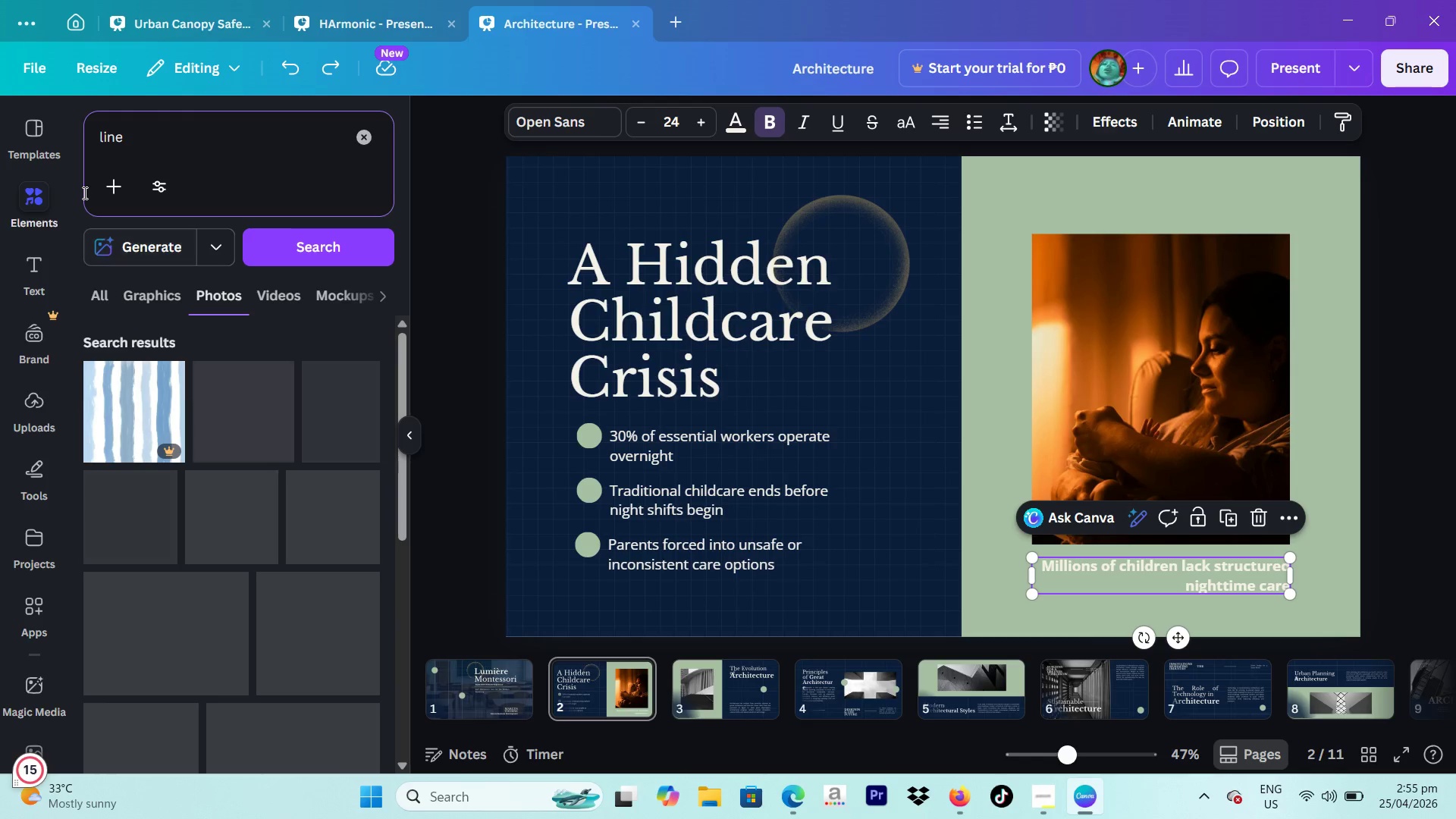 
left_click_drag(start_coordinate=[149, 297], to_coordinate=[154, 293])
 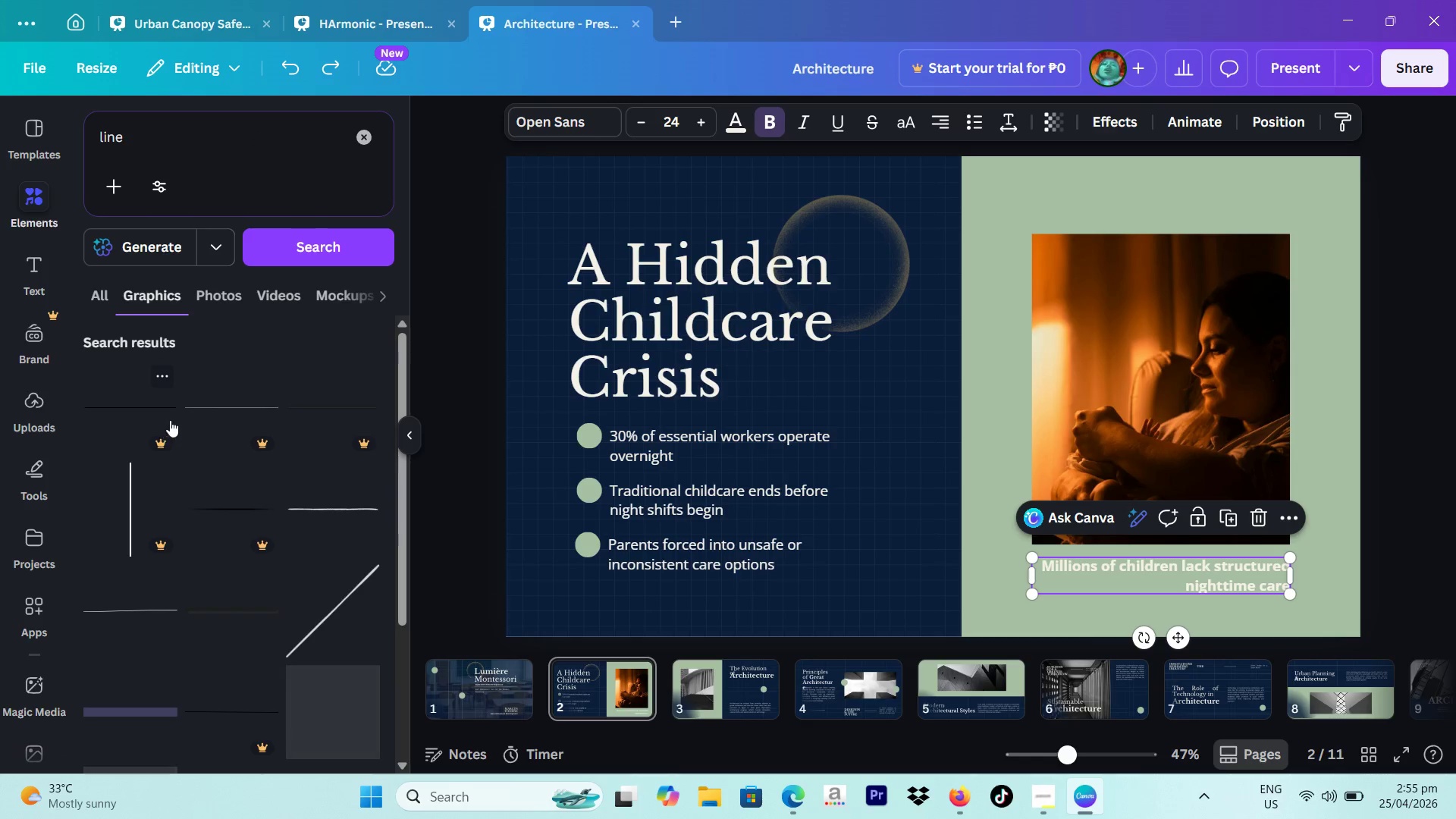 
left_click([101, 308])
 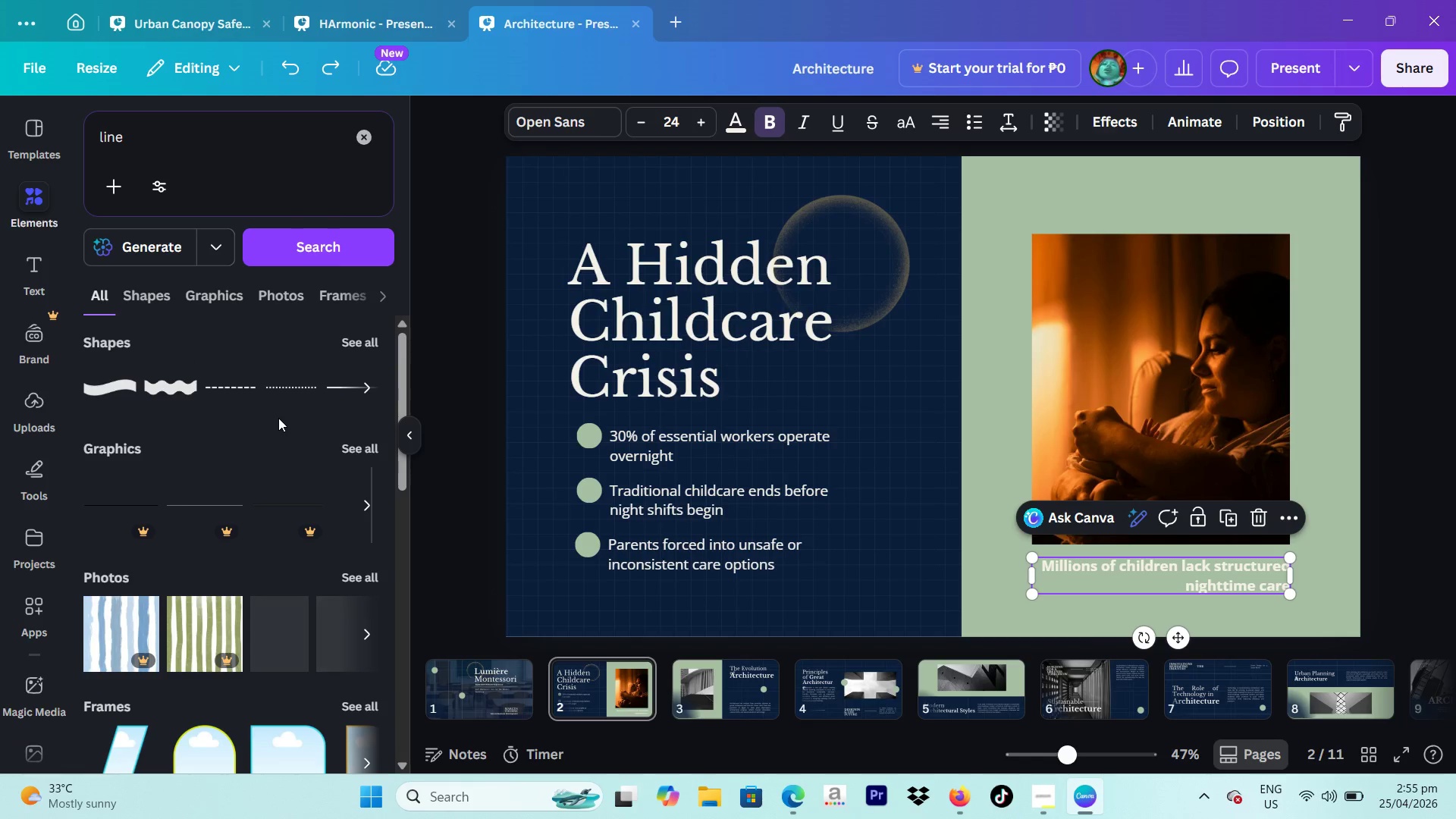 
wait(6.2)
 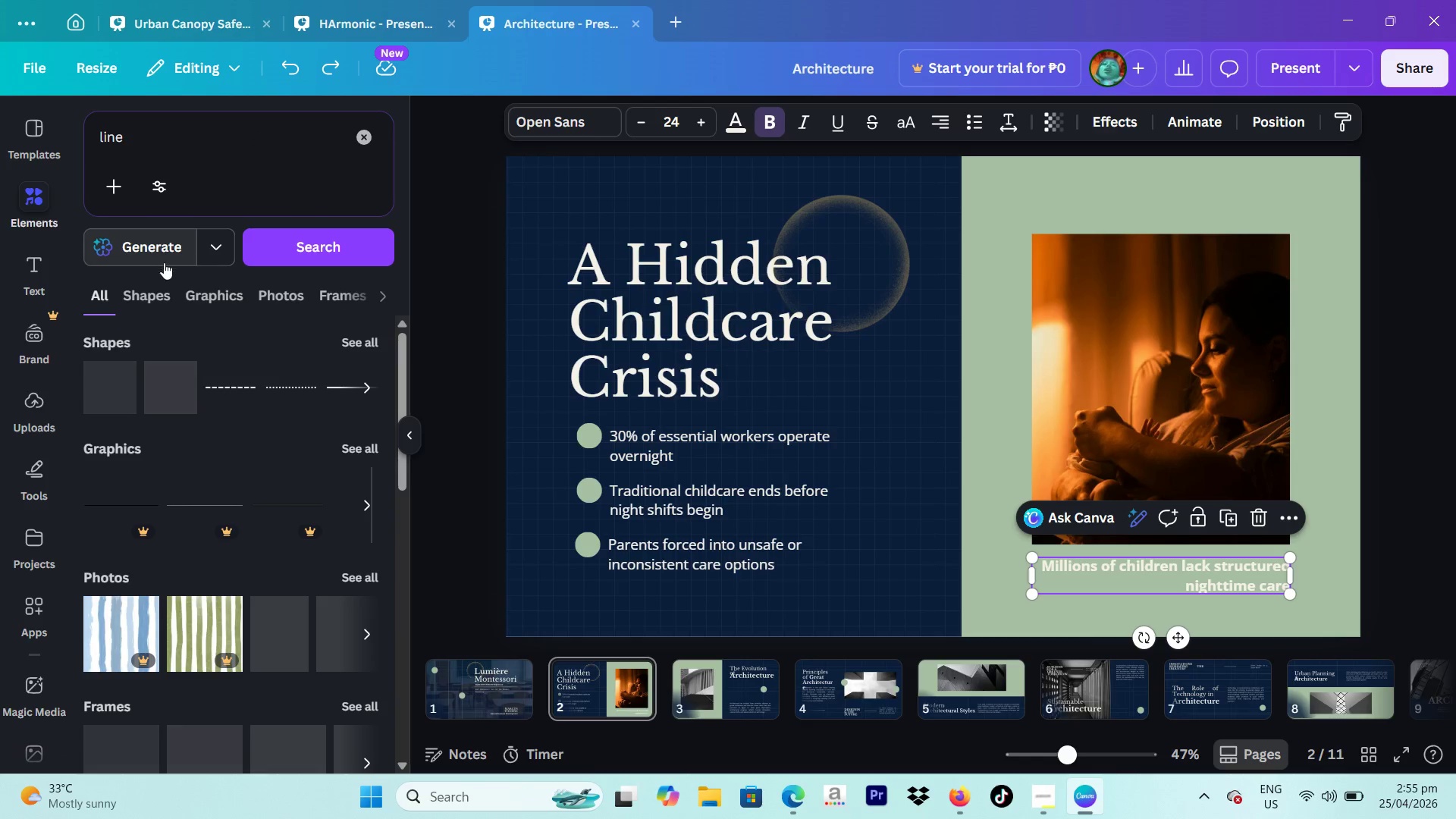 
left_click([160, 133])
 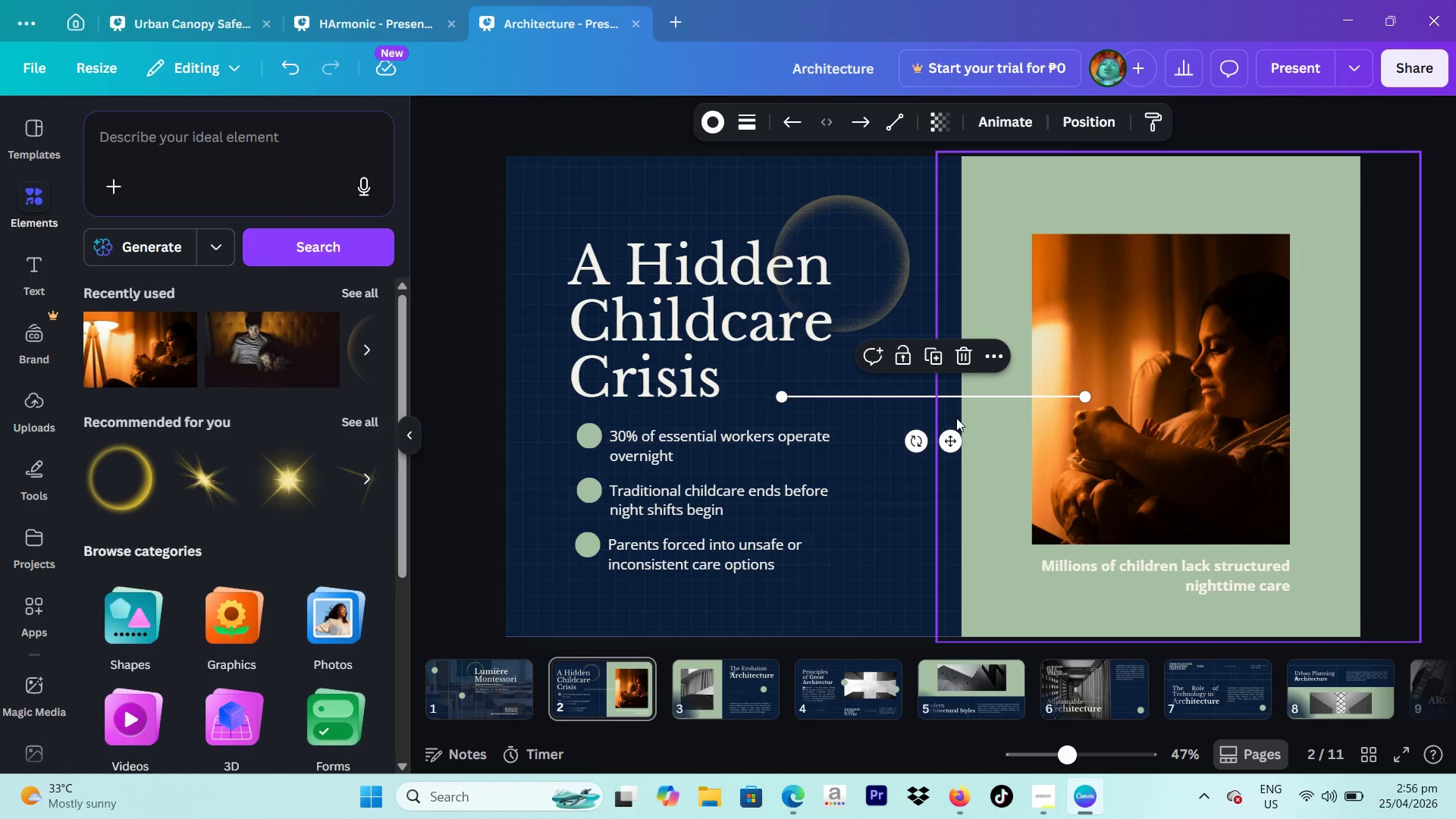 
left_click_drag(start_coordinate=[952, 444], to_coordinate=[1196, 653])
 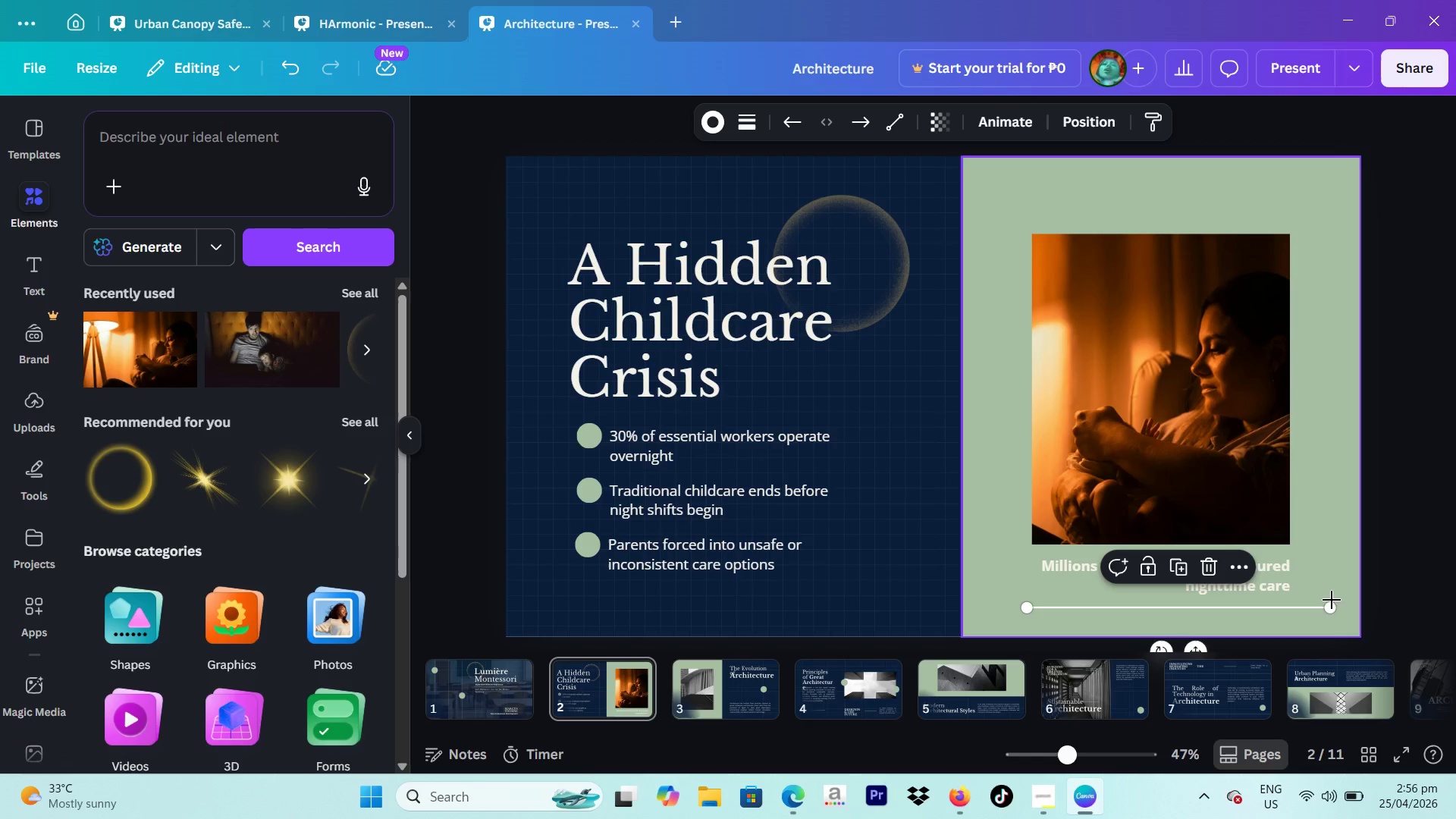 
left_click_drag(start_coordinate=[1332, 607], to_coordinate=[1290, 607])
 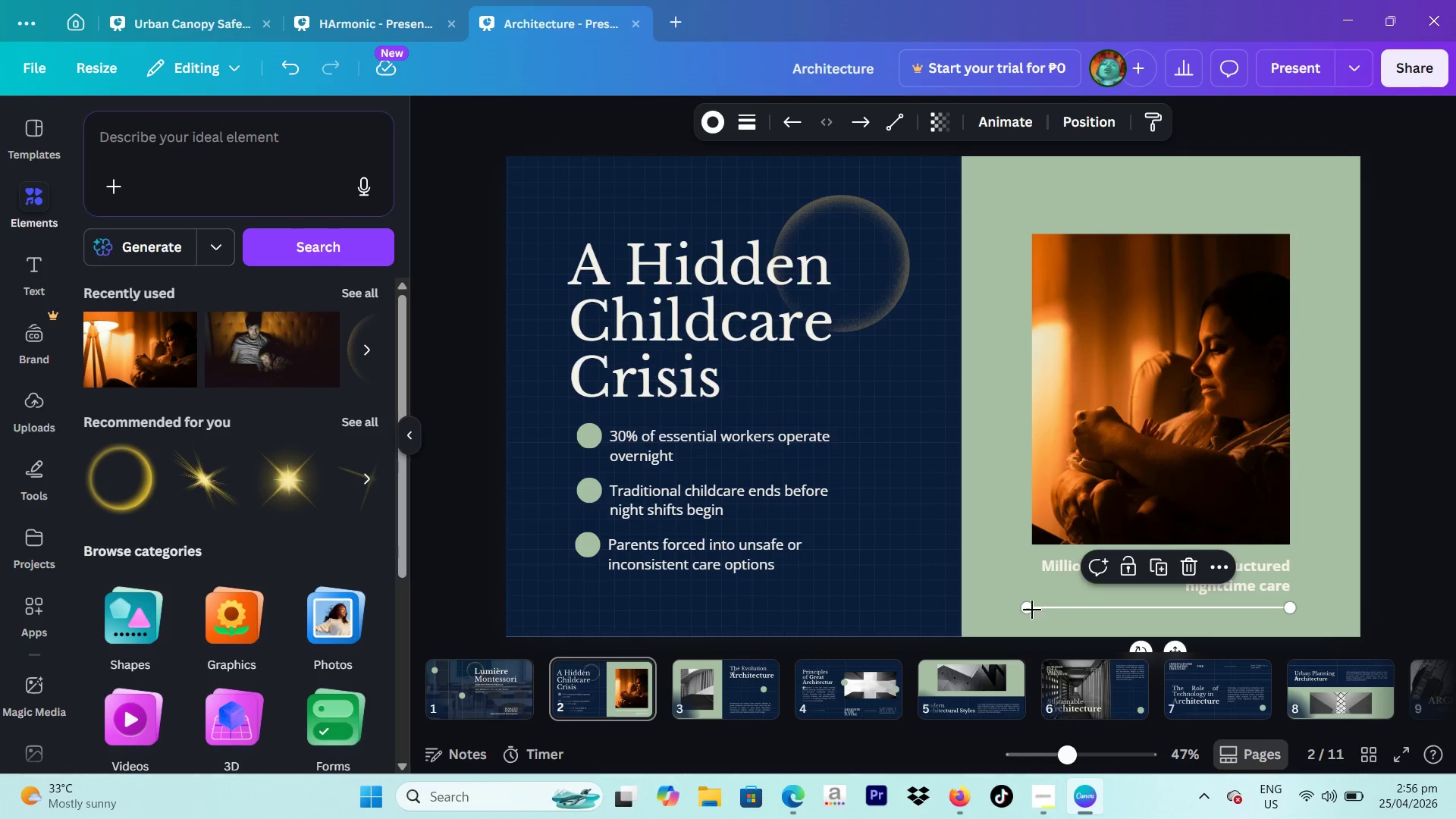 
left_click_drag(start_coordinate=[1024, 607], to_coordinate=[1035, 607])
 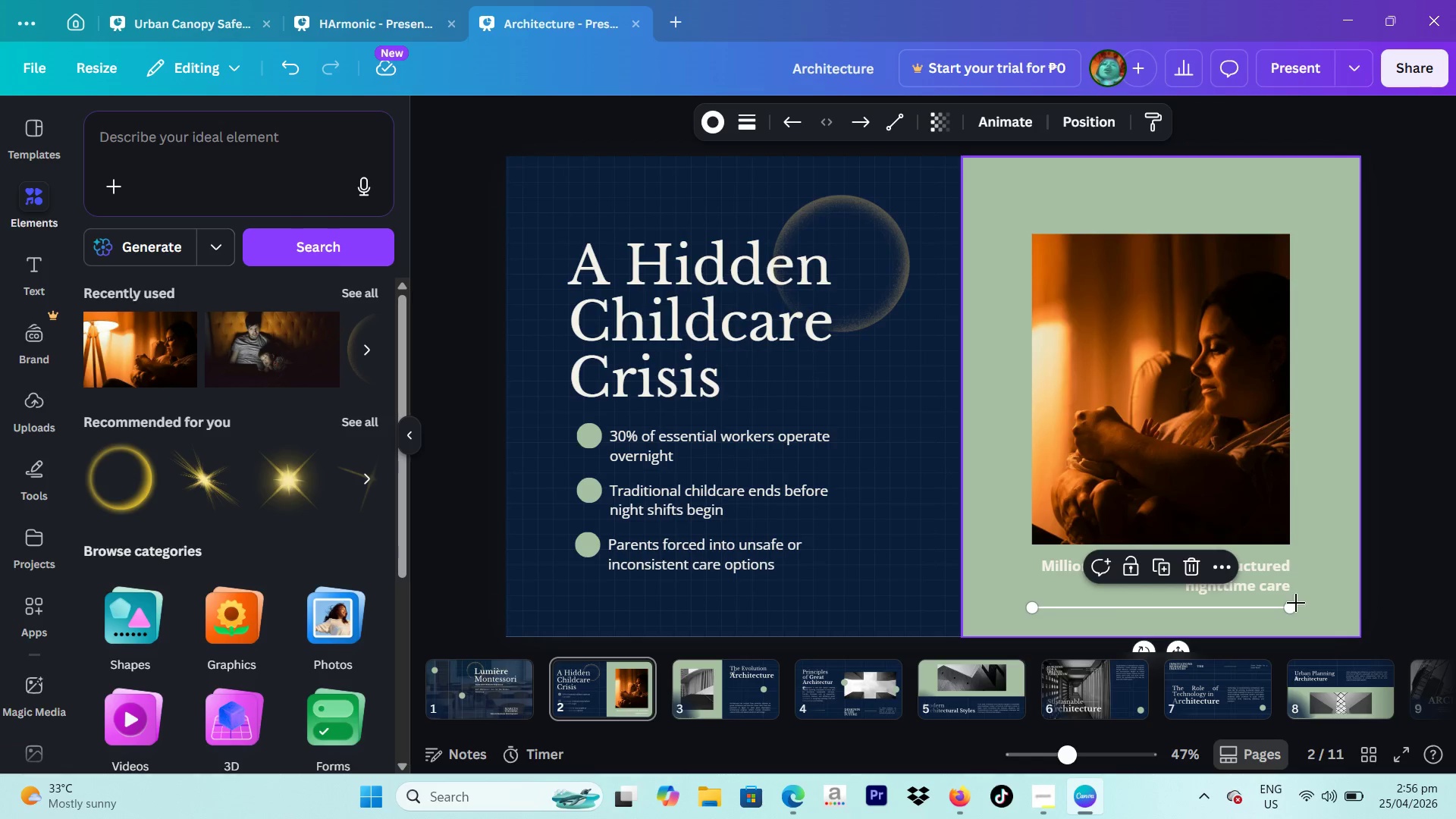 
left_click_drag(start_coordinate=[1293, 603], to_coordinate=[1297, 606])
 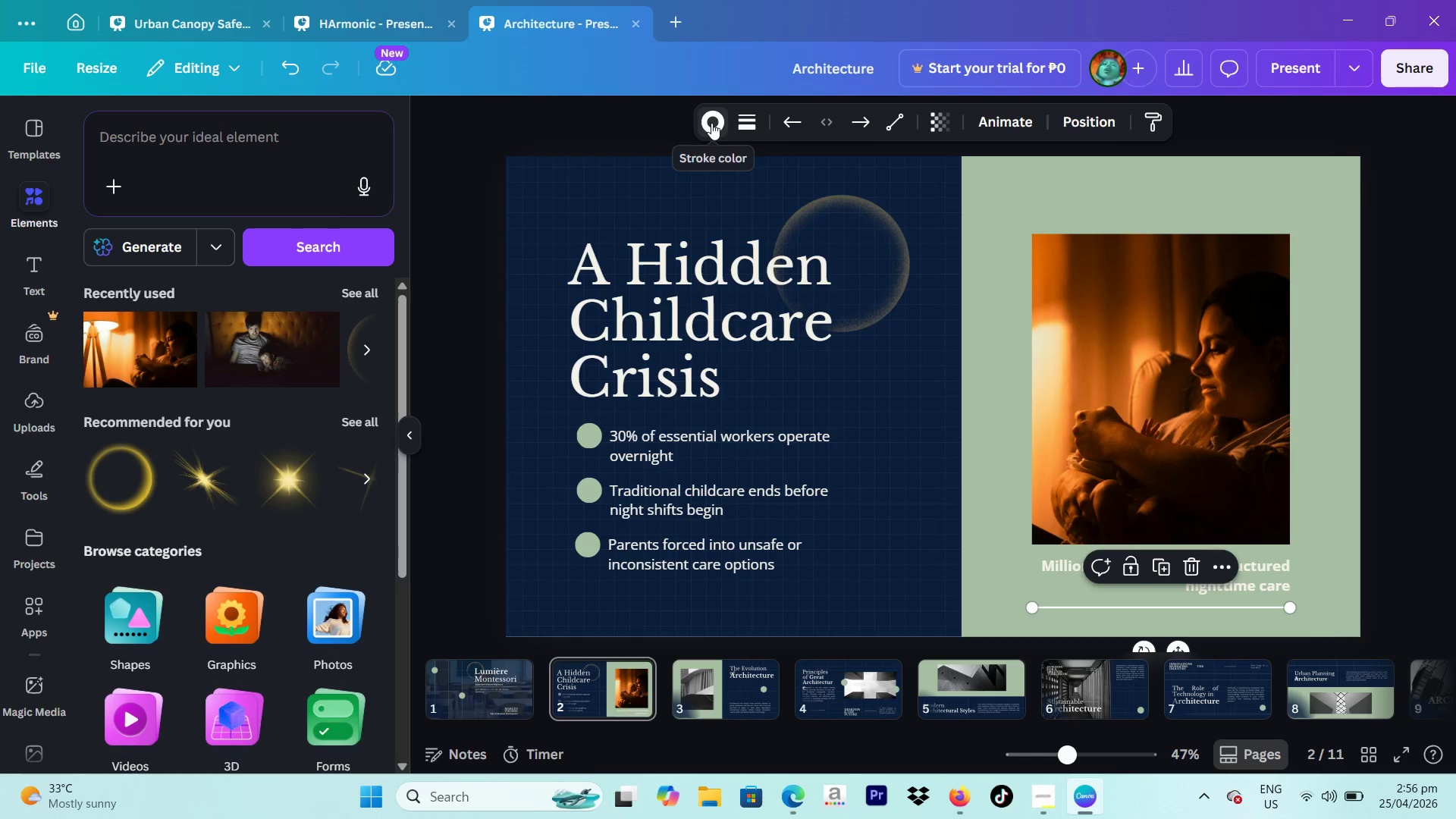 
left_click([711, 123])
 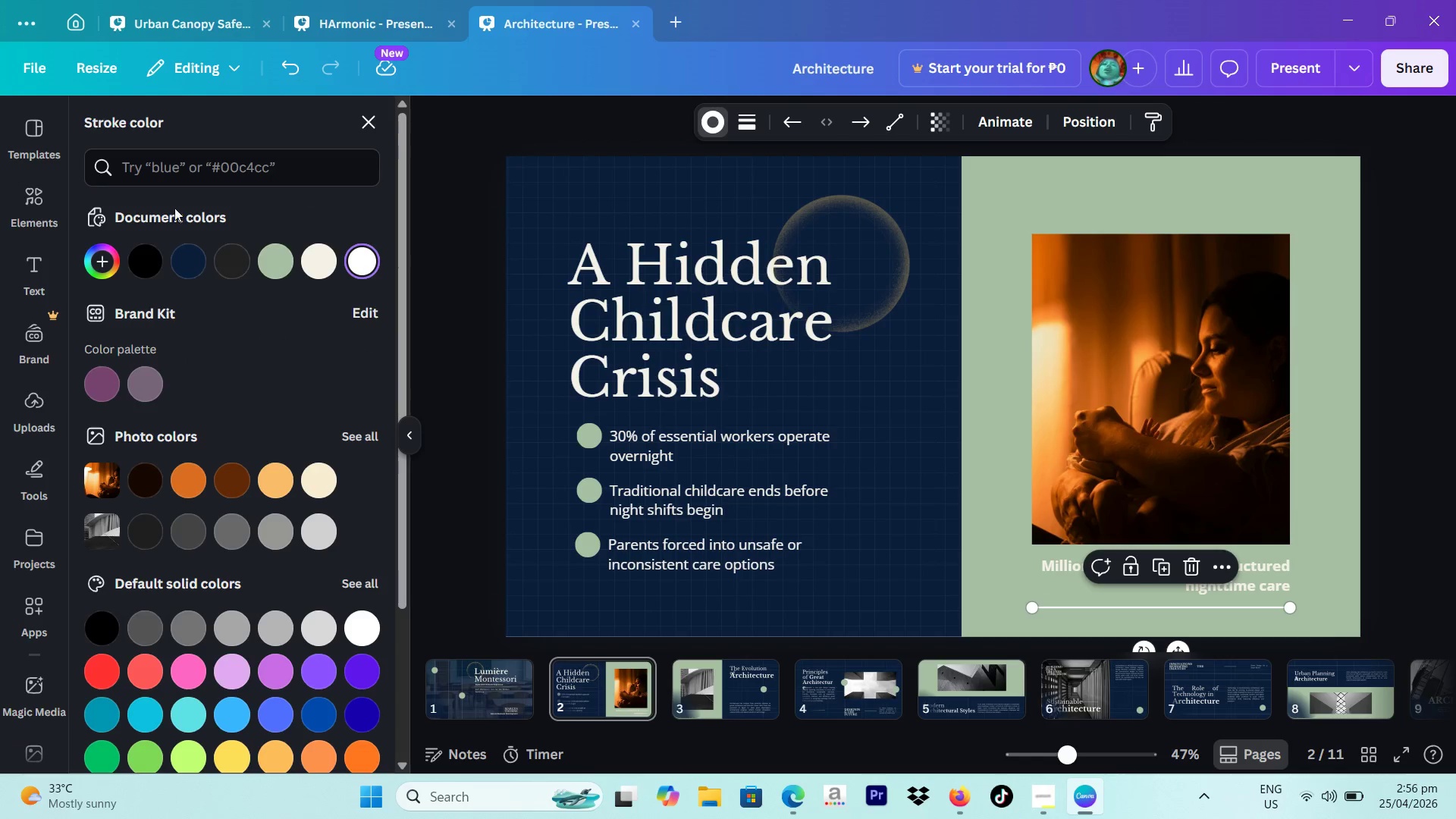 
left_click([104, 256])
 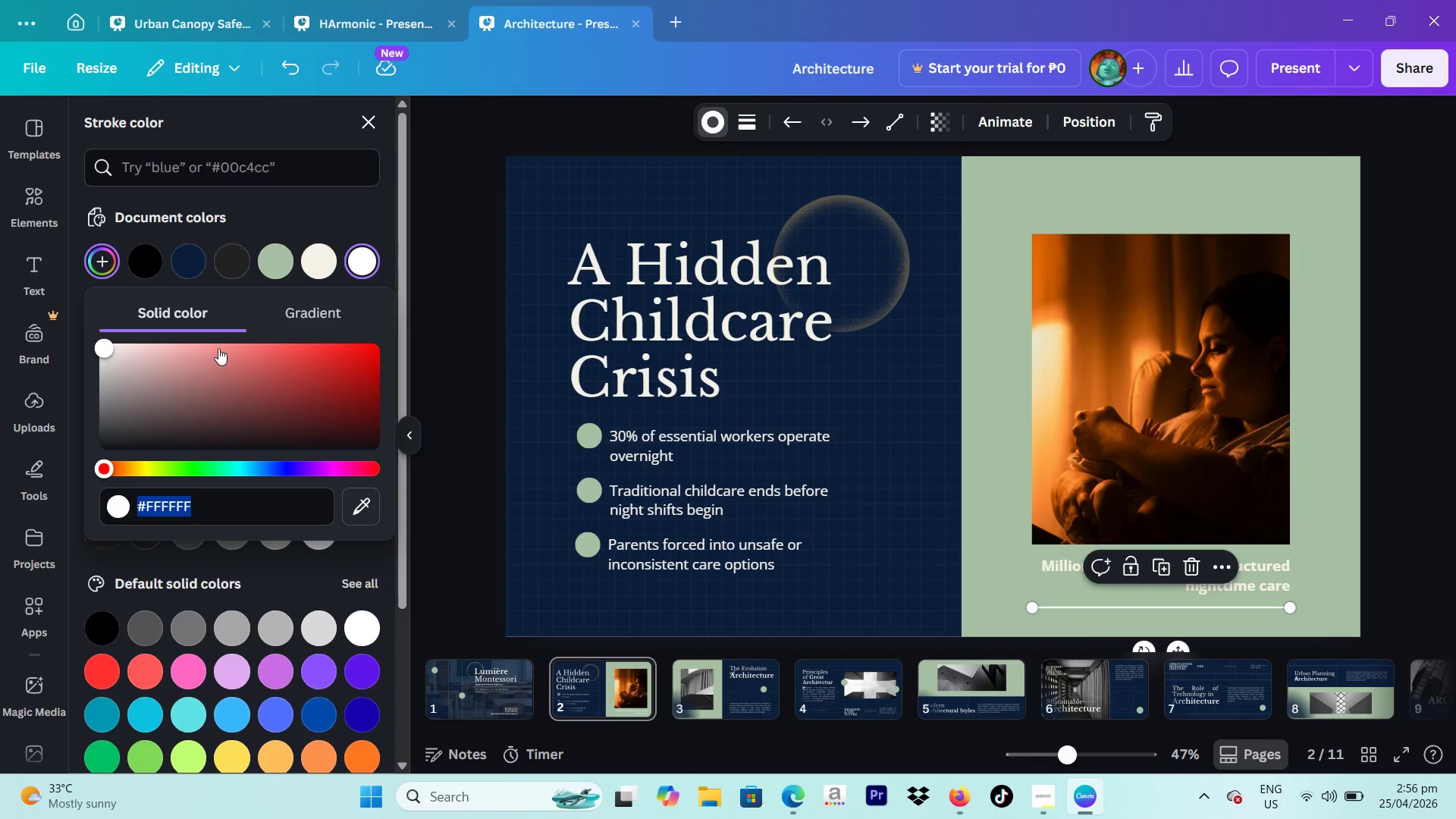 
type(f2a65a)
 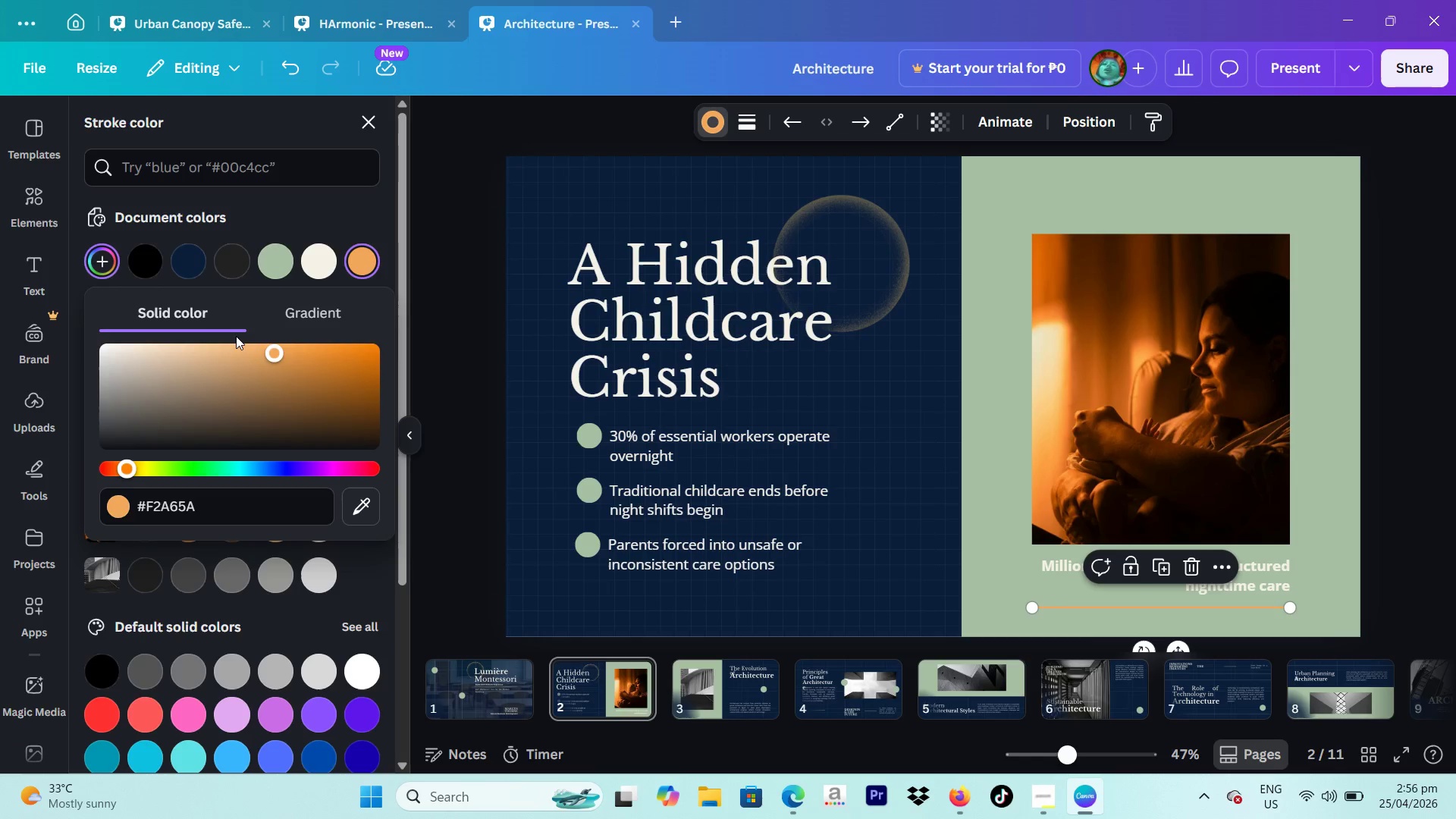 
key(Enter)
 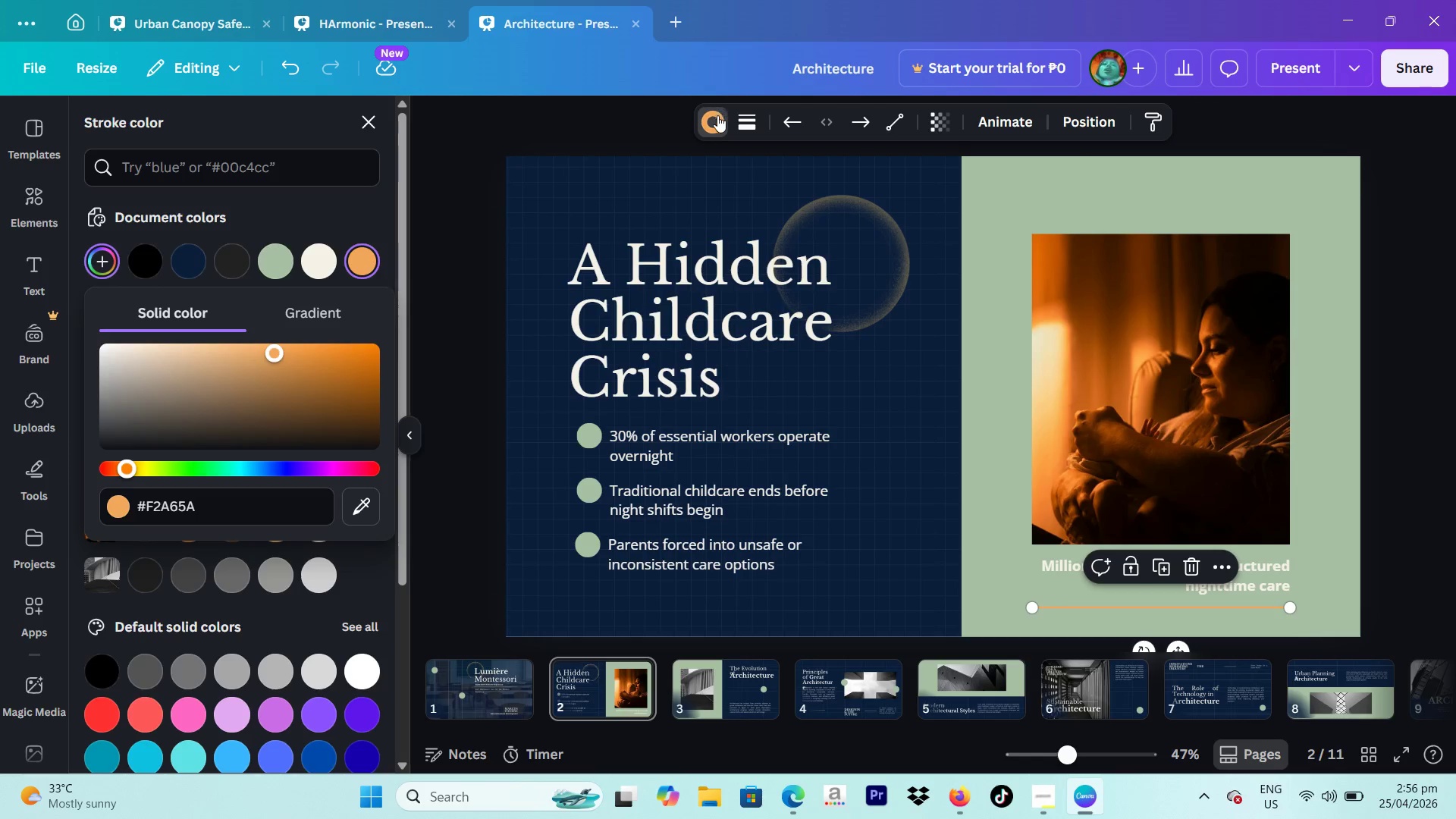 
left_click([737, 118])
 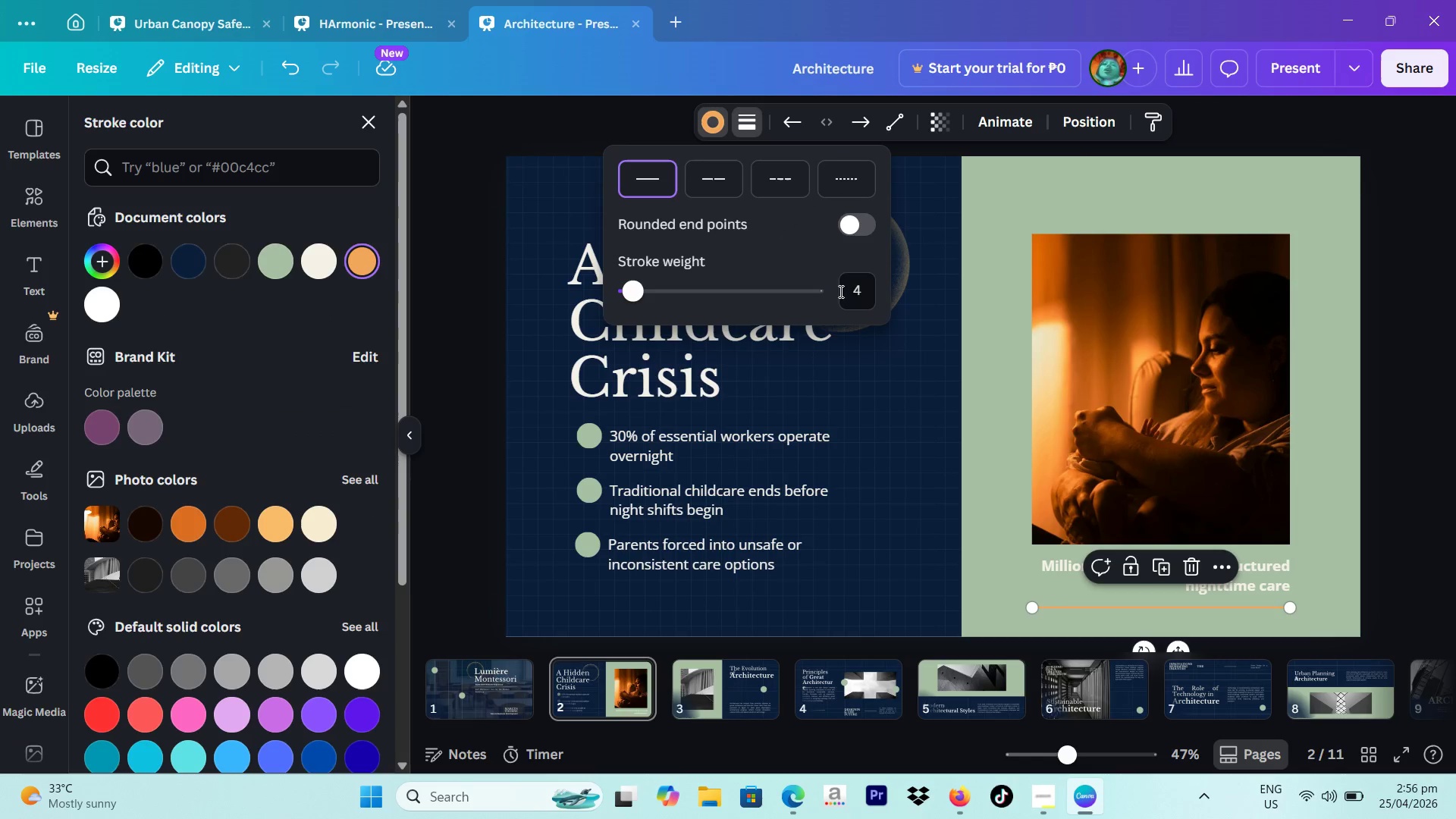 
left_click([861, 291])
 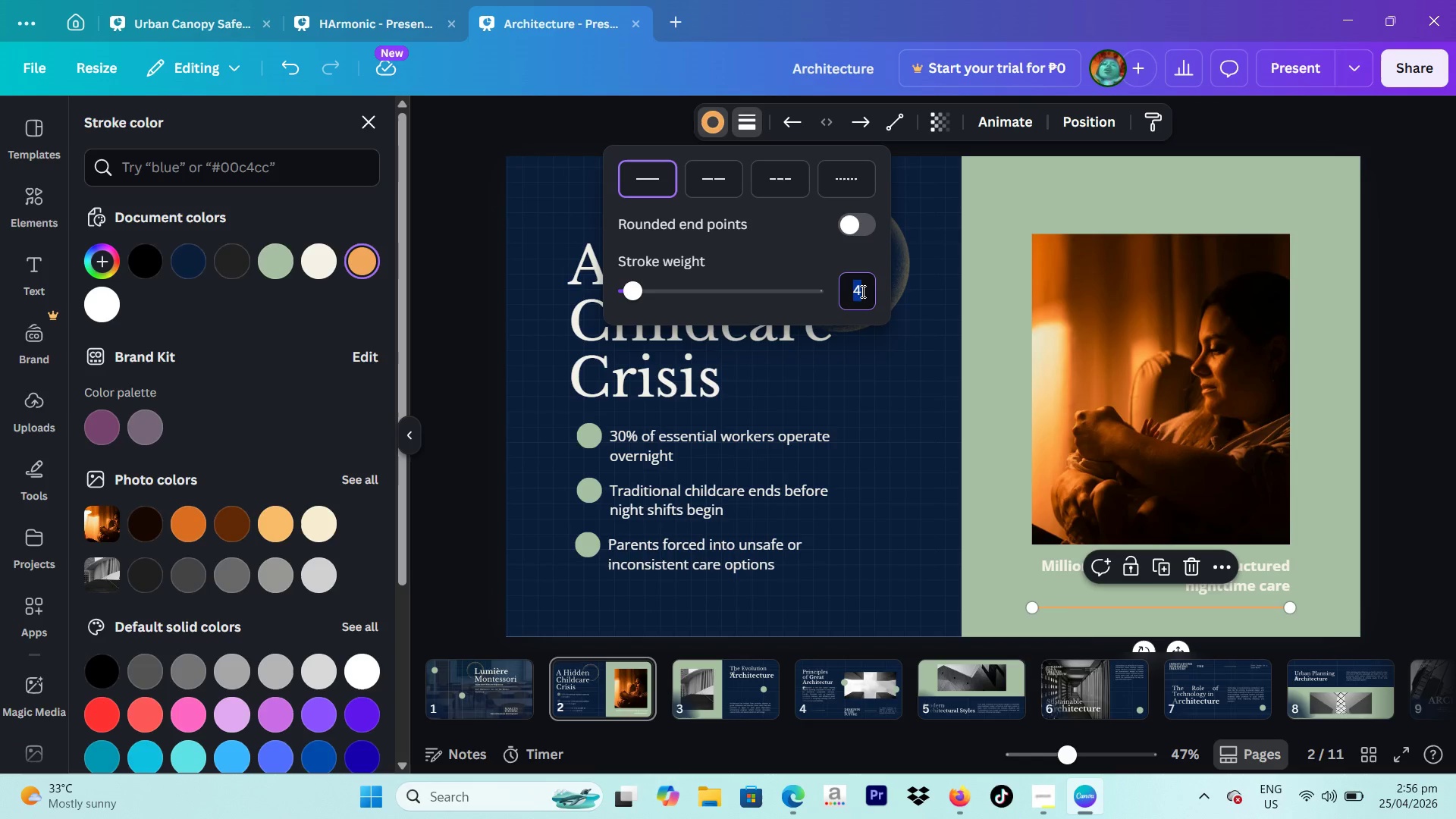 
key(3)
 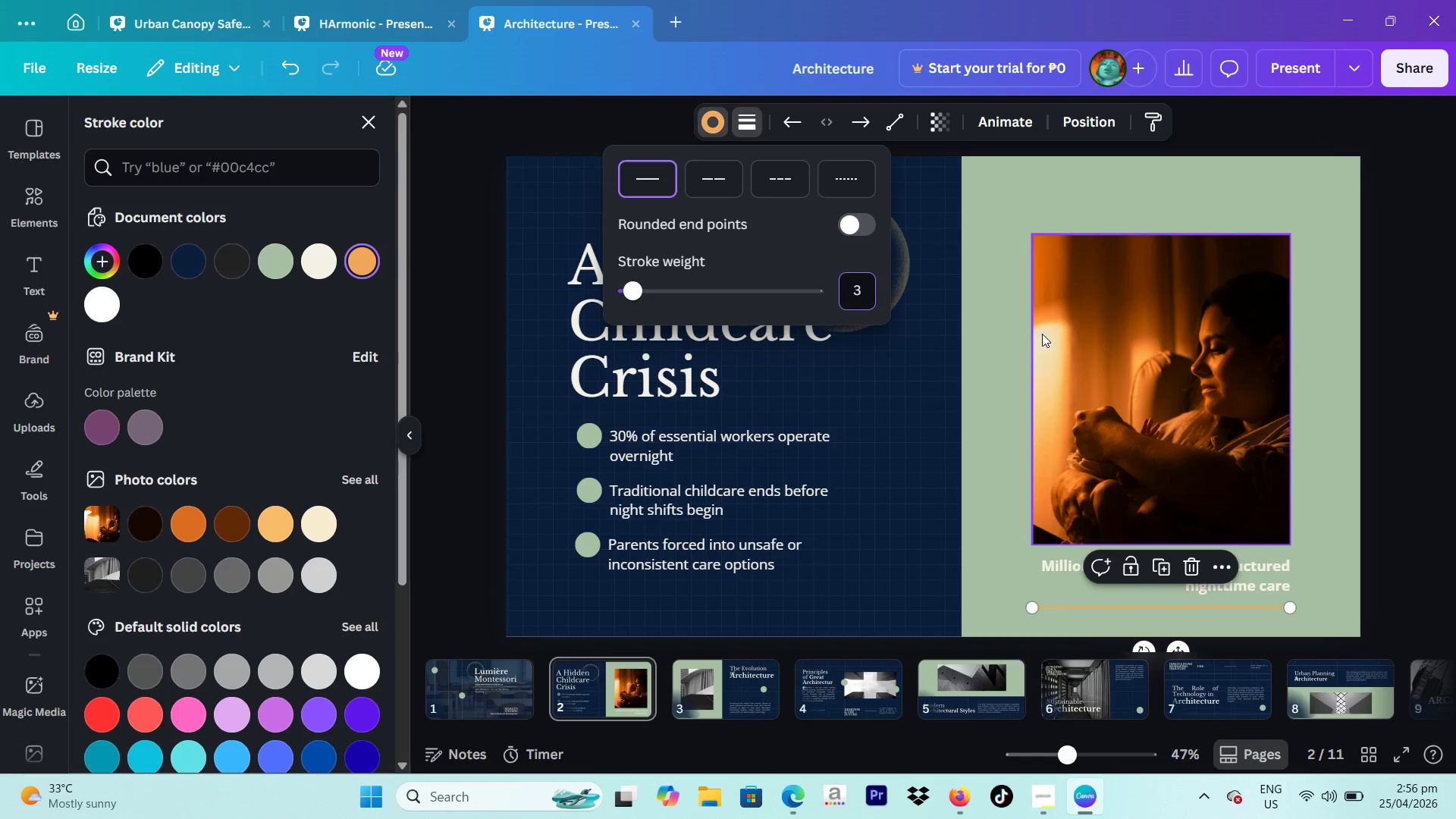 
key(Enter)
 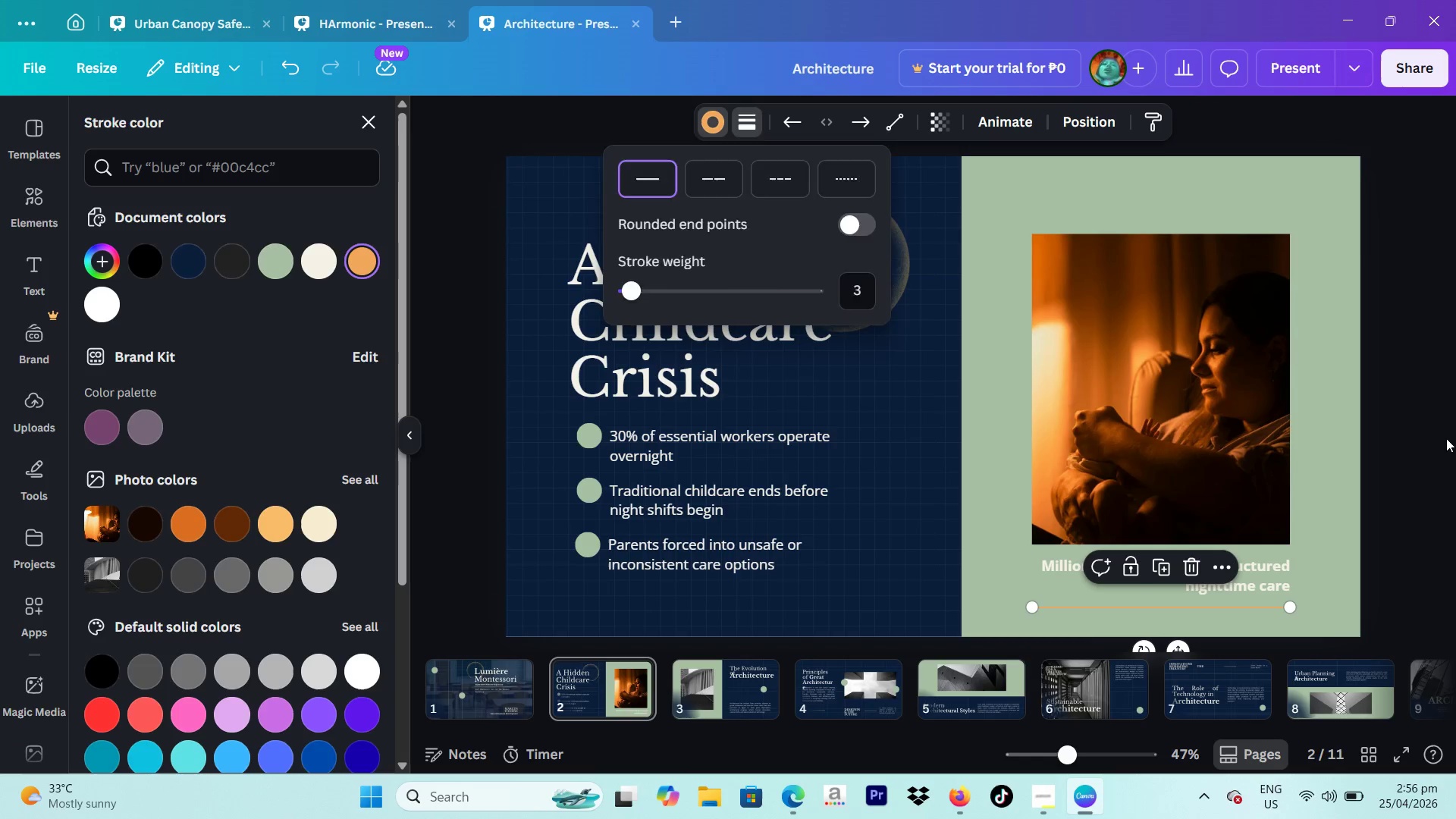 
double_click([1446, 438])
 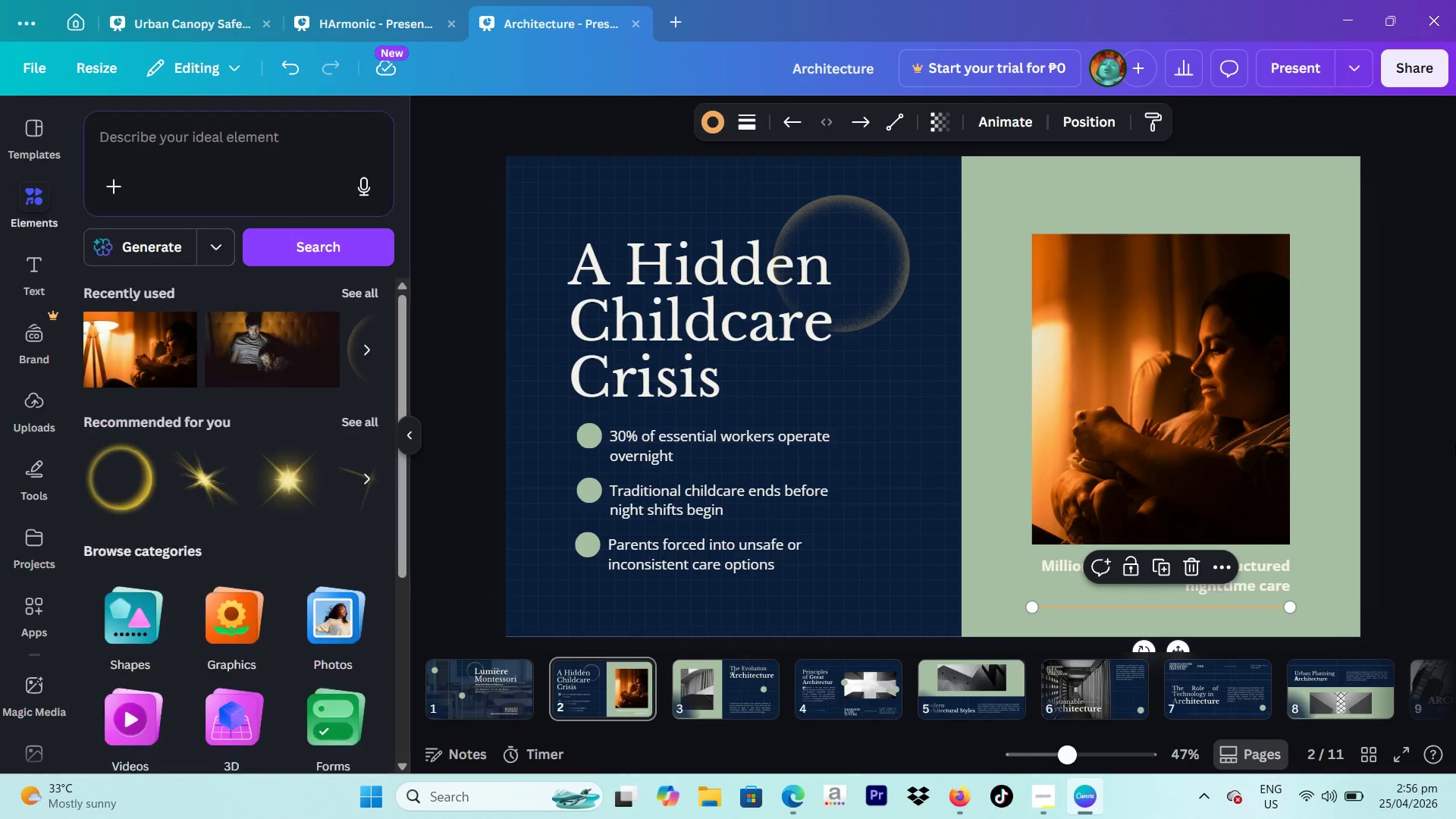 
left_click([1455, 444])
 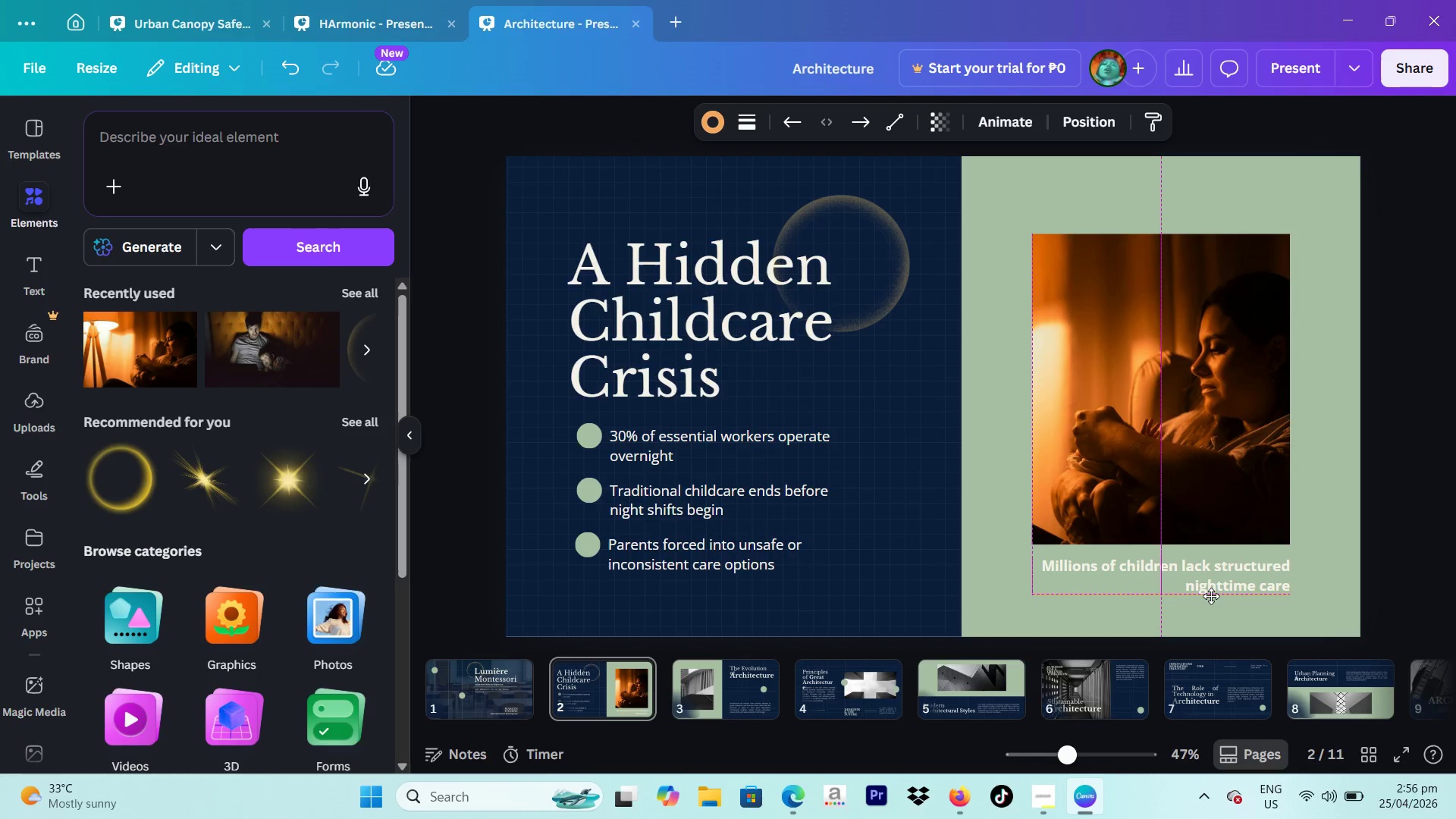 
wait(5.73)
 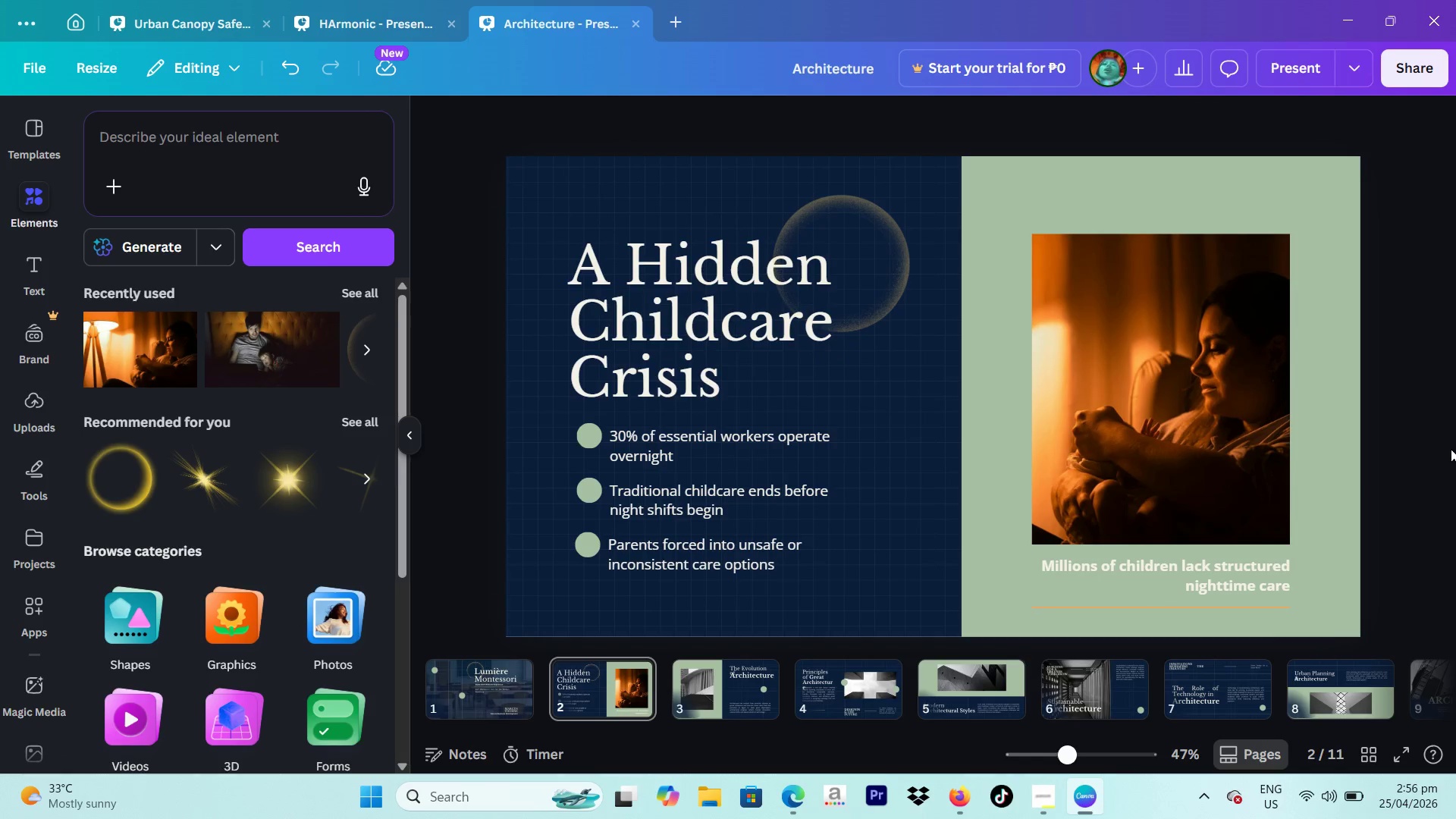 
left_click([1455, 509])
 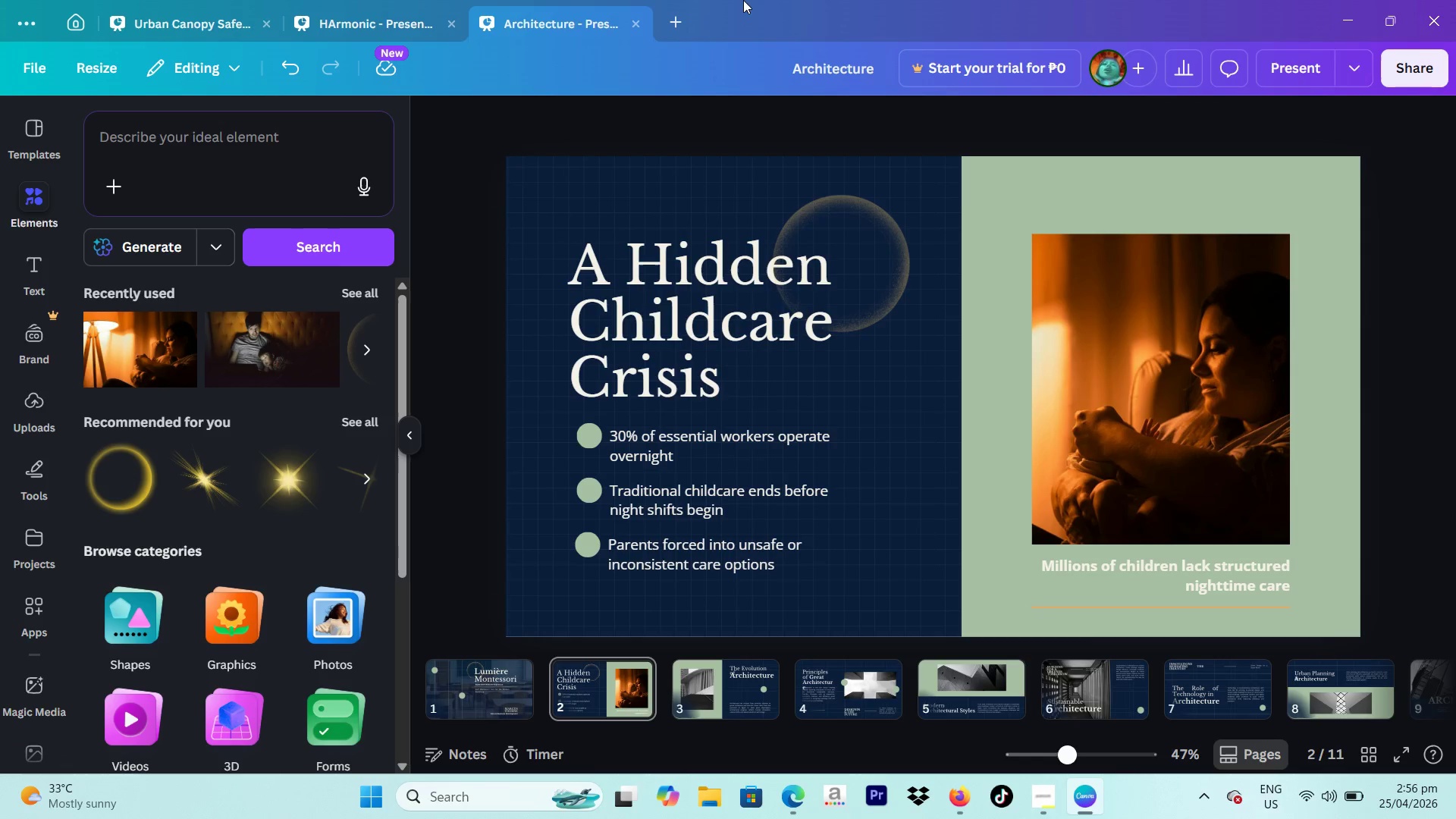 
wait(6.86)
 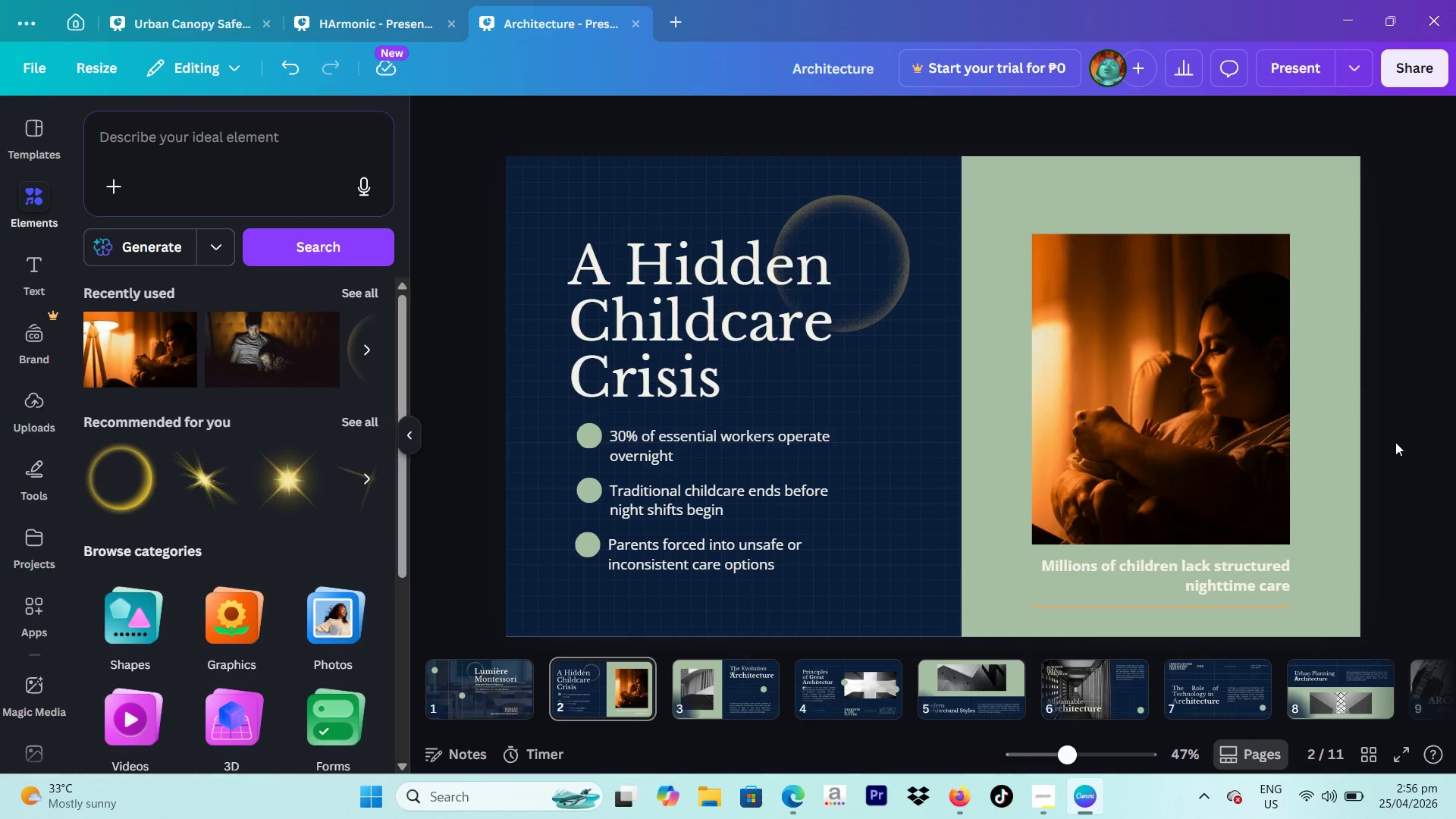 
left_click([734, 277])
 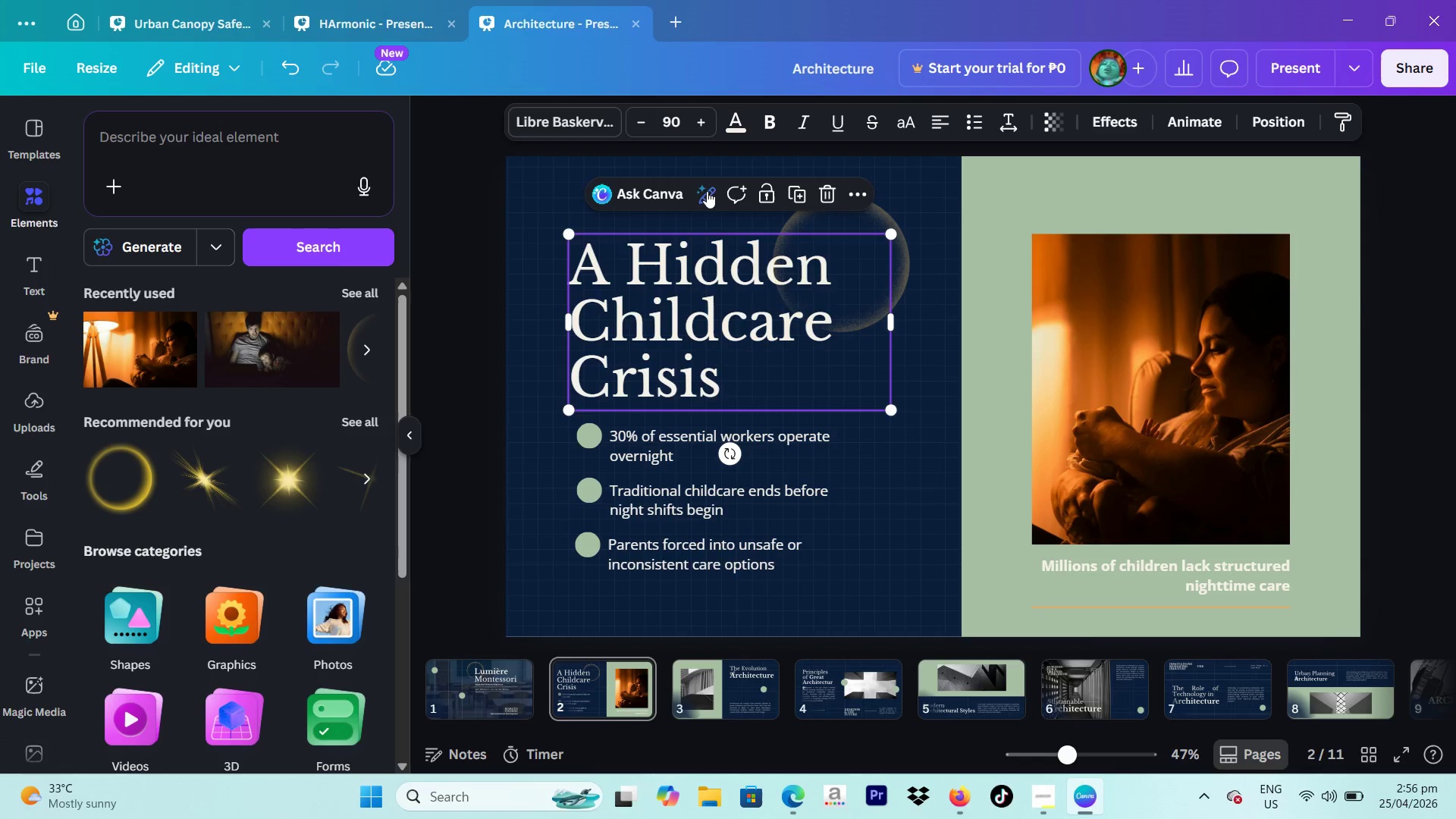 
left_click([651, 115])
 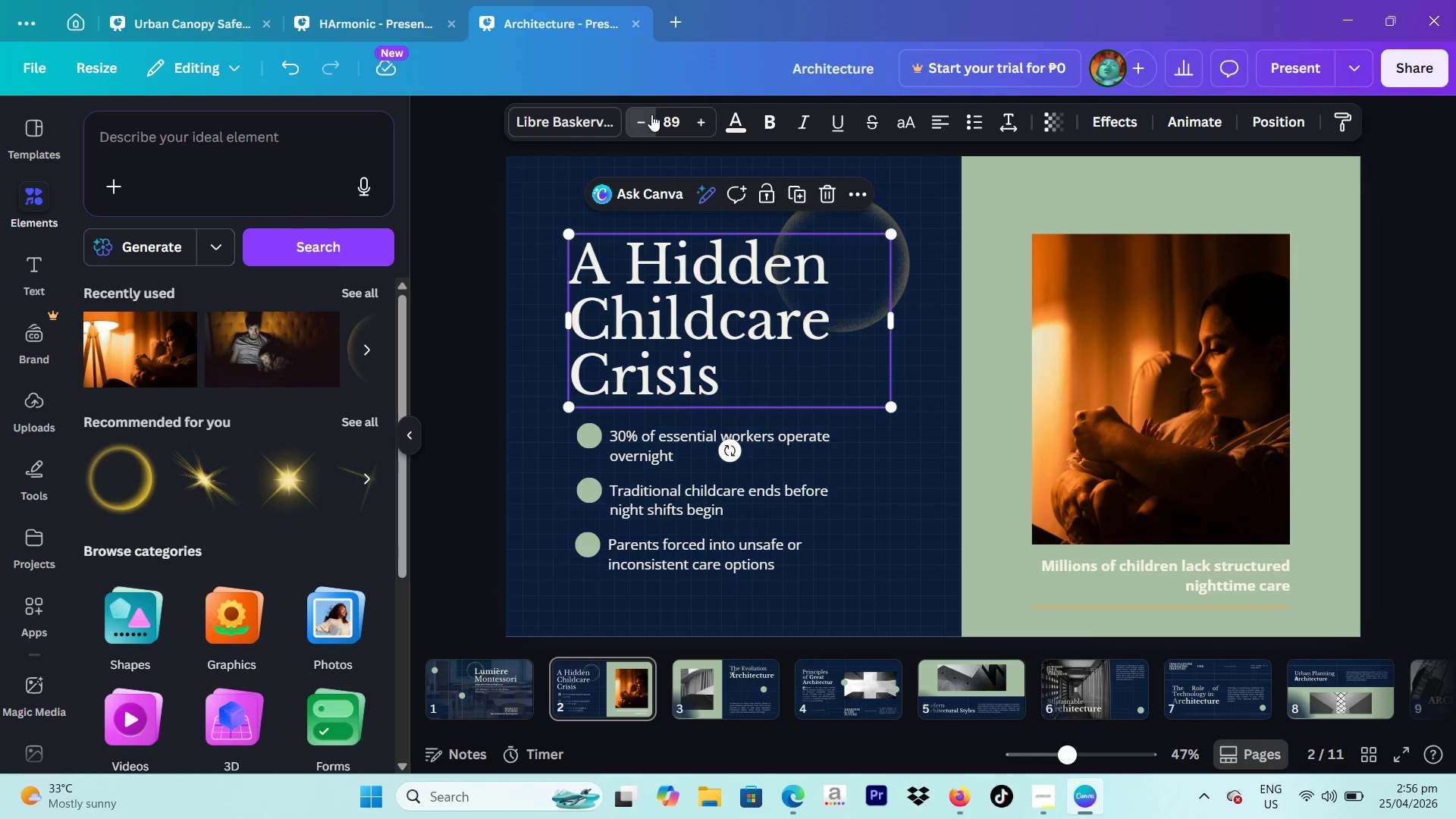 
double_click([651, 115])
 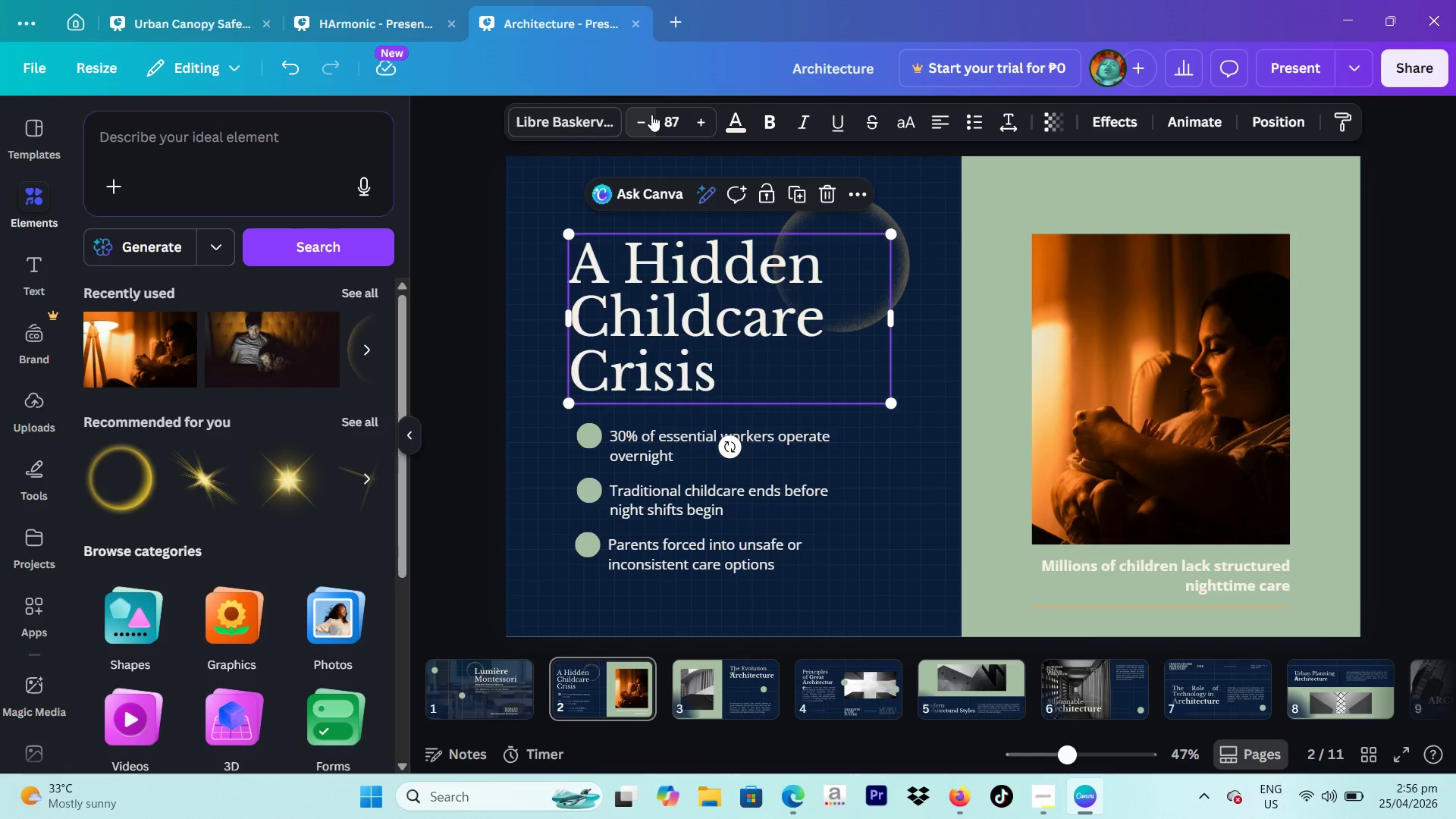 
left_click([651, 115])
 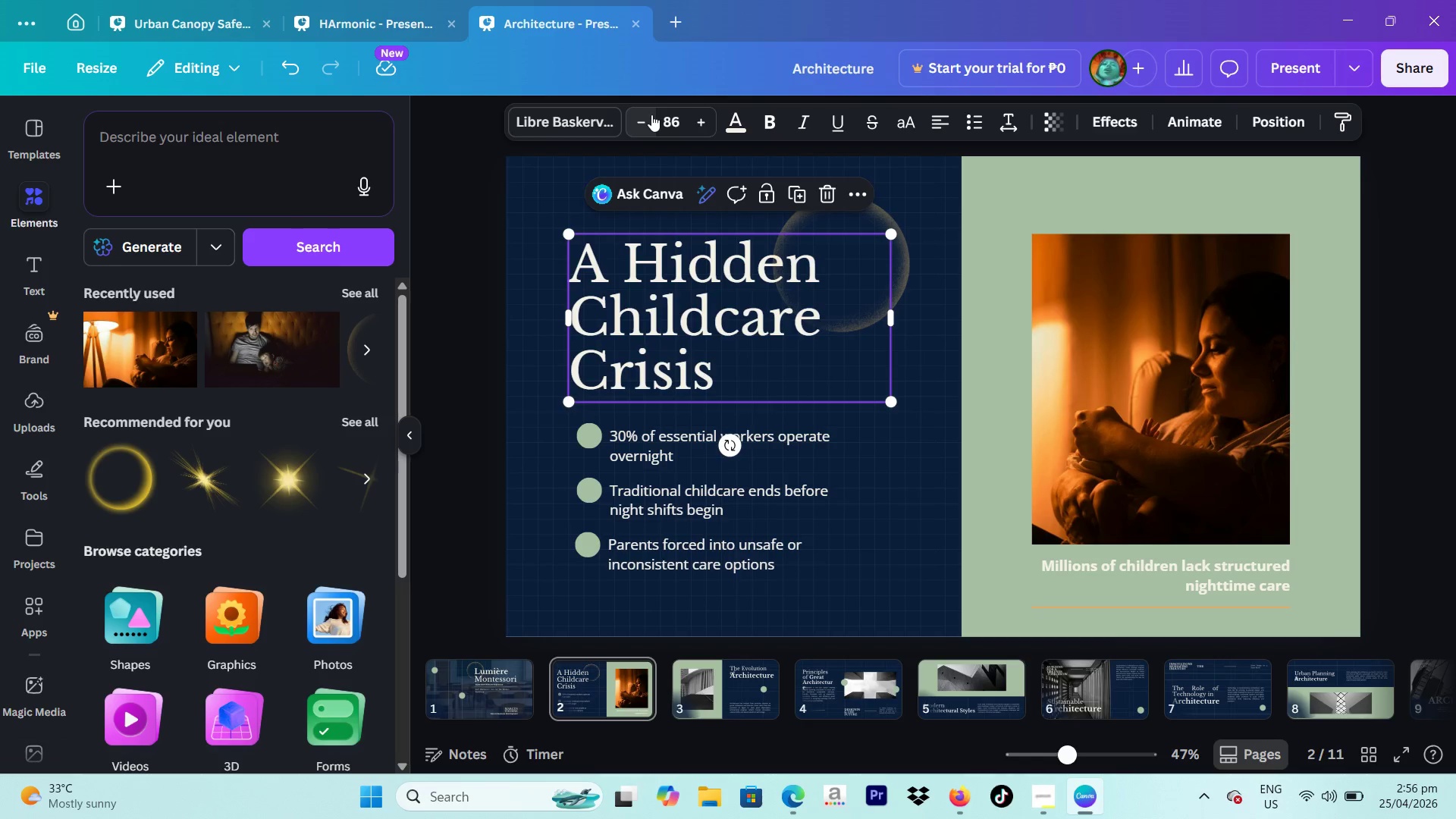 
left_click([651, 115])
 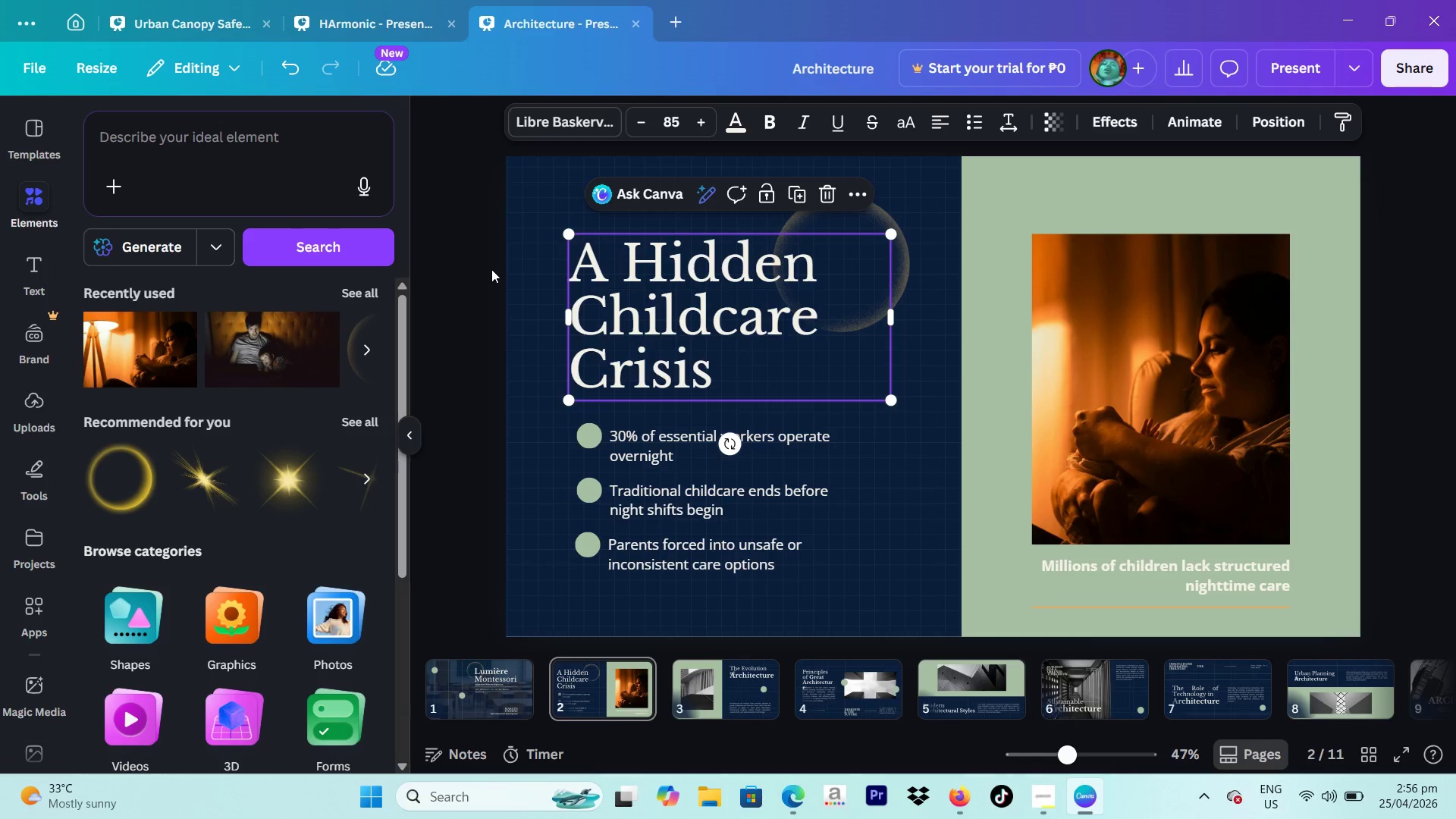 
left_click([455, 278])
 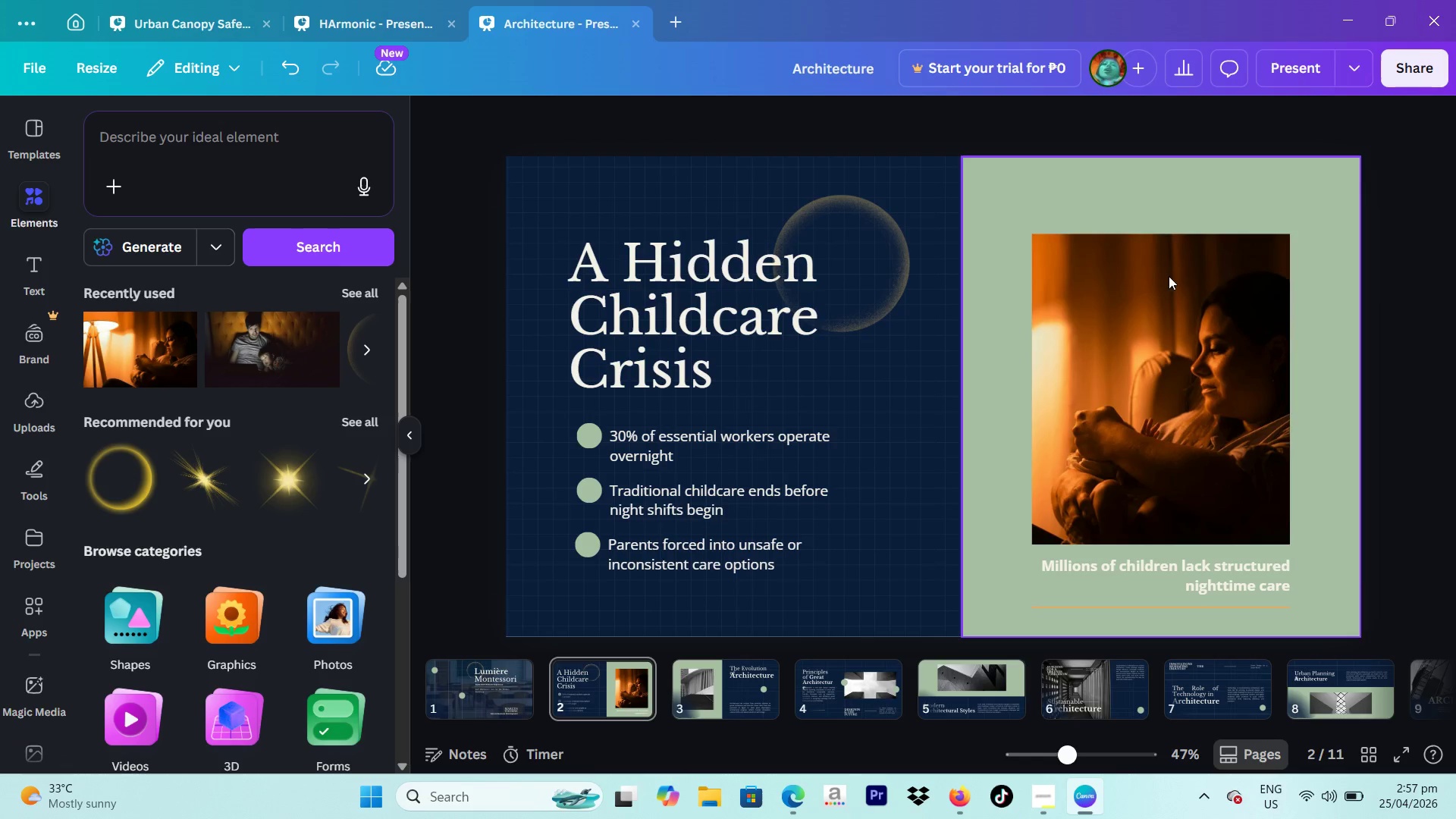 
wait(18.28)
 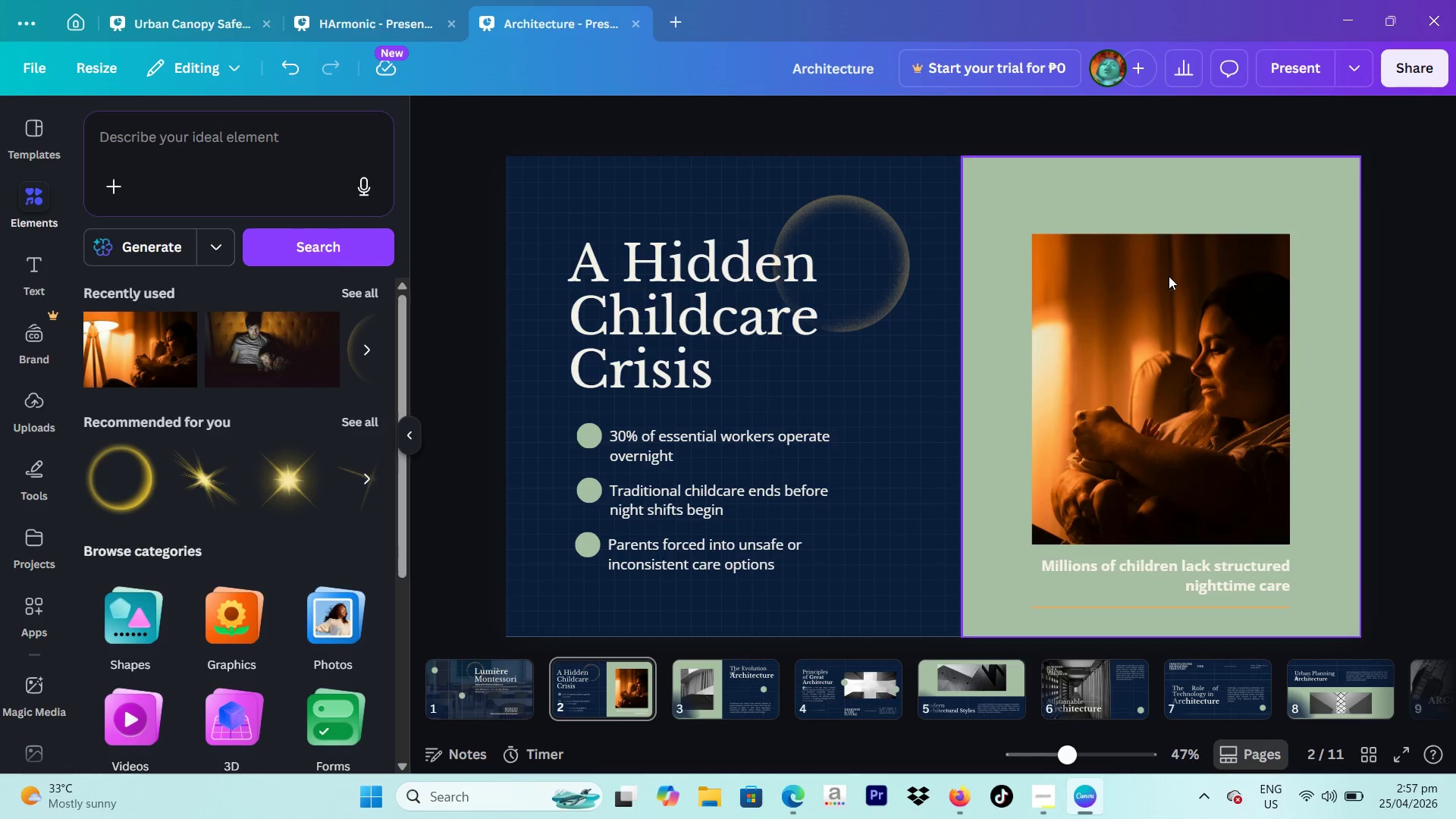 
left_click([245, 152])
 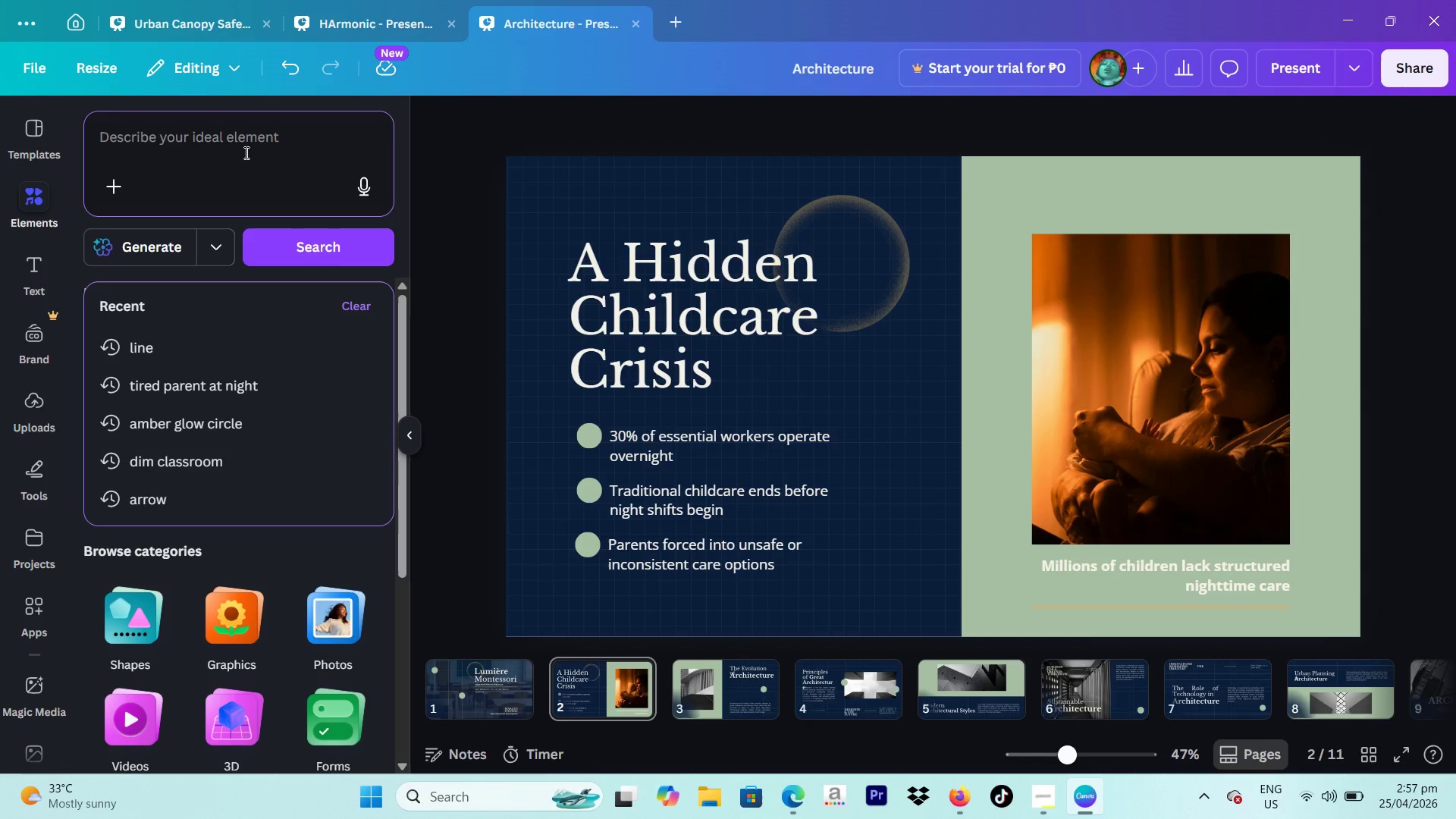 
type(cloch)
key(Backspace)
type(k)
 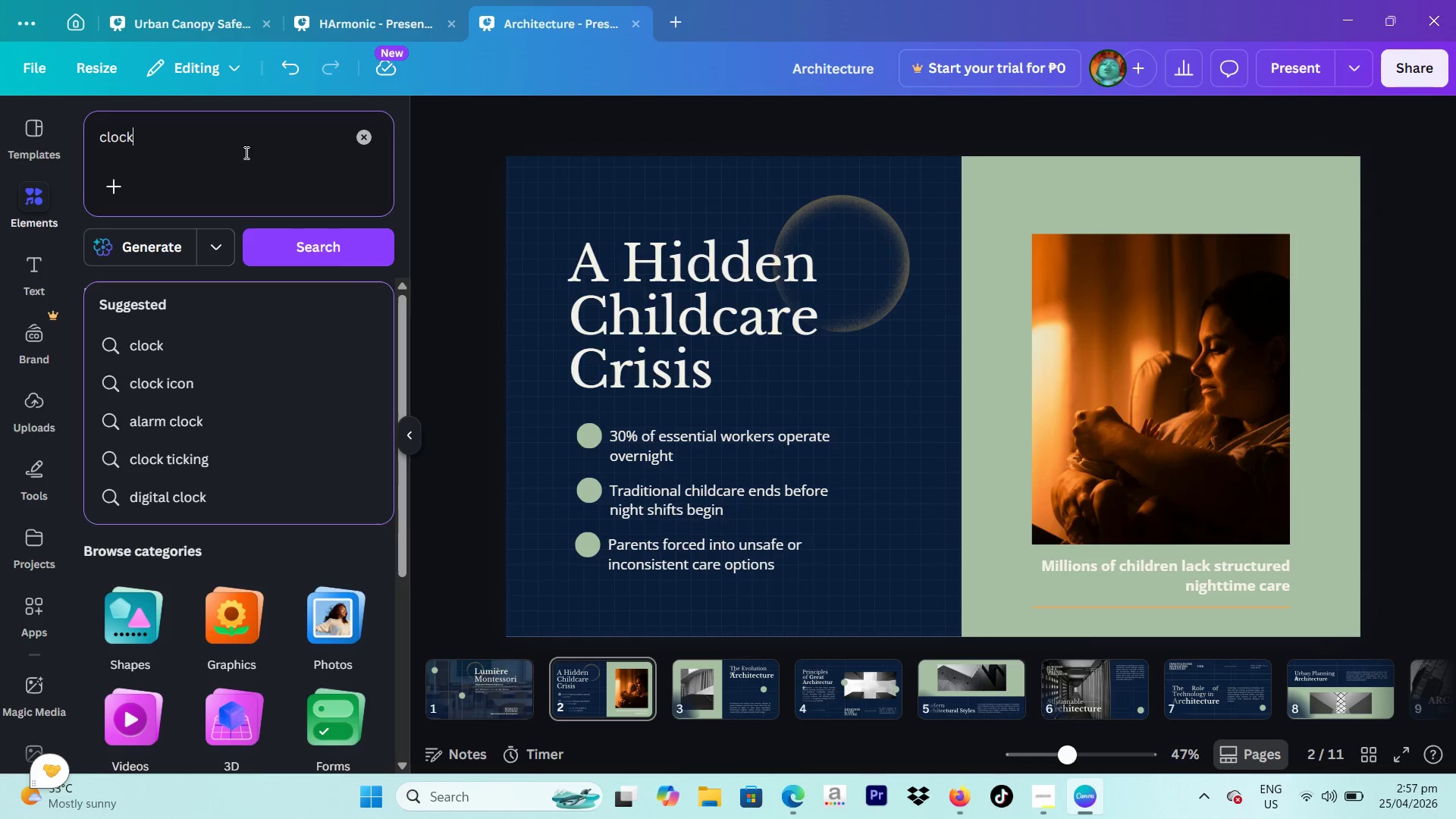 
key(Enter)
 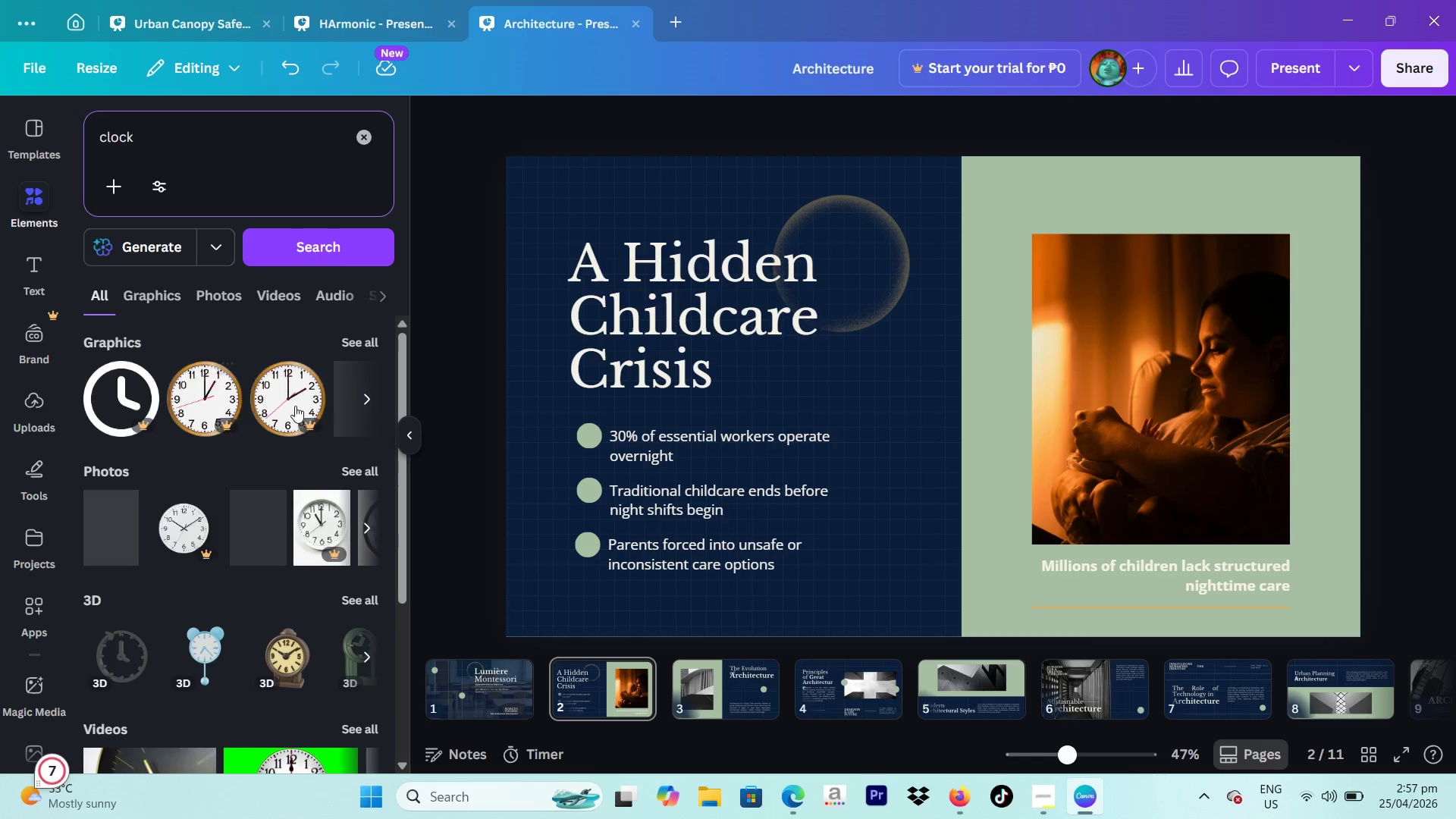 
left_click([363, 340])
 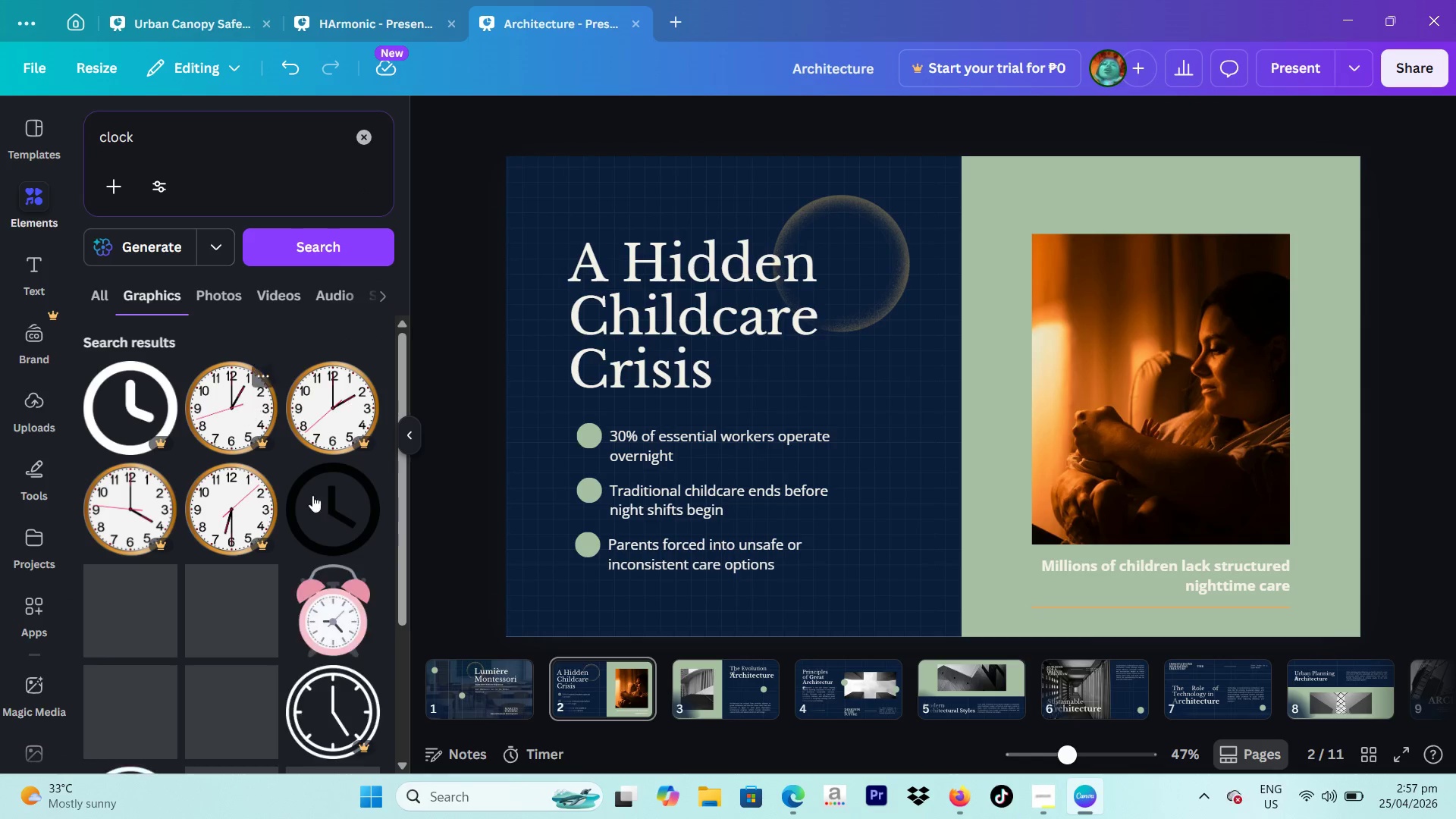 
left_click([345, 524])
 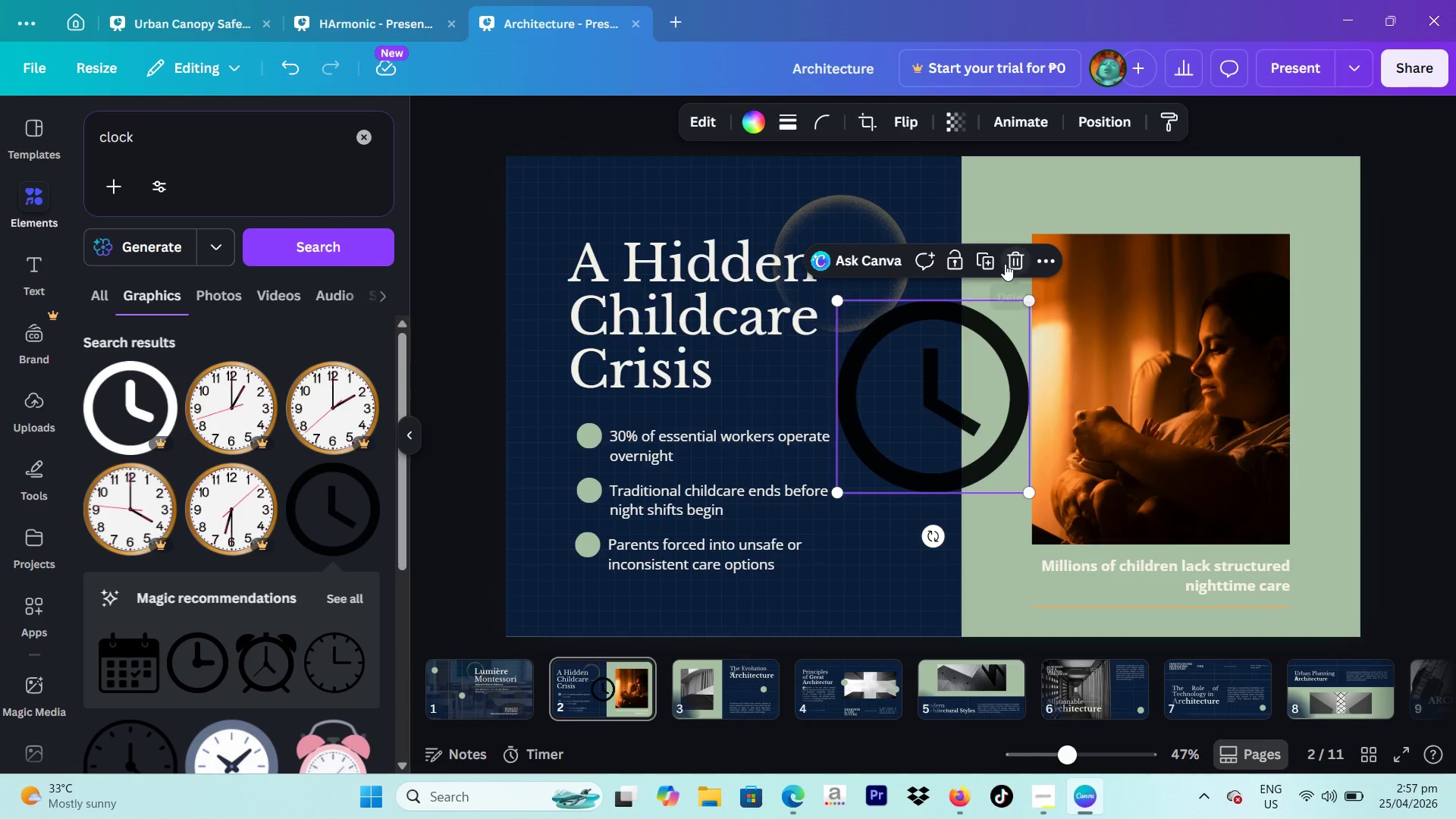 
left_click([1012, 262])
 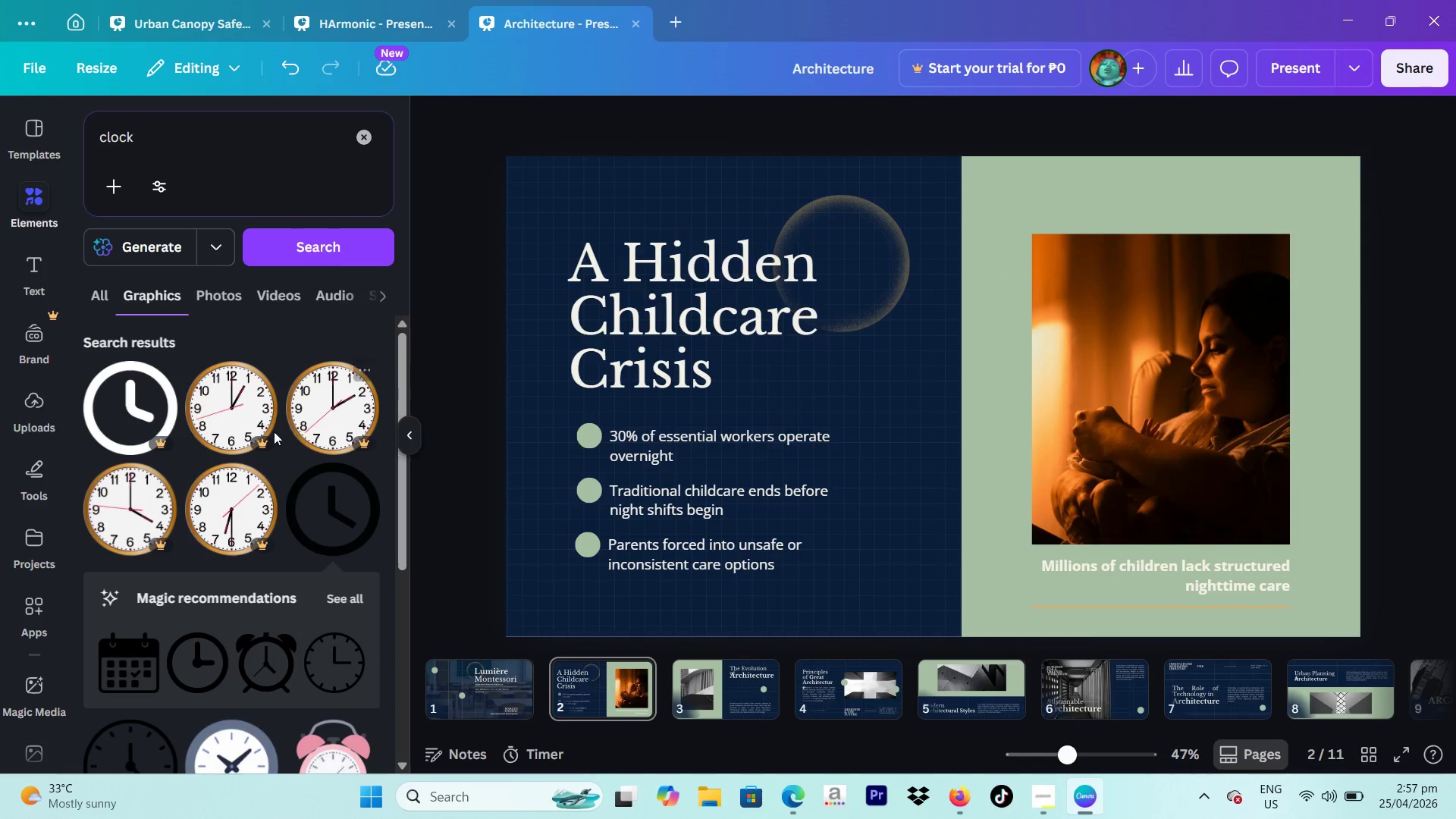 
scroll: coordinate [263, 441], scroll_direction: down, amount: 3.0
 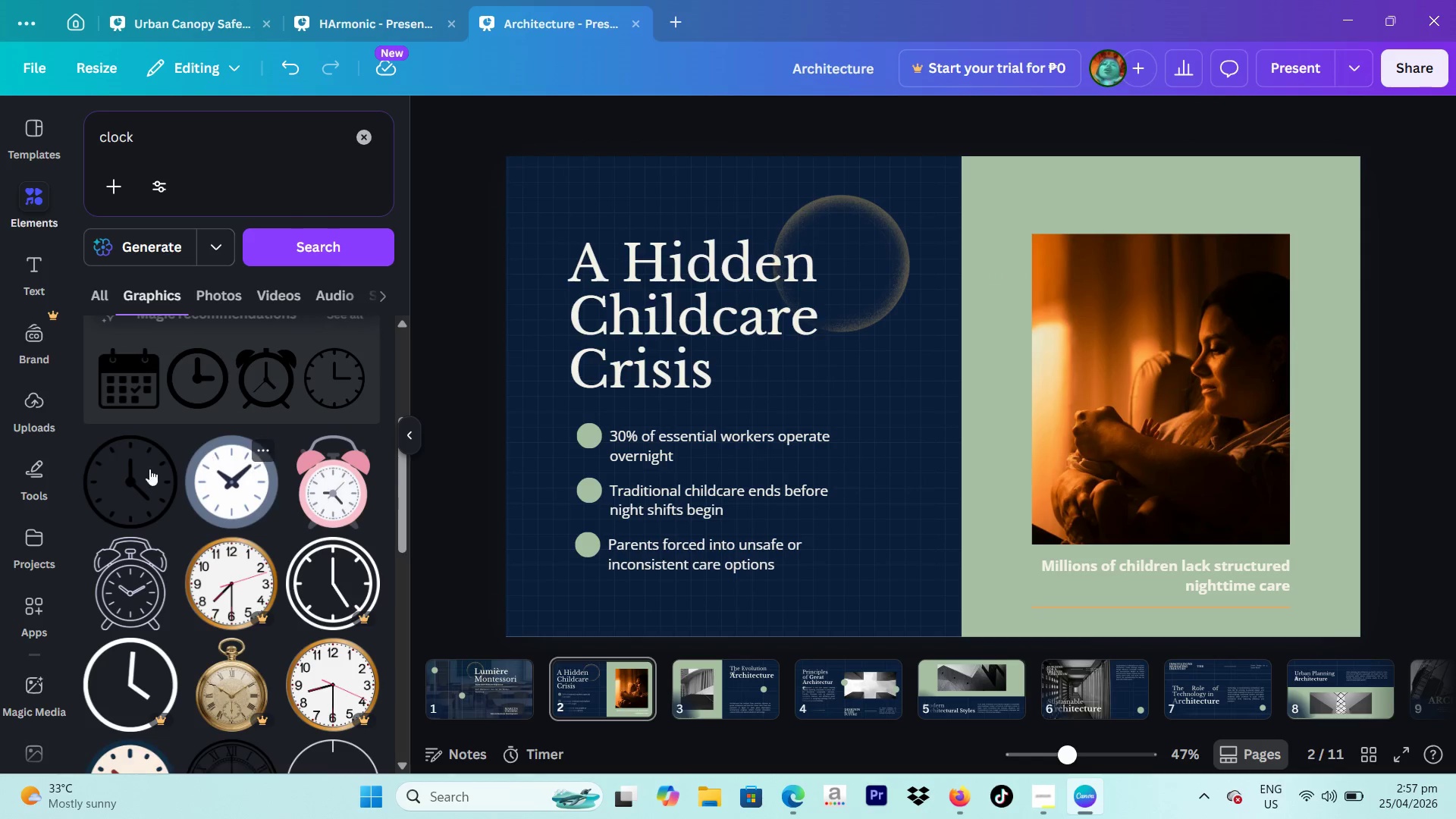 
left_click([105, 475])
 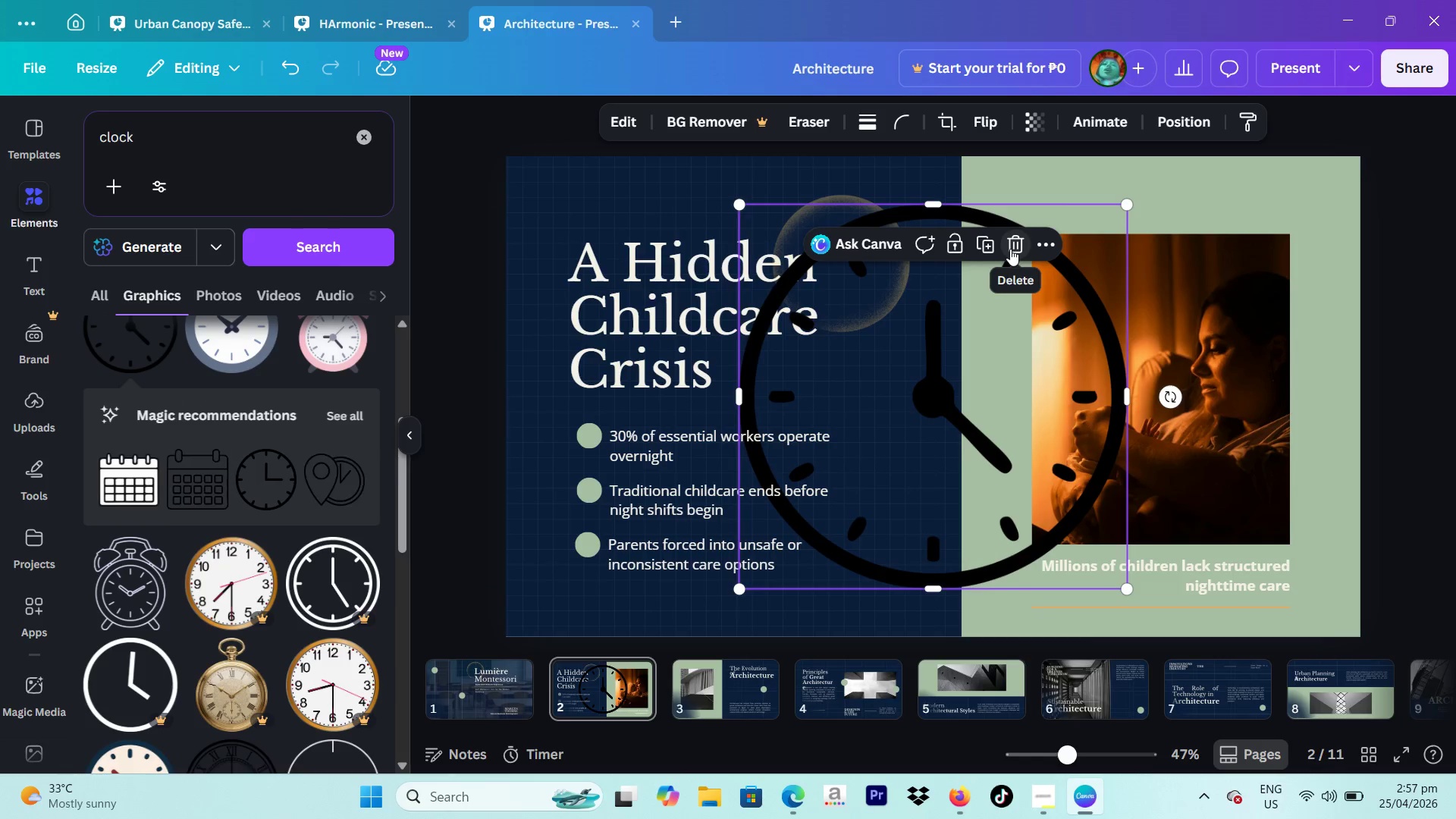 
left_click([1010, 249])
 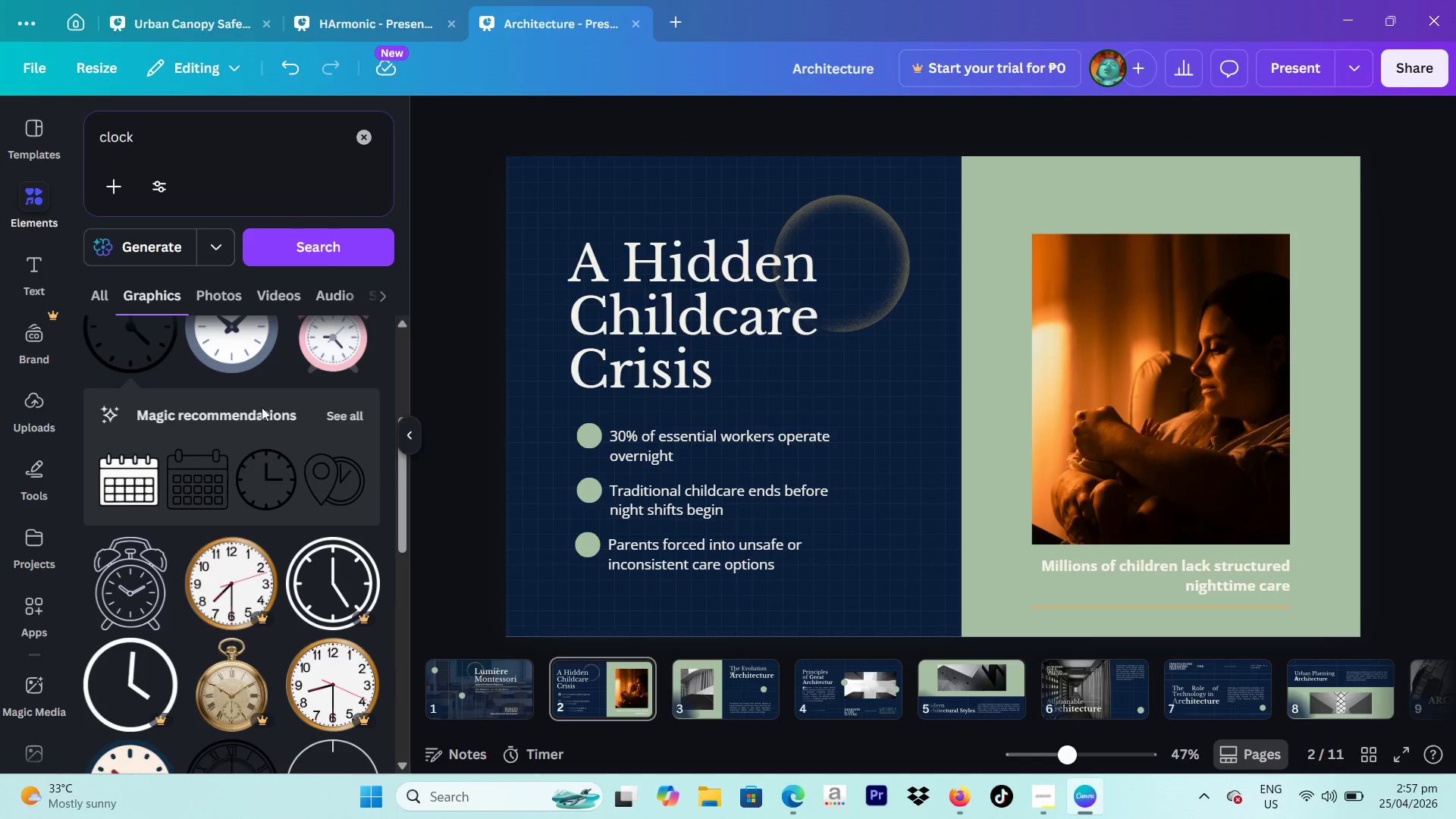 
scroll: coordinate [261, 420], scroll_direction: down, amount: 3.0
 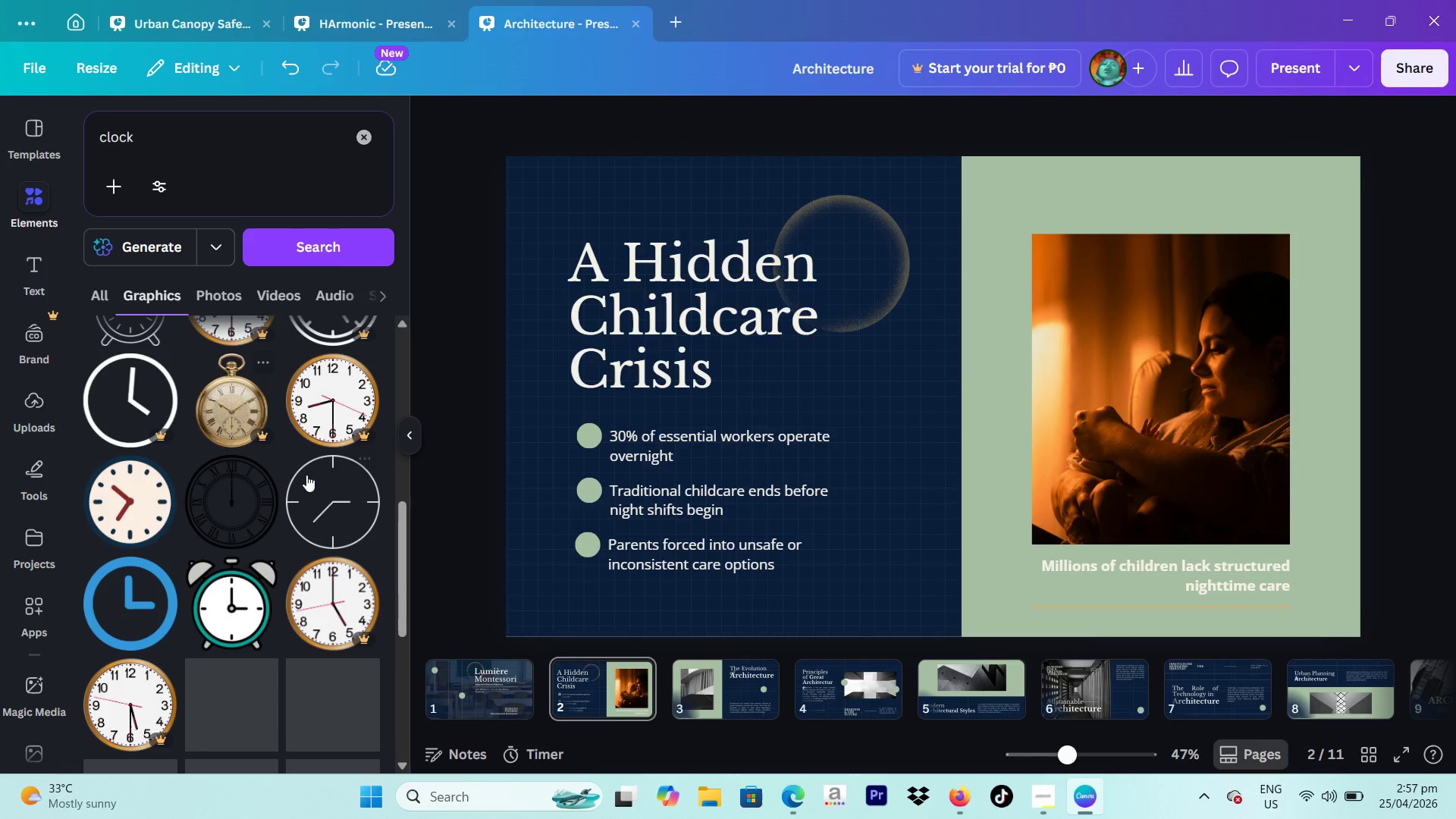 
left_click([313, 479])
 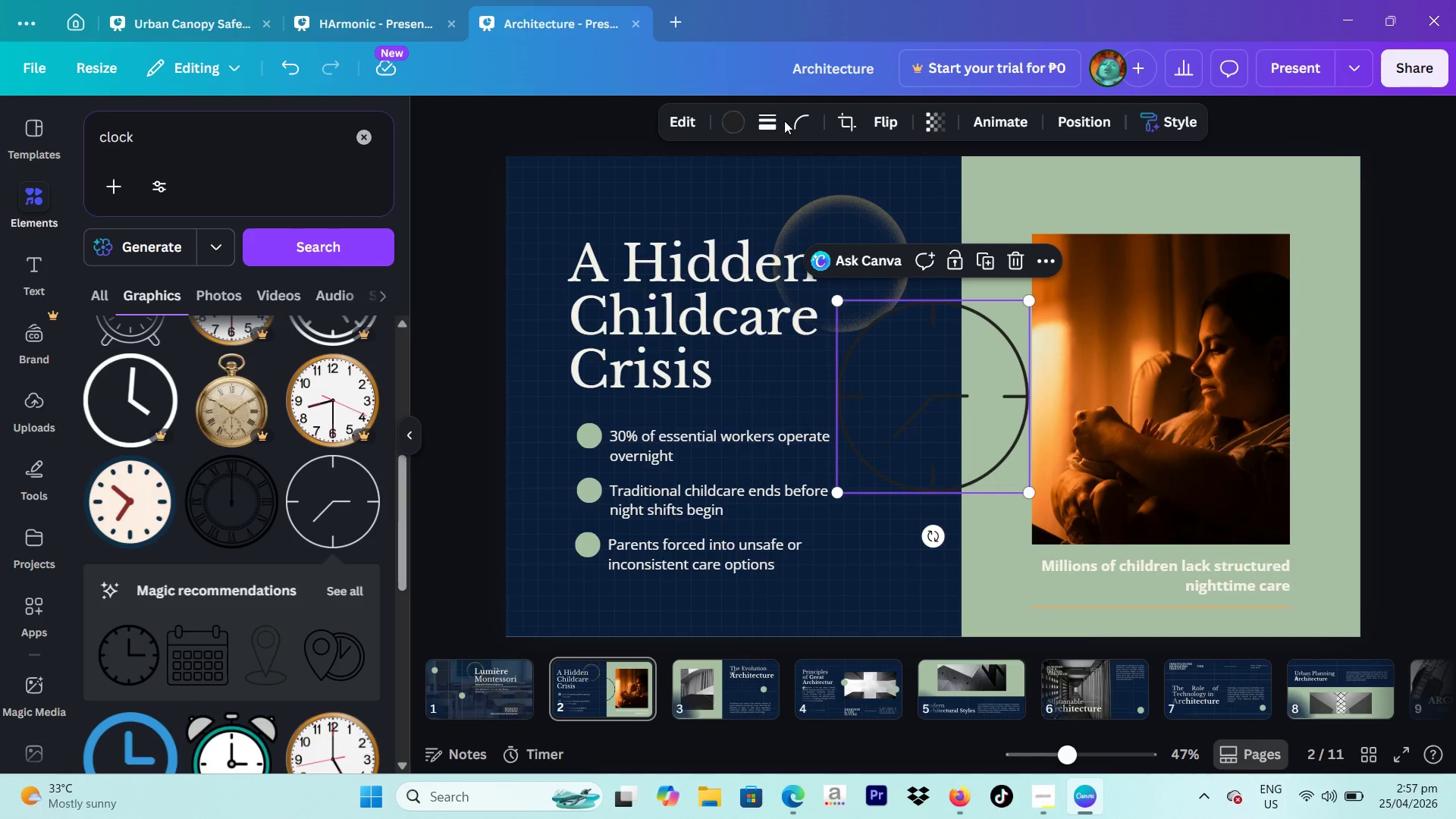 
left_click([732, 122])
 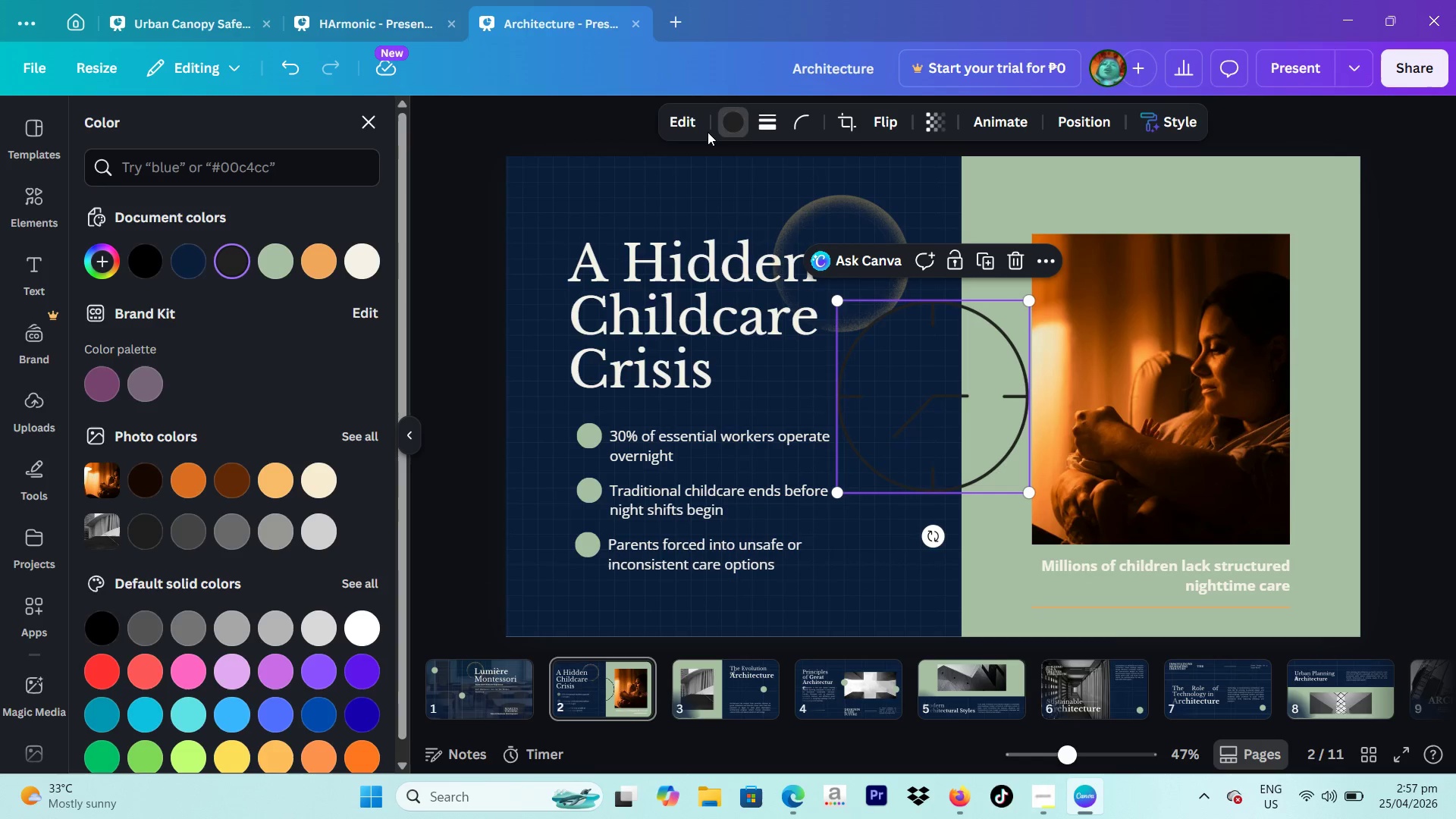 
left_click([739, 131])
 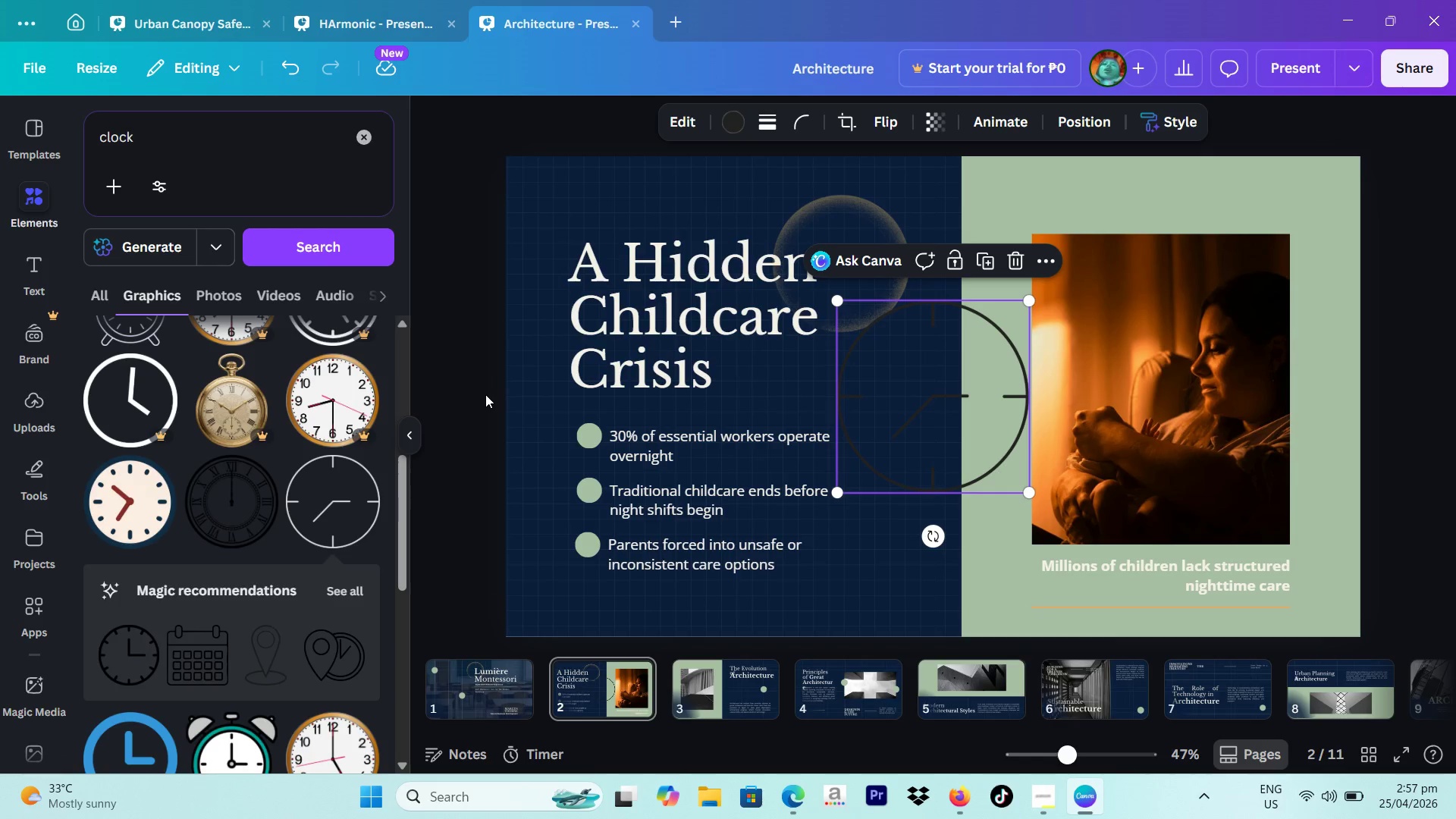 
scroll: coordinate [279, 446], scroll_direction: up, amount: 7.0
 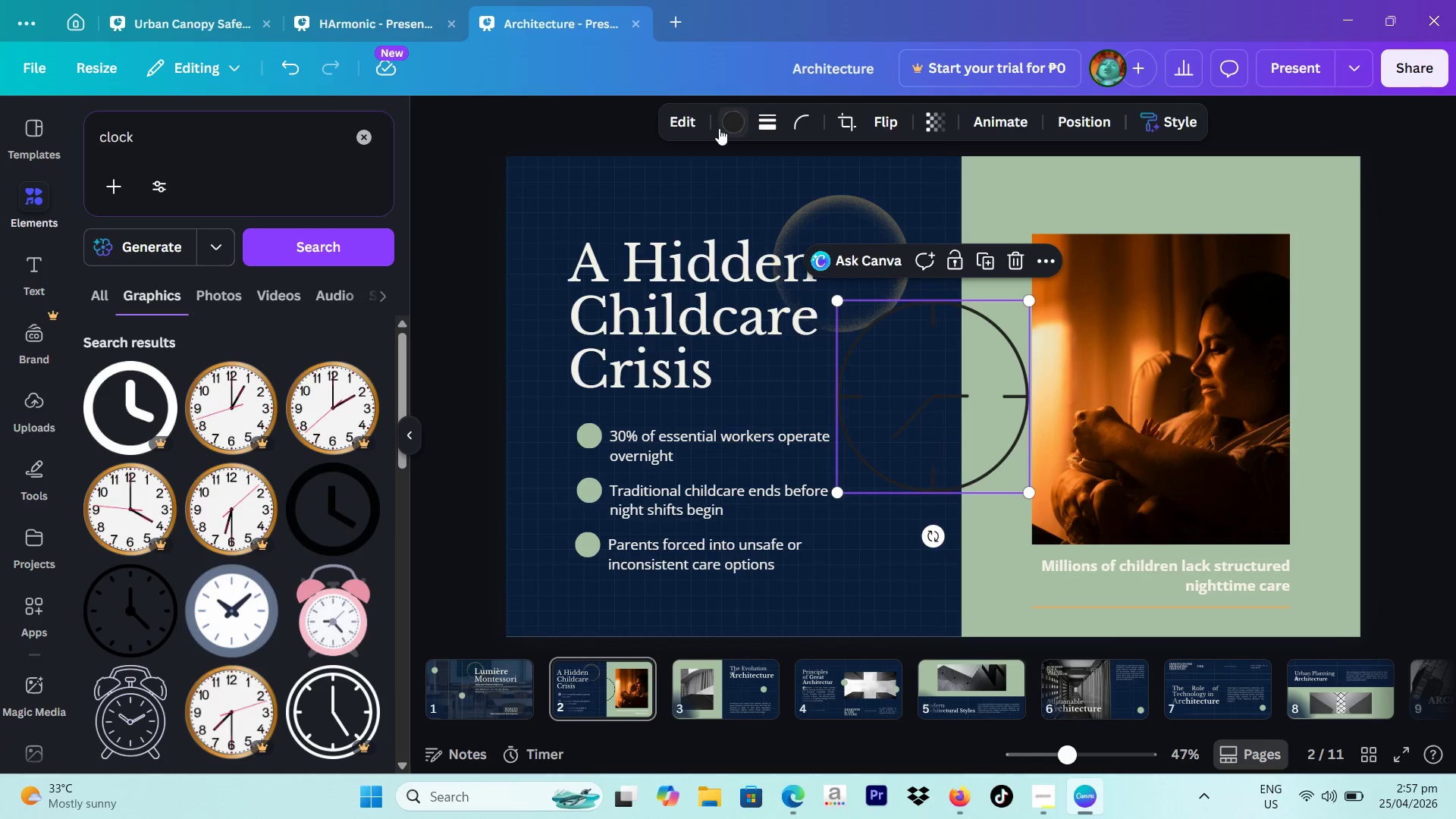 
left_click([741, 125])
 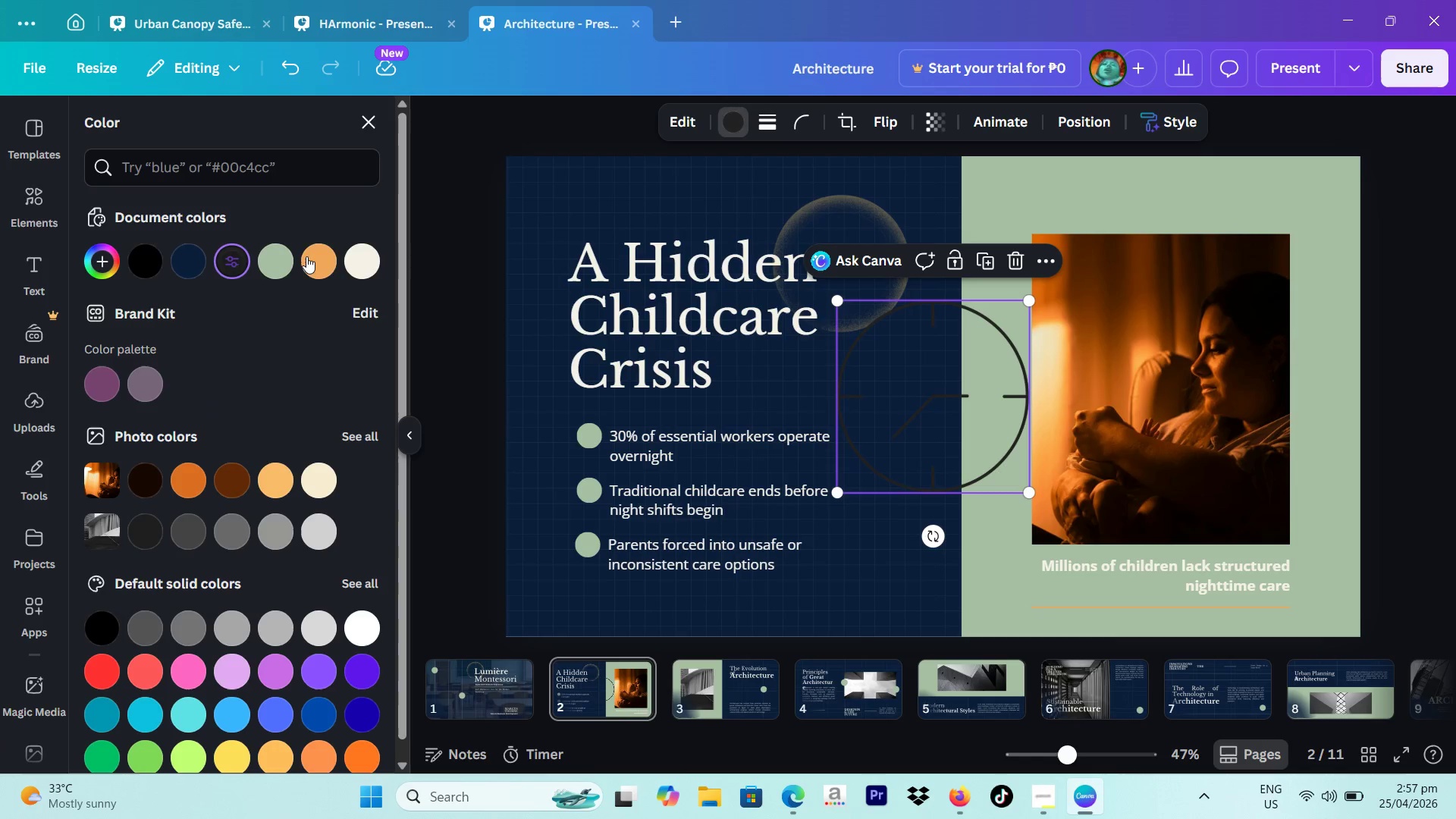 
left_click([285, 259])
 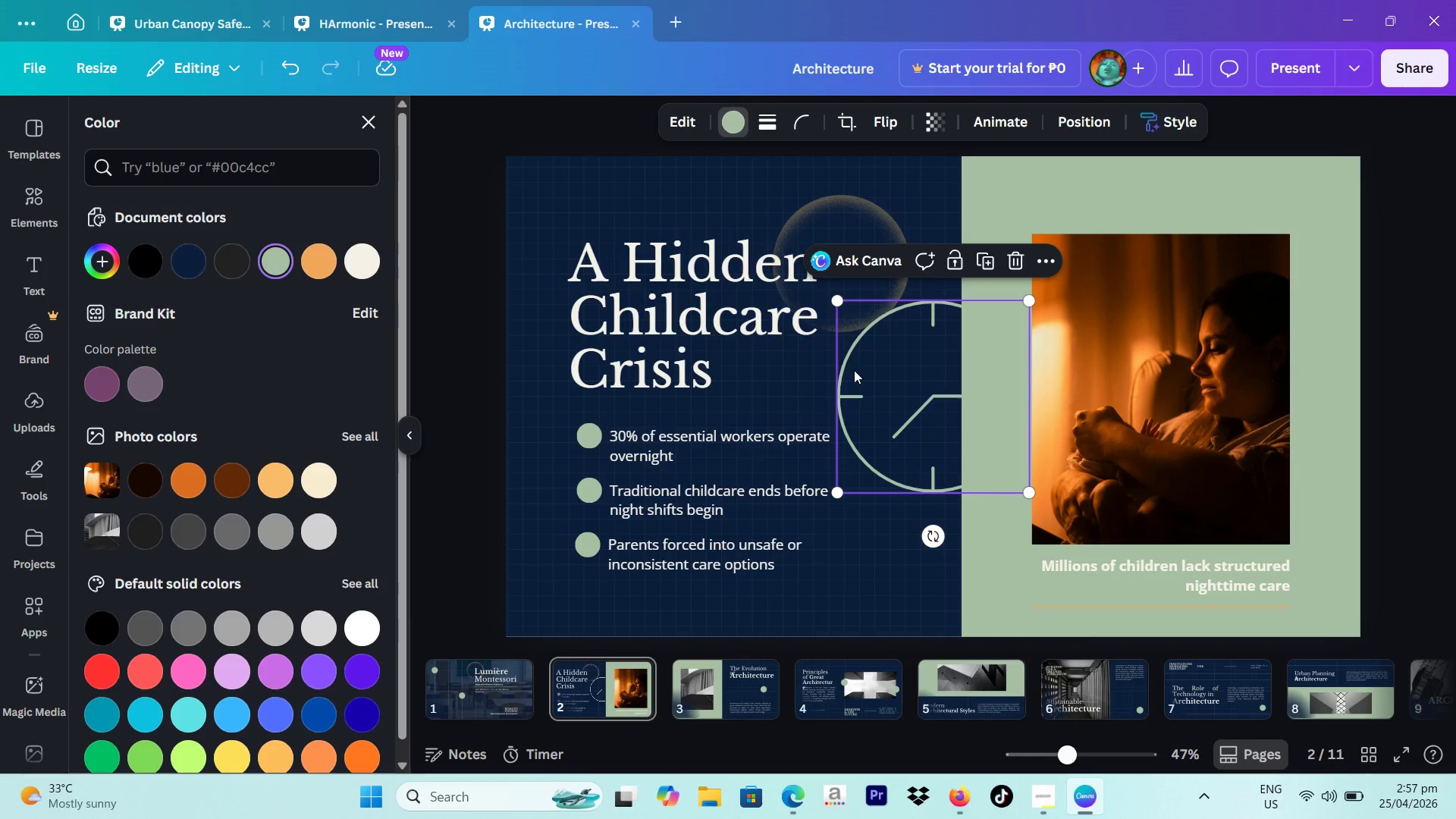 
left_click_drag(start_coordinate=[929, 402], to_coordinate=[814, 444])
 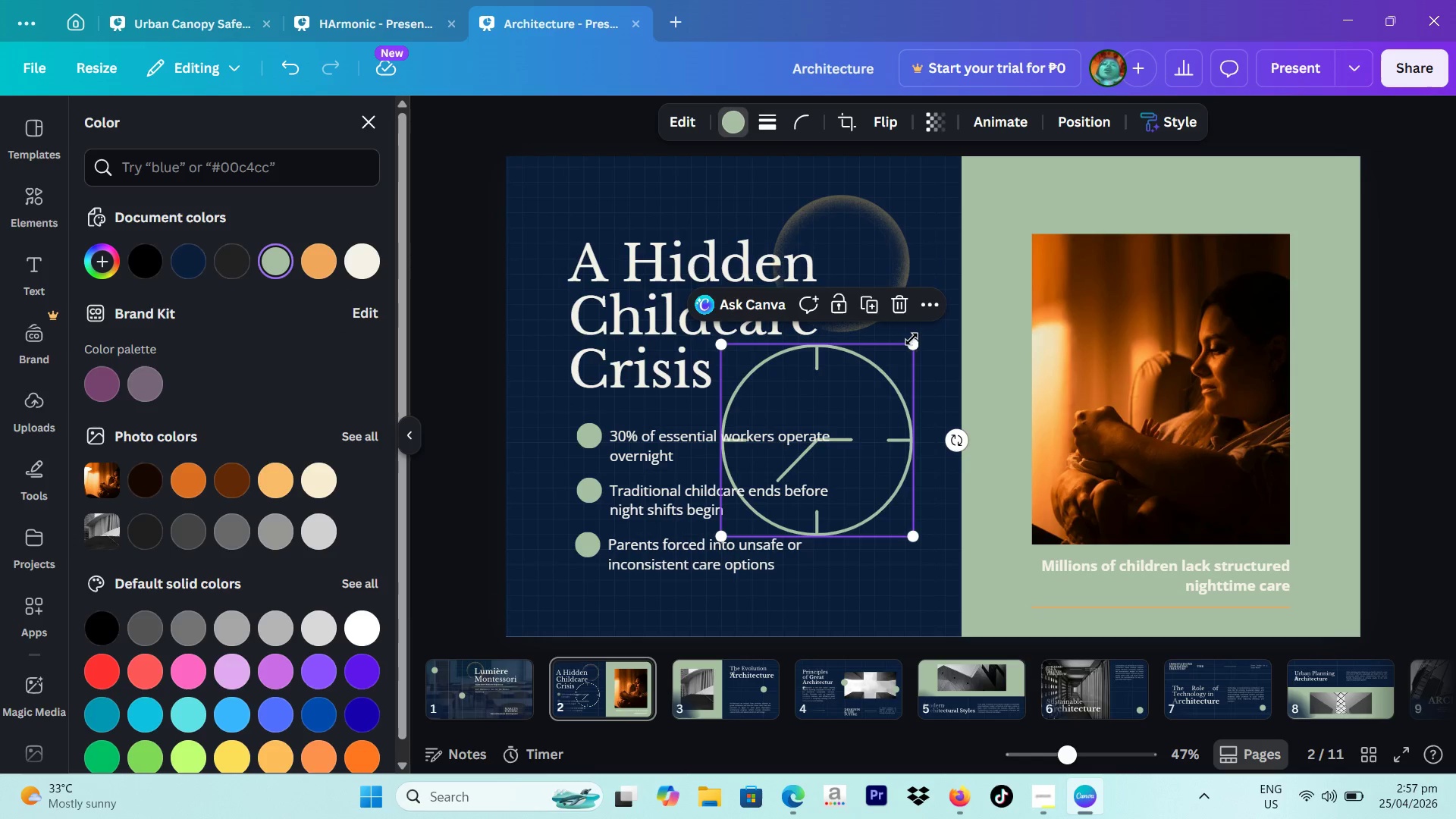 
left_click_drag(start_coordinate=[911, 339], to_coordinate=[831, 425])
 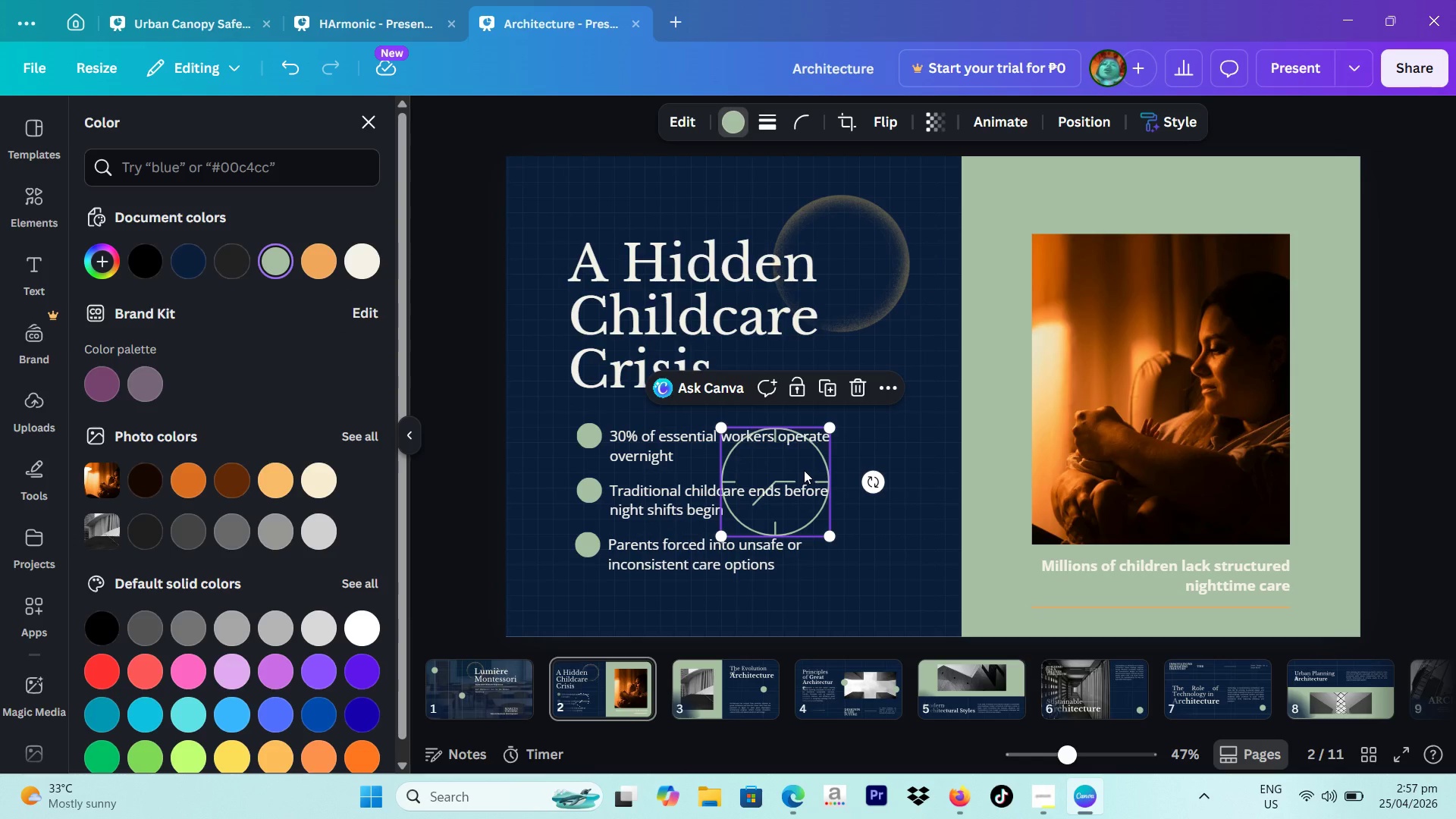 
left_click_drag(start_coordinate=[804, 470], to_coordinate=[881, 370])
 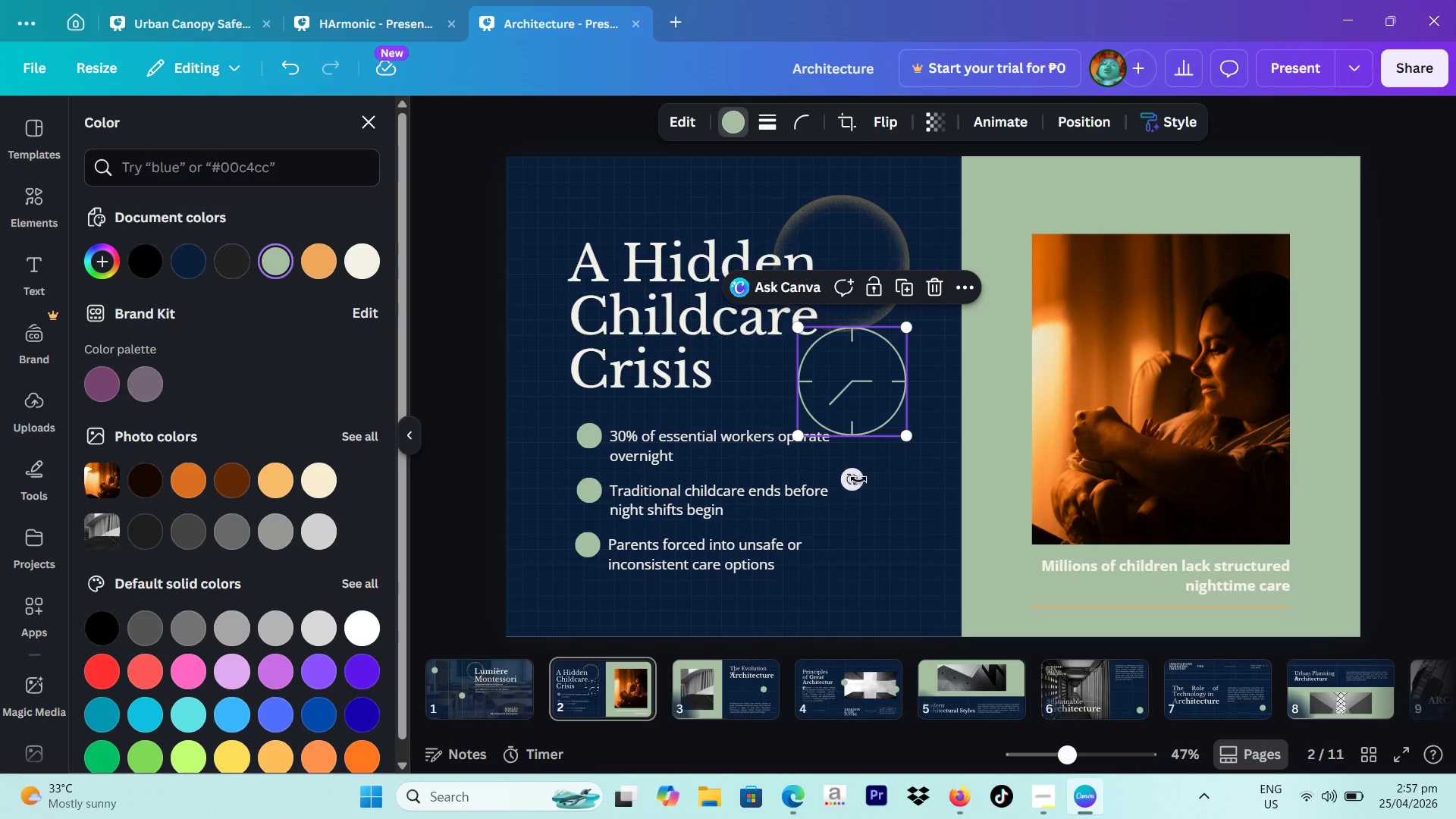 
left_click_drag(start_coordinate=[858, 479], to_coordinate=[827, 489])
 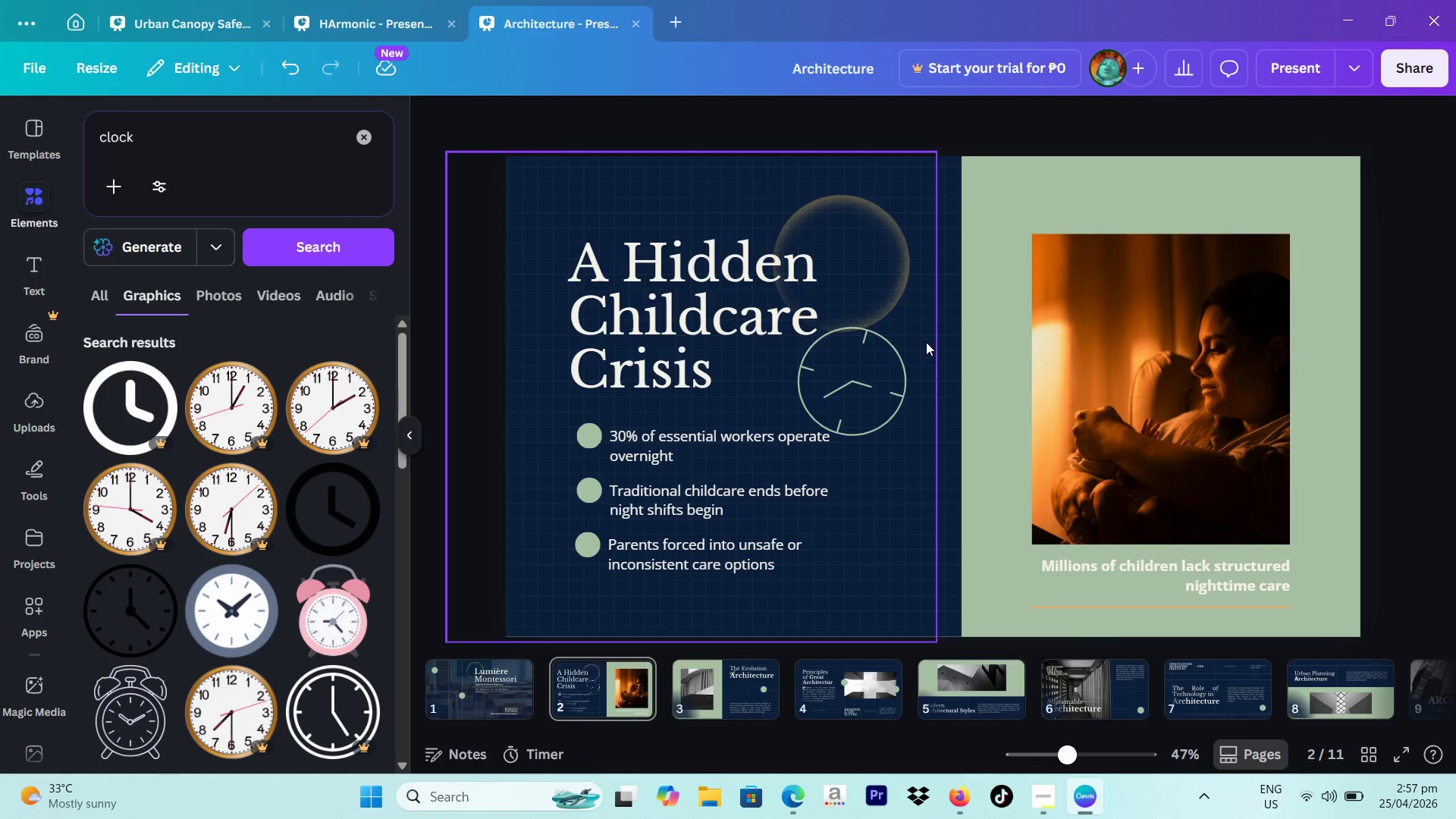 
left_click([885, 354])
 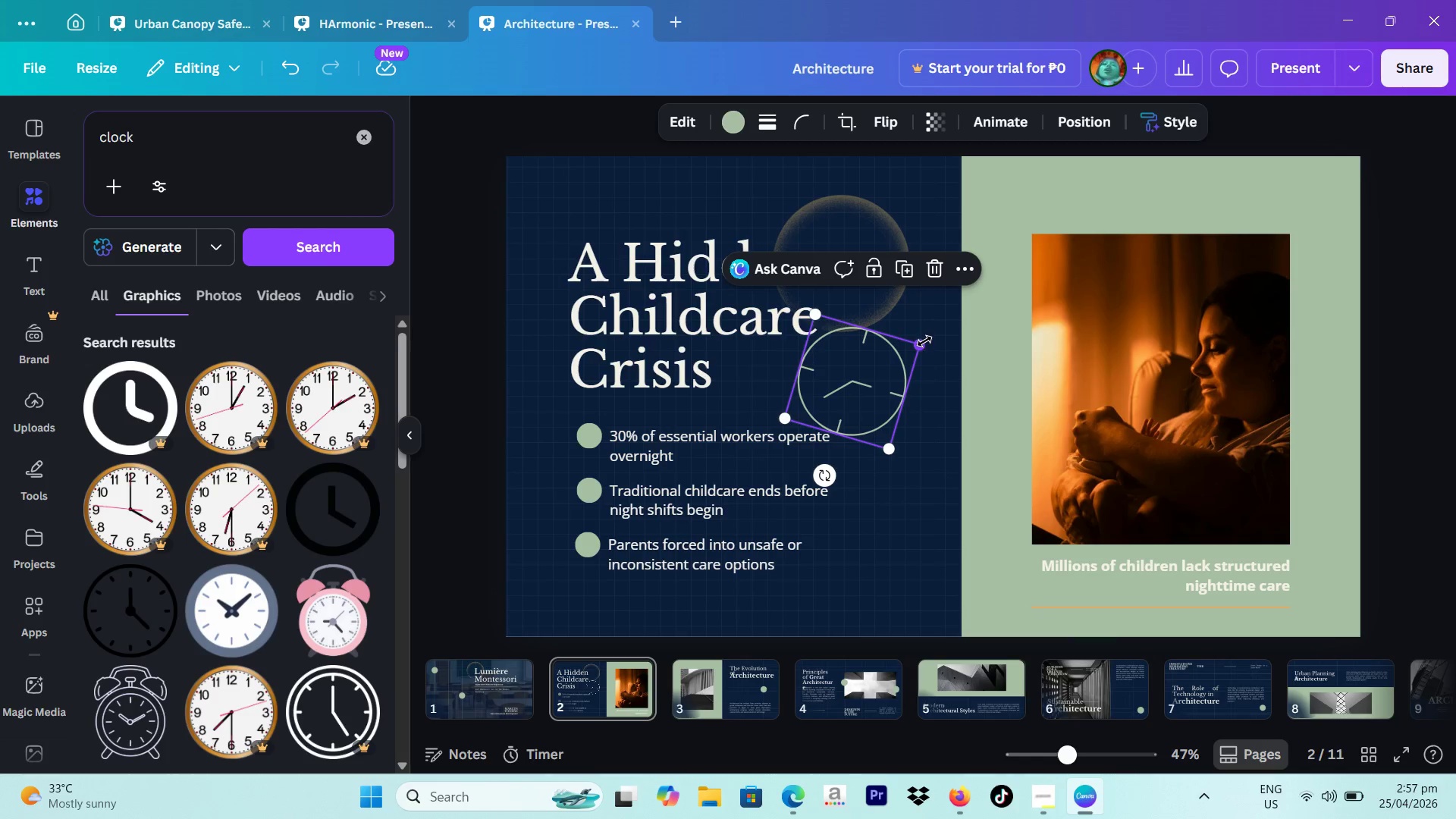 
left_click_drag(start_coordinate=[924, 342], to_coordinate=[863, 387])
 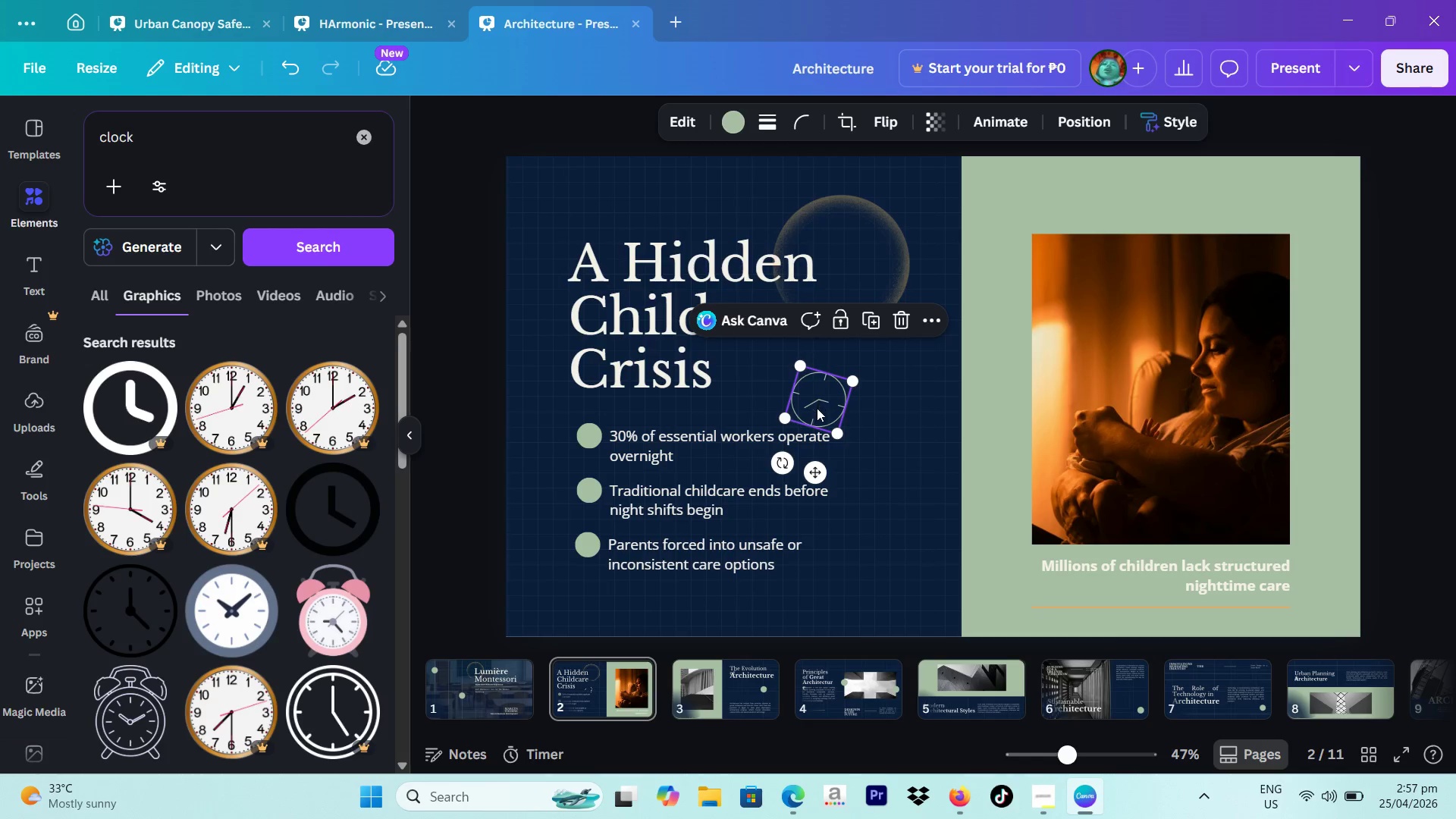 
left_click_drag(start_coordinate=[817, 409], to_coordinate=[876, 447])
 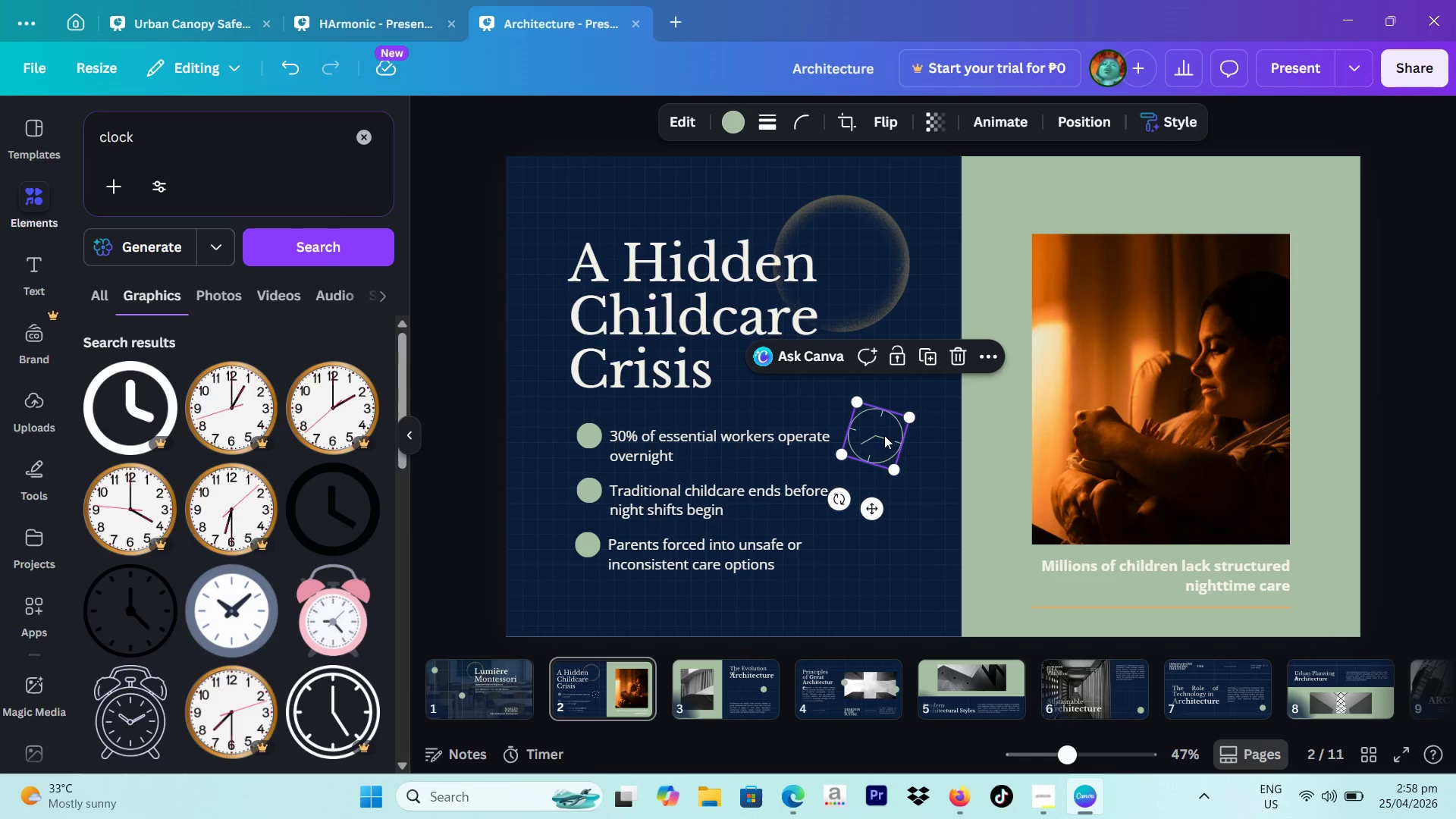 
left_click_drag(start_coordinate=[886, 431], to_coordinate=[896, 413])
 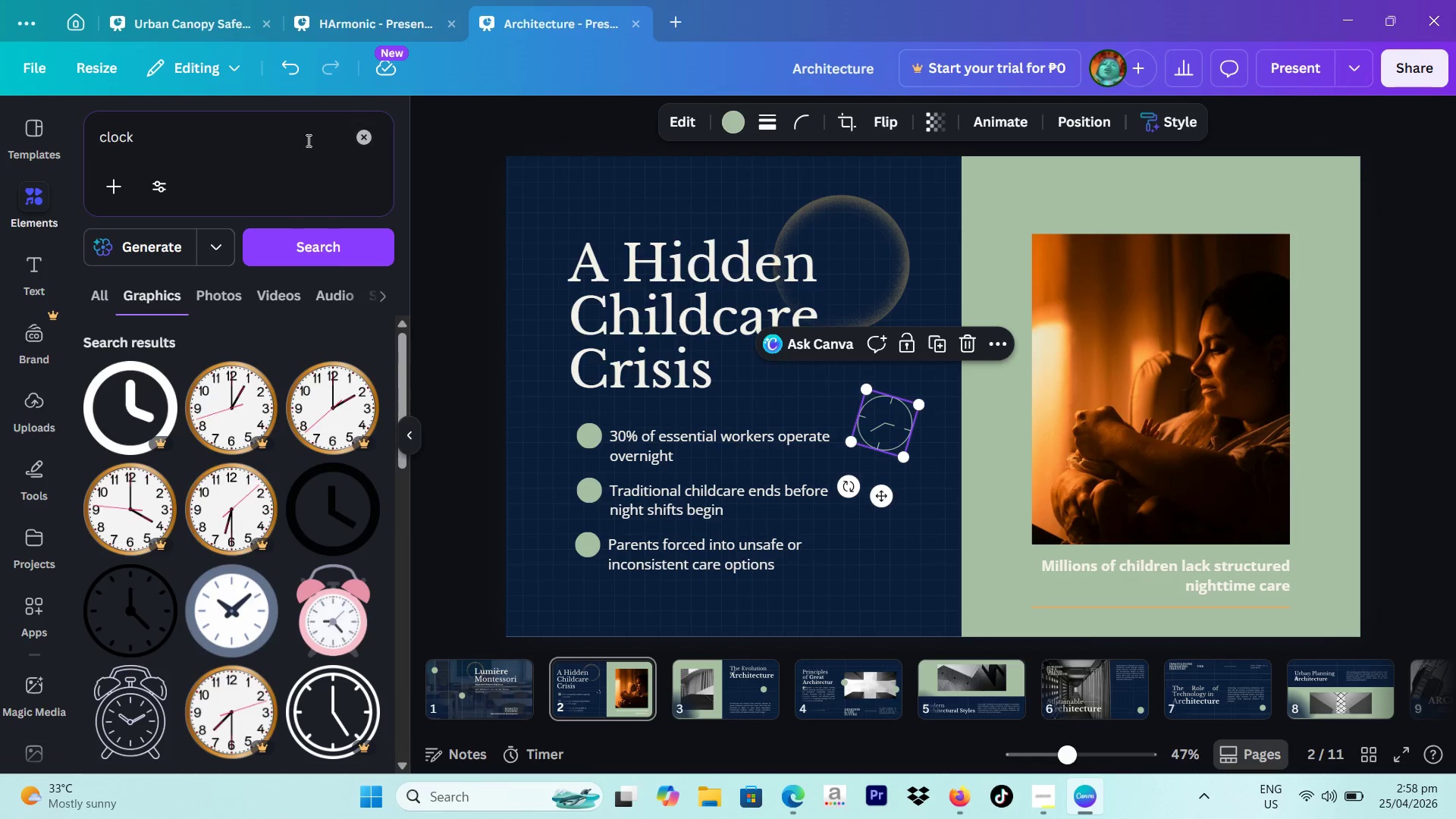 
left_click_drag(start_coordinate=[297, 140], to_coordinate=[32, 146])
 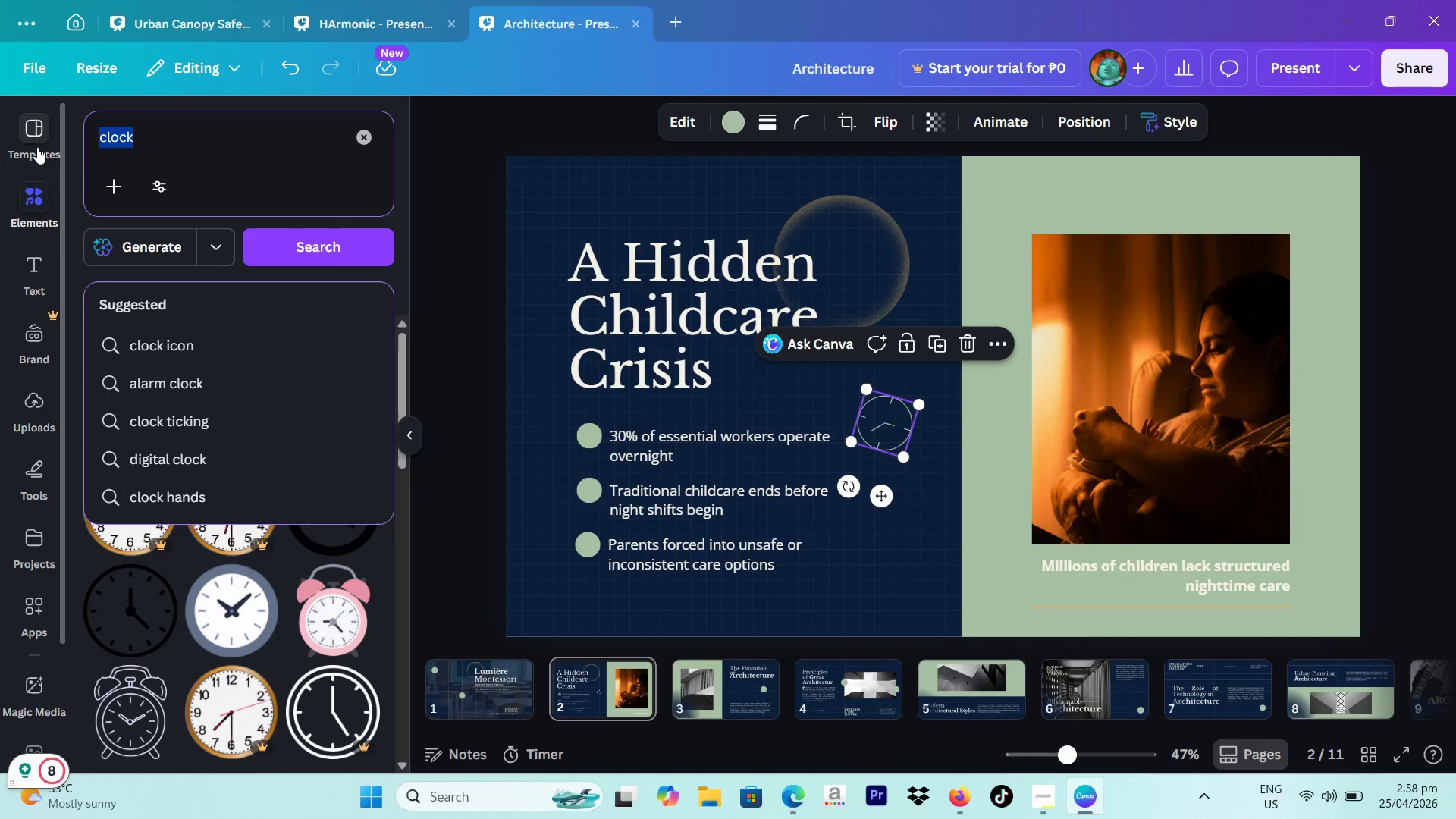 
type(hospital)
 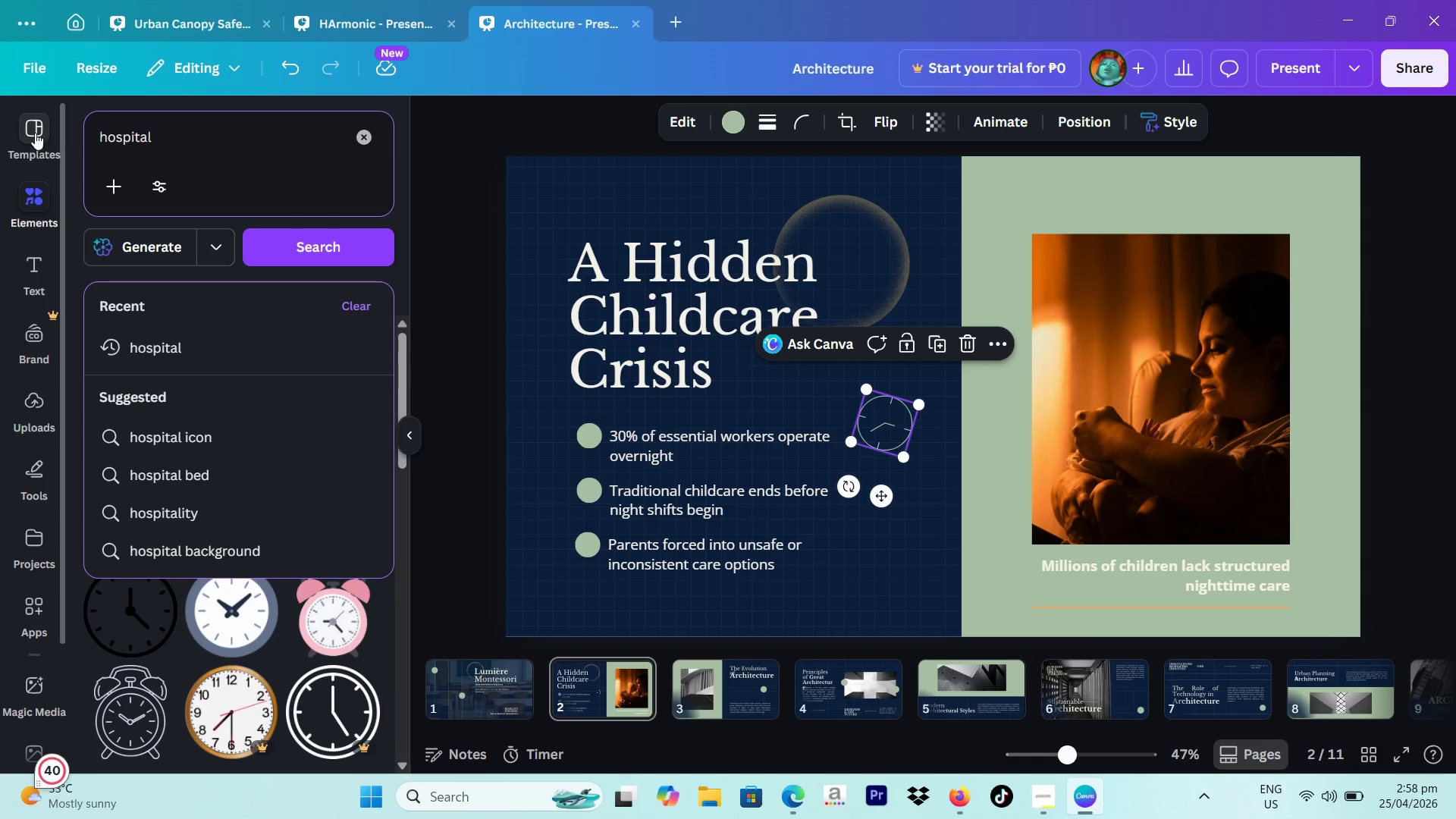 
key(Enter)
 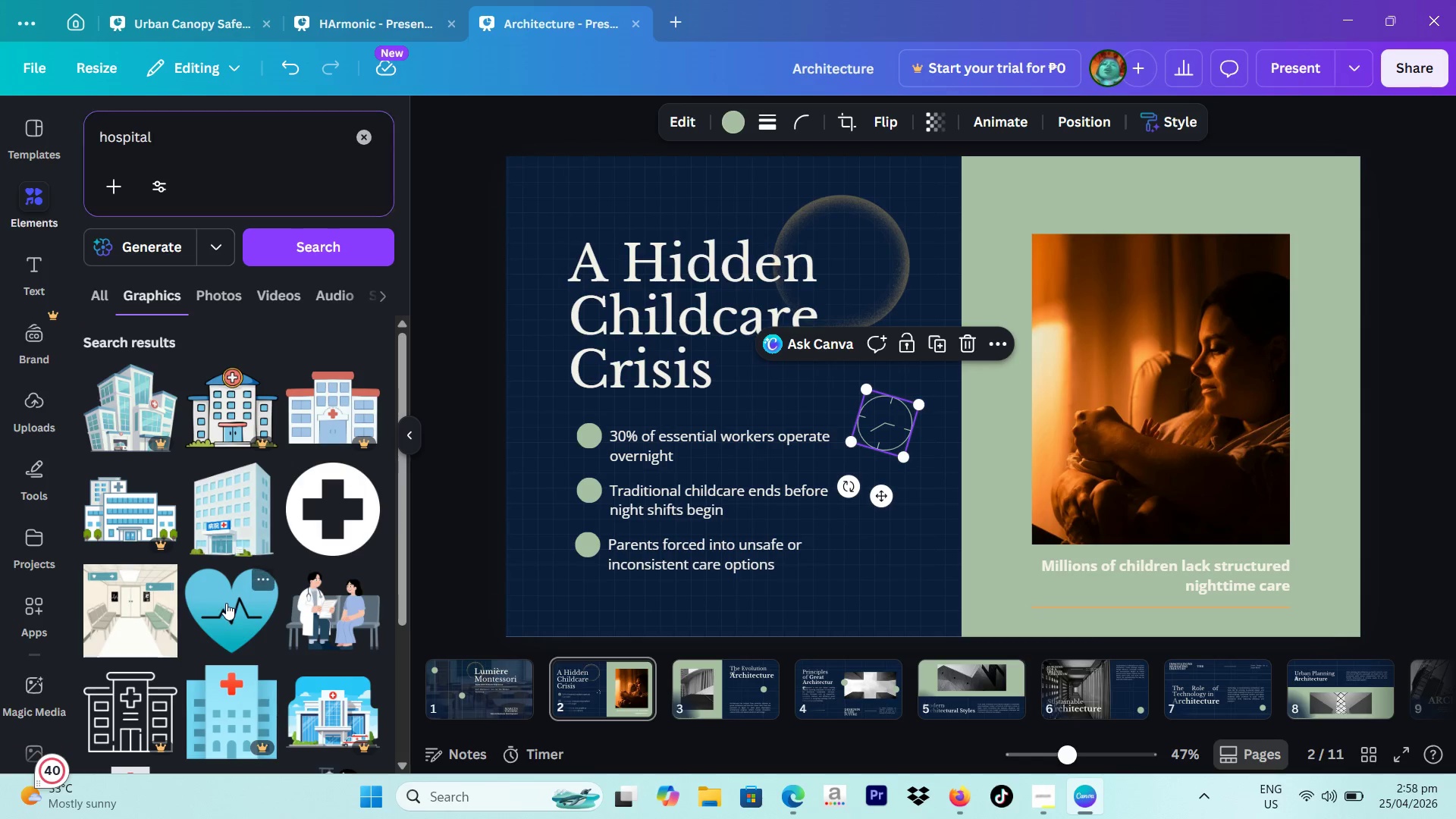 
wait(6.95)
 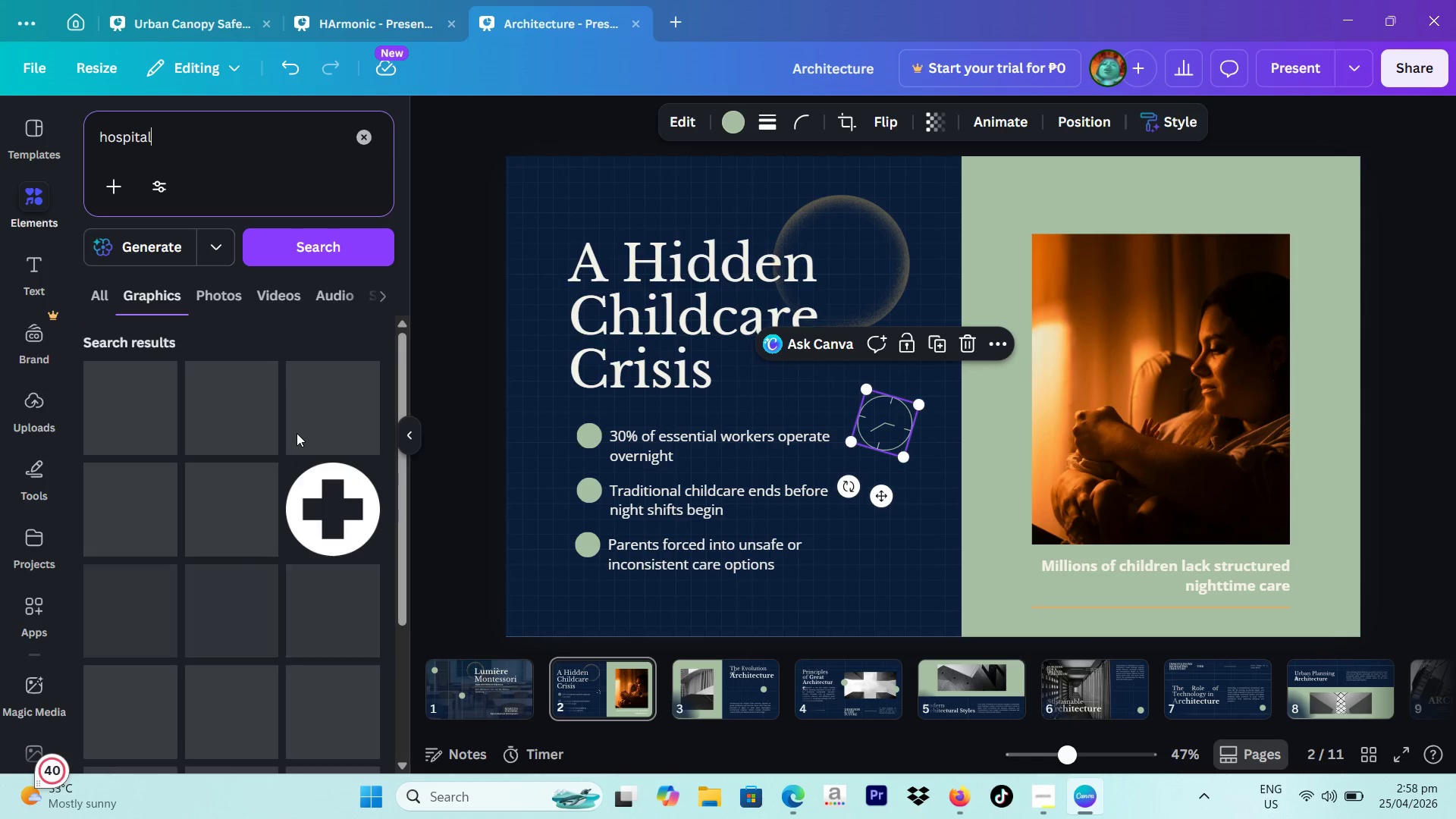 
left_click([1015, 263])
 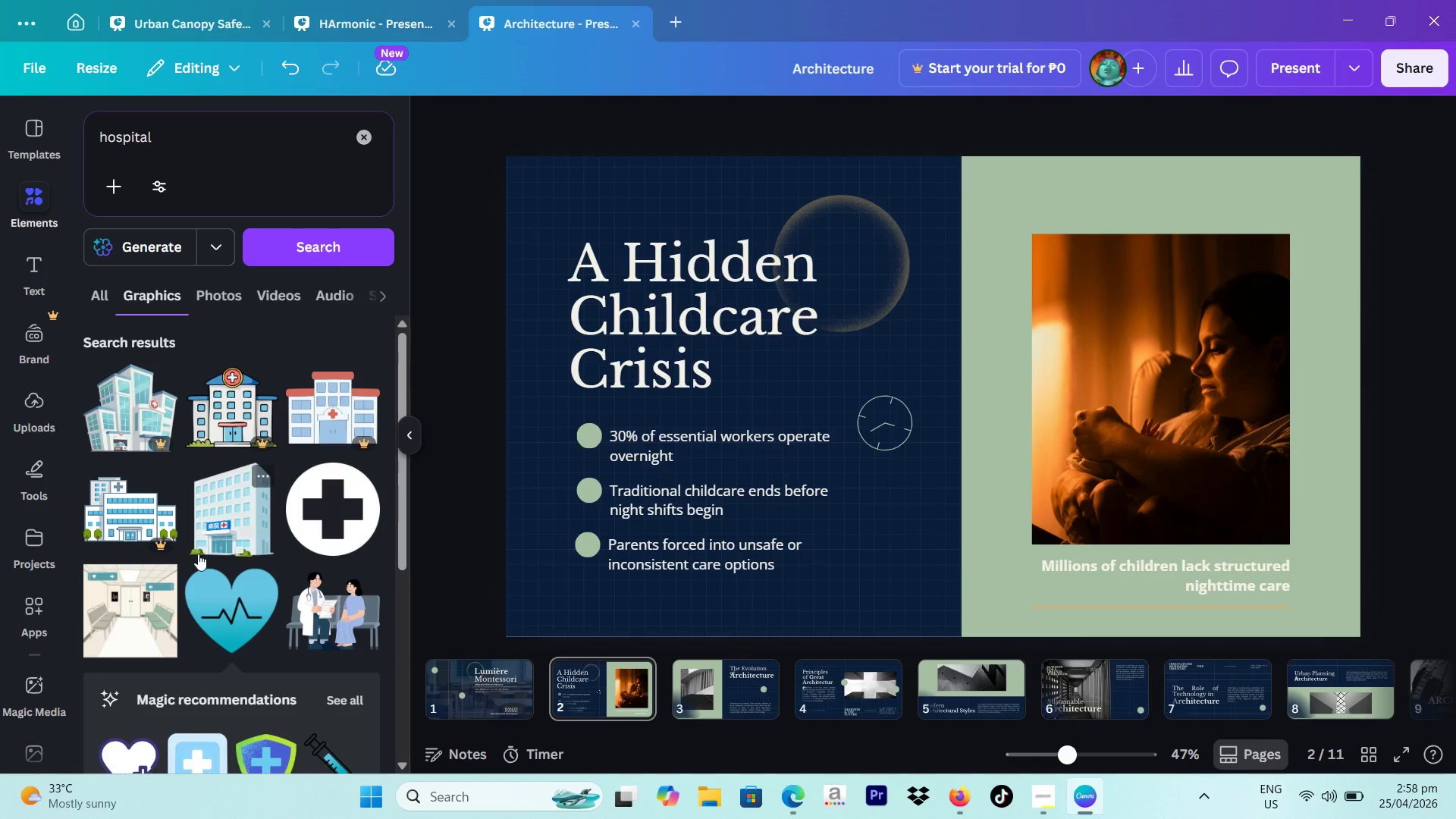 
left_click([209, 592])
 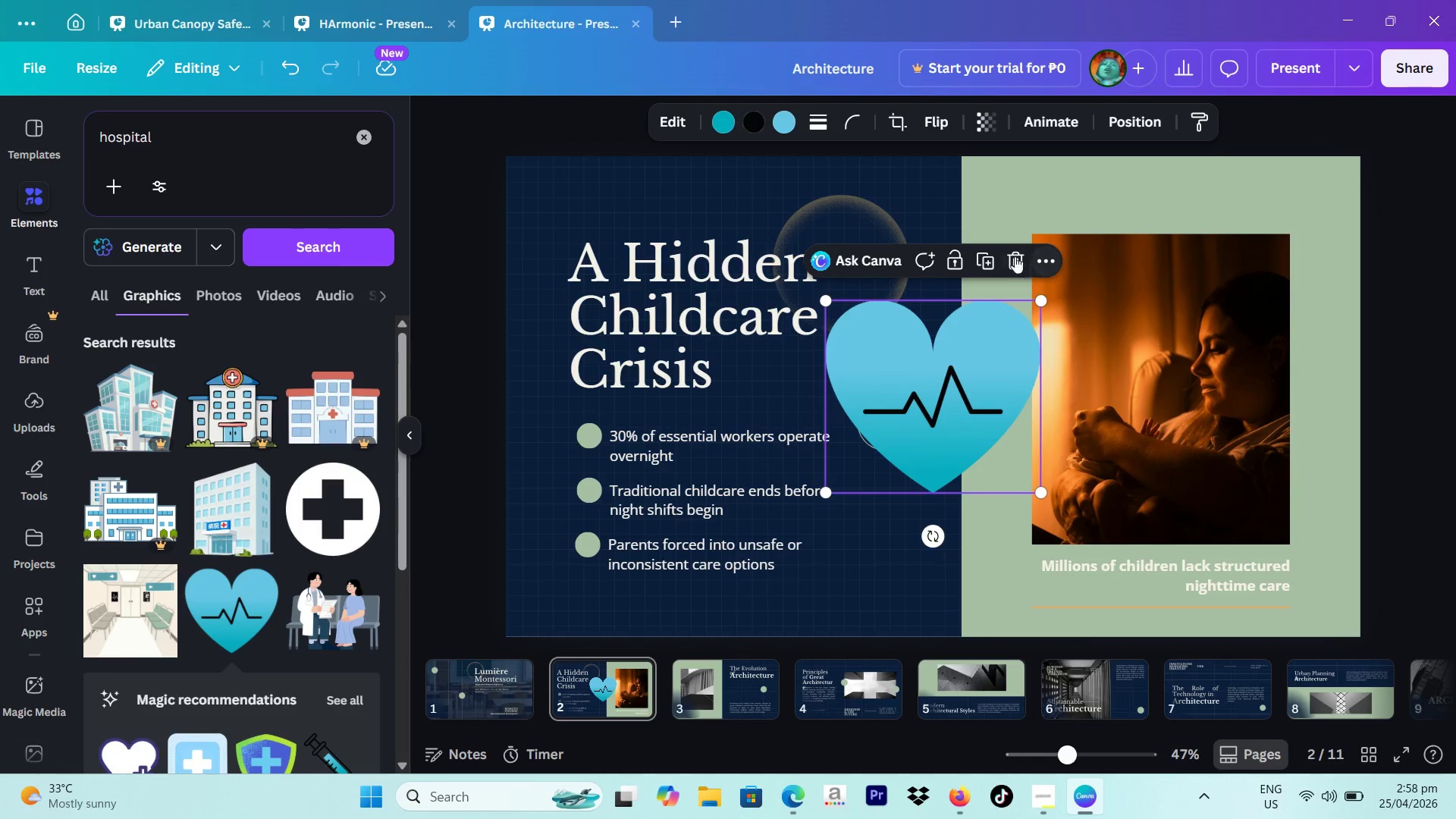 
left_click([772, 116])
 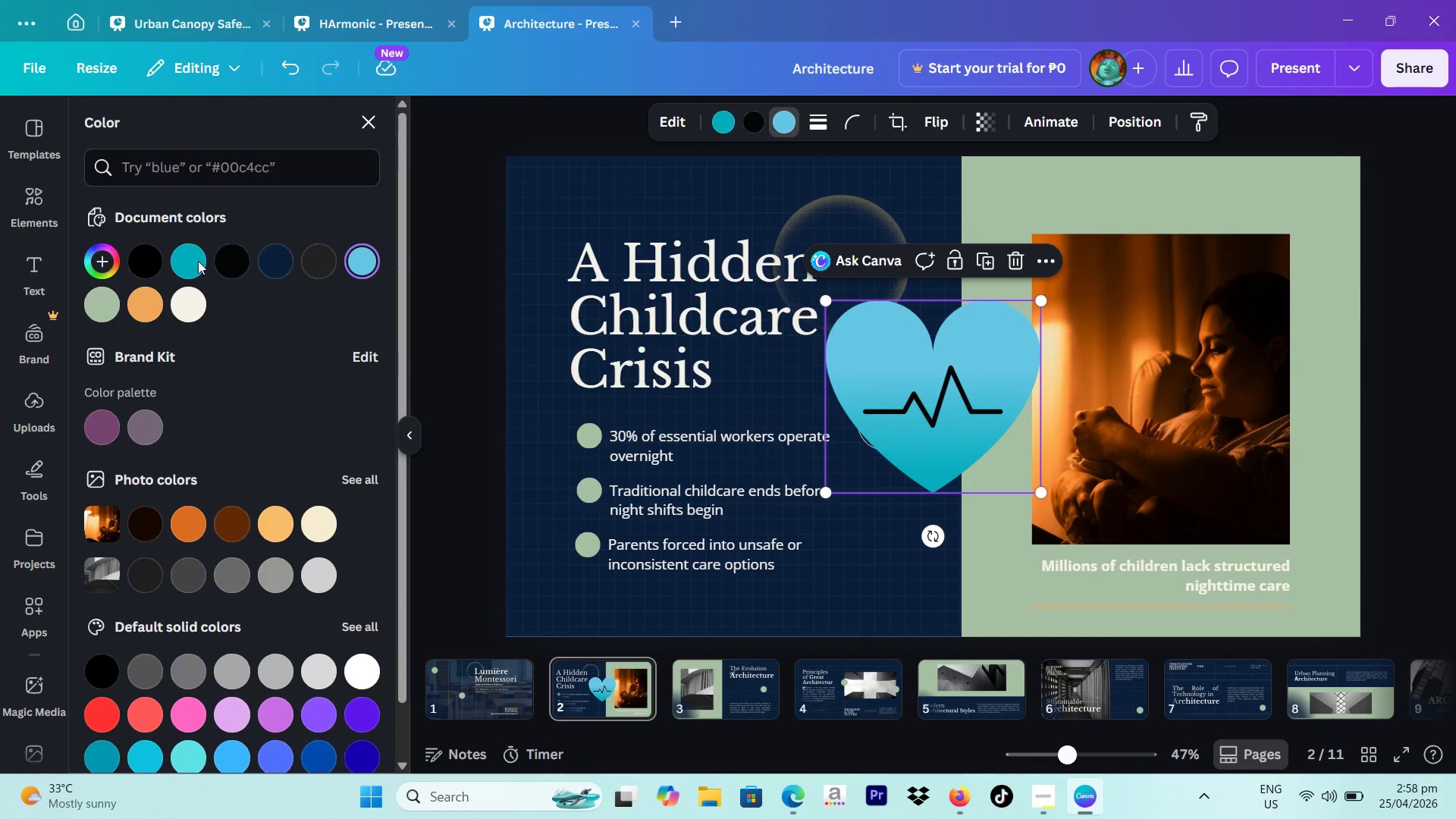 
left_click([108, 306])
 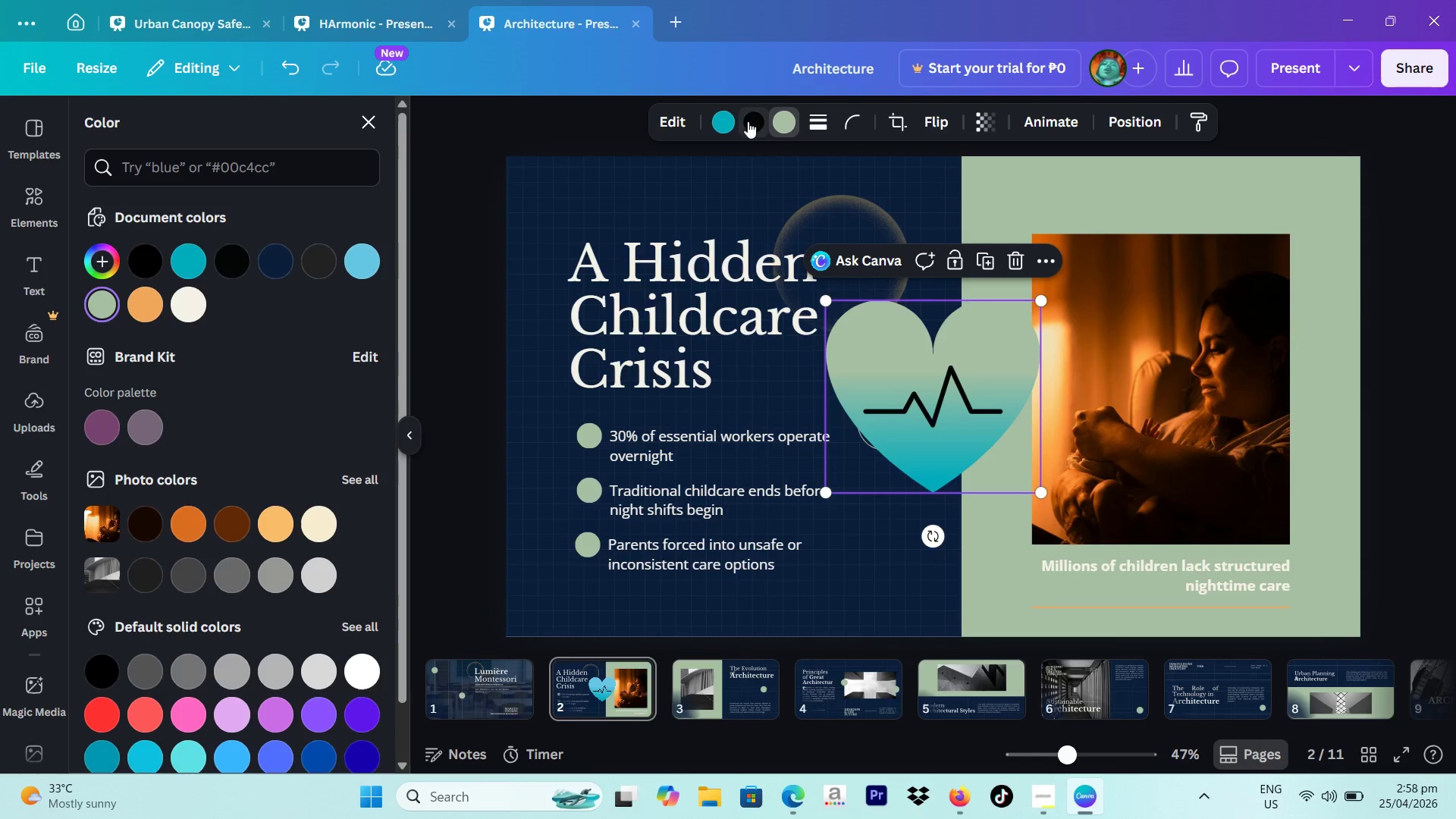 
left_click([727, 122])
 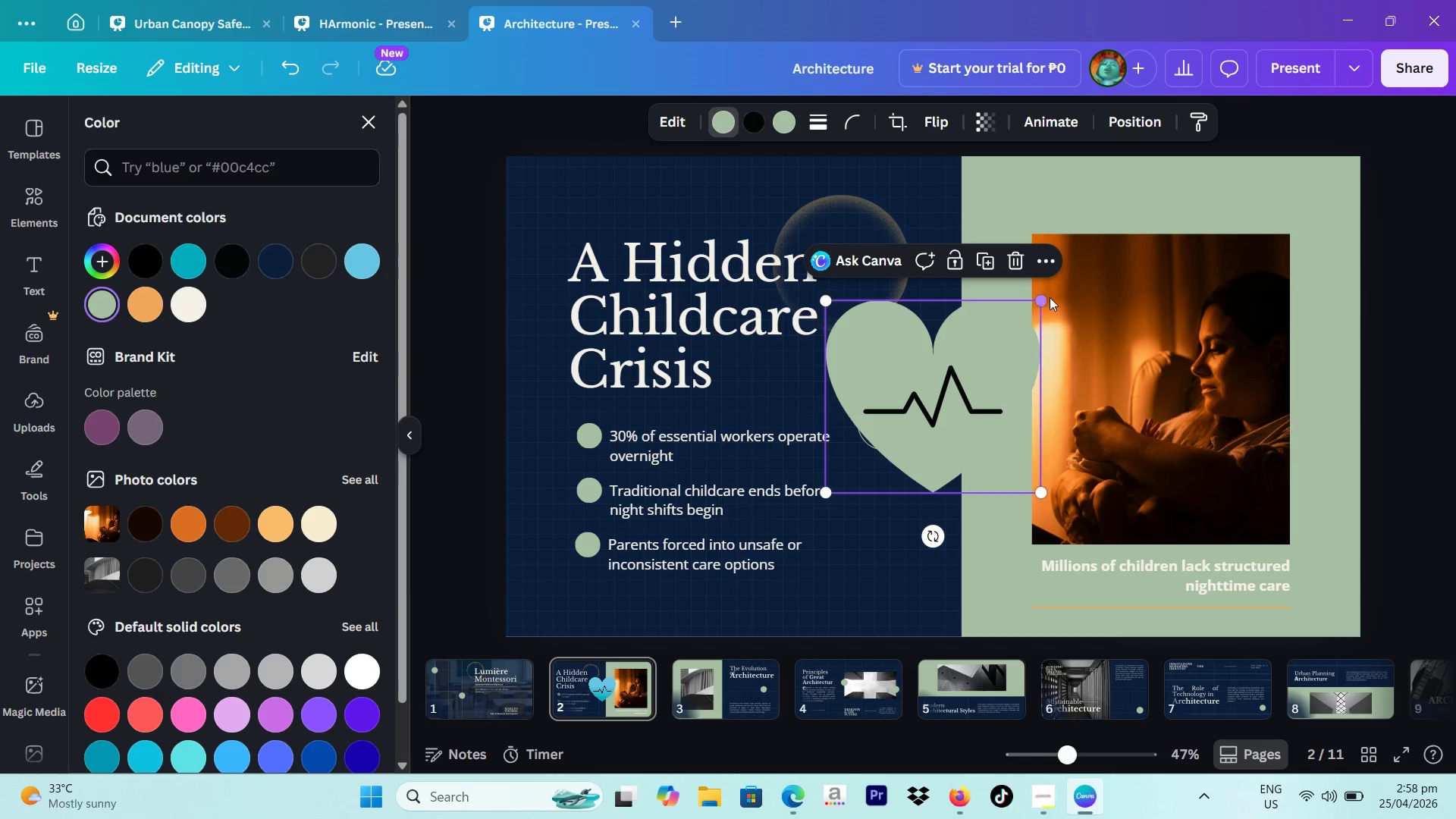 
left_click_drag(start_coordinate=[1043, 300], to_coordinate=[922, 447])
 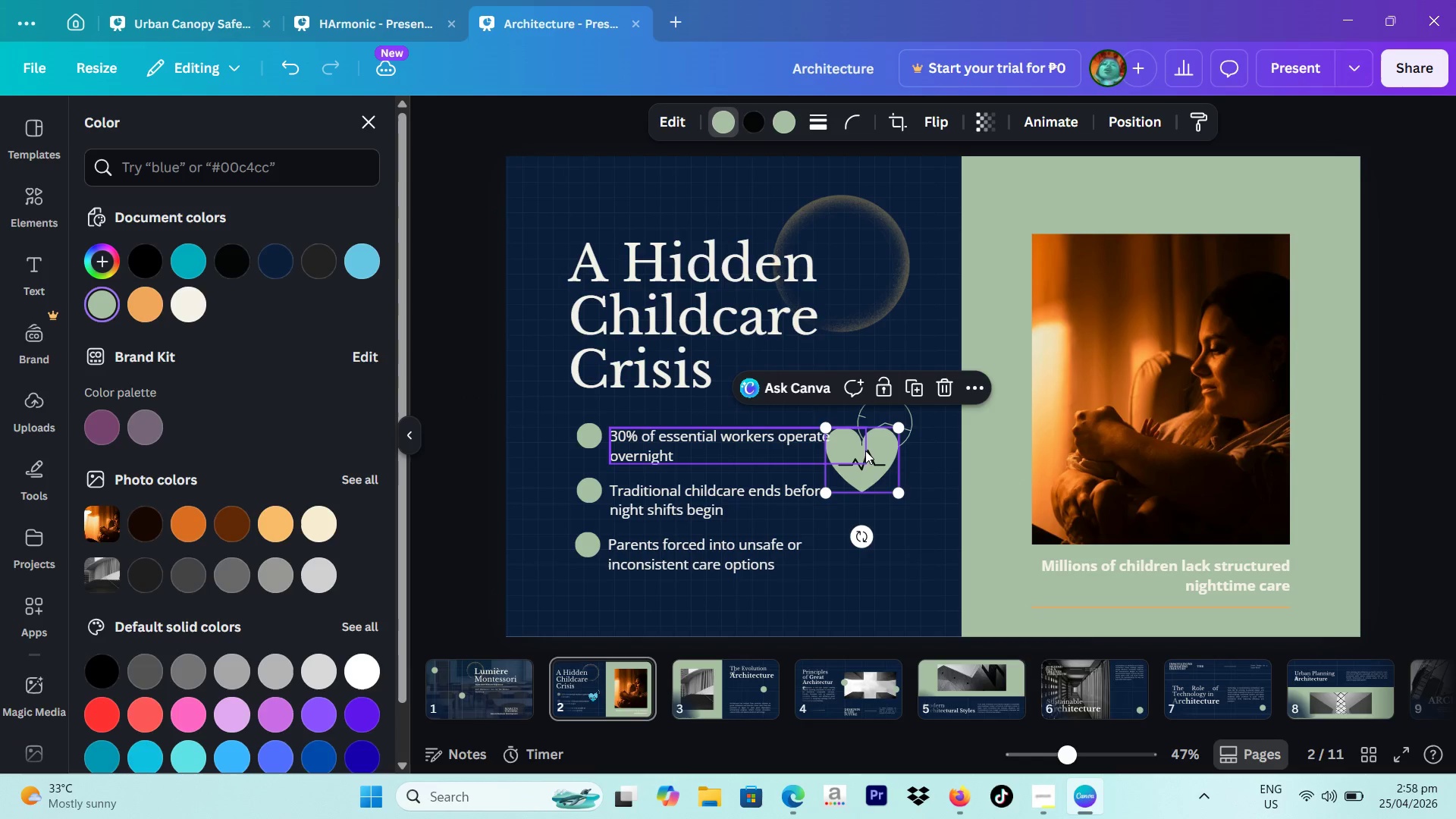 
left_click_drag(start_coordinate=[862, 460], to_coordinate=[883, 497])
 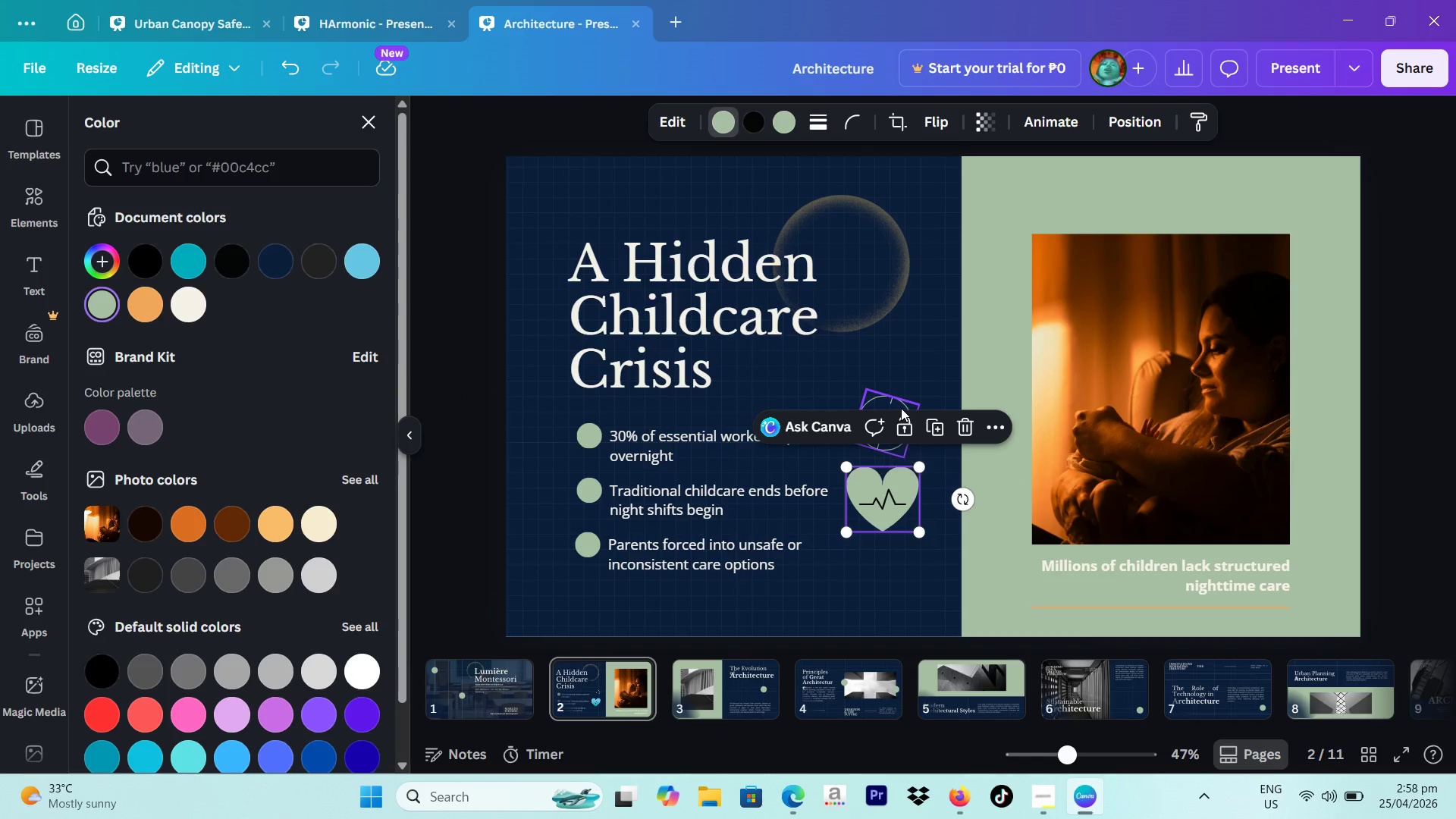 
left_click([901, 405])
 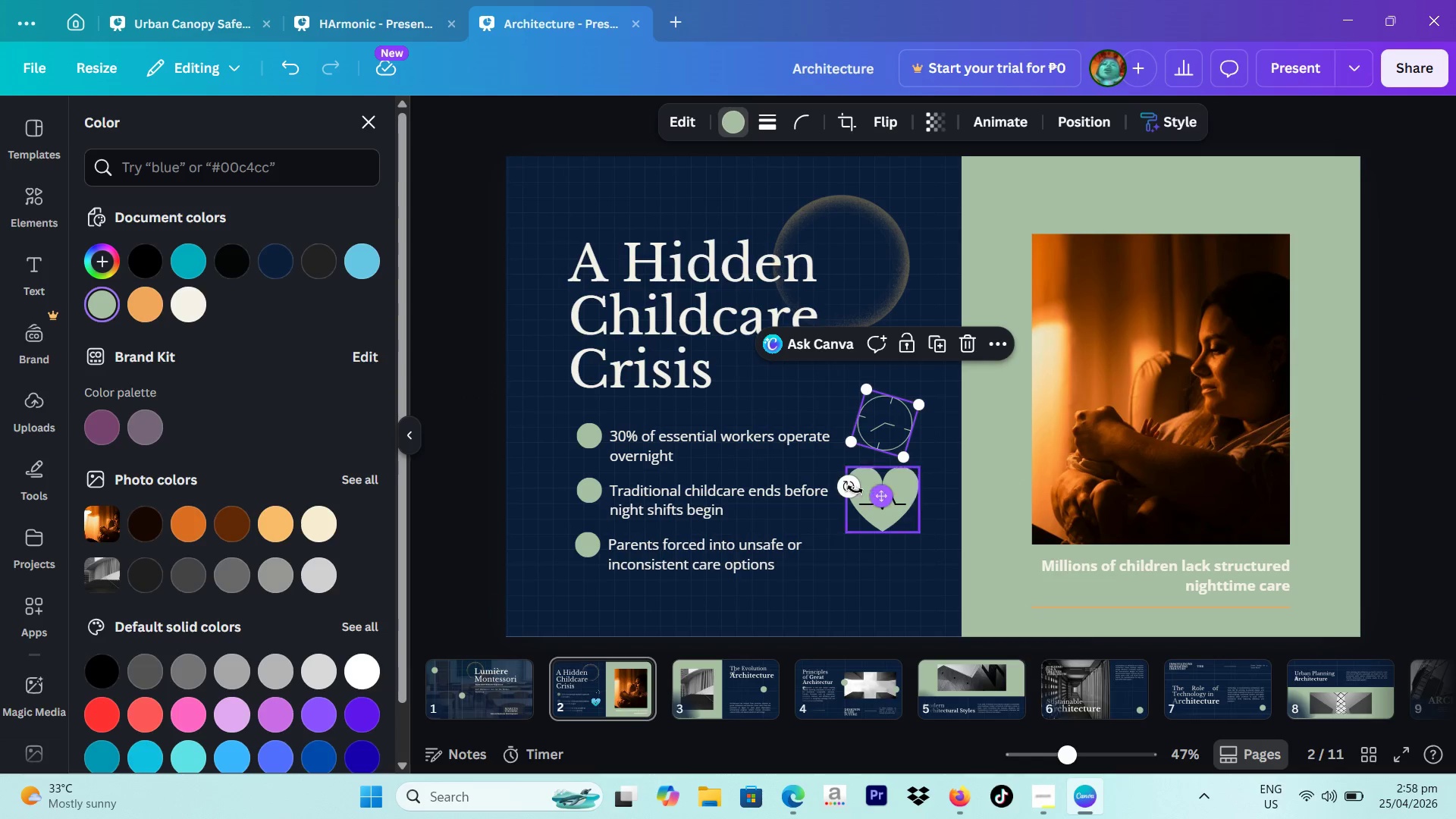 
left_click_drag(start_coordinate=[846, 490], to_coordinate=[864, 491])
 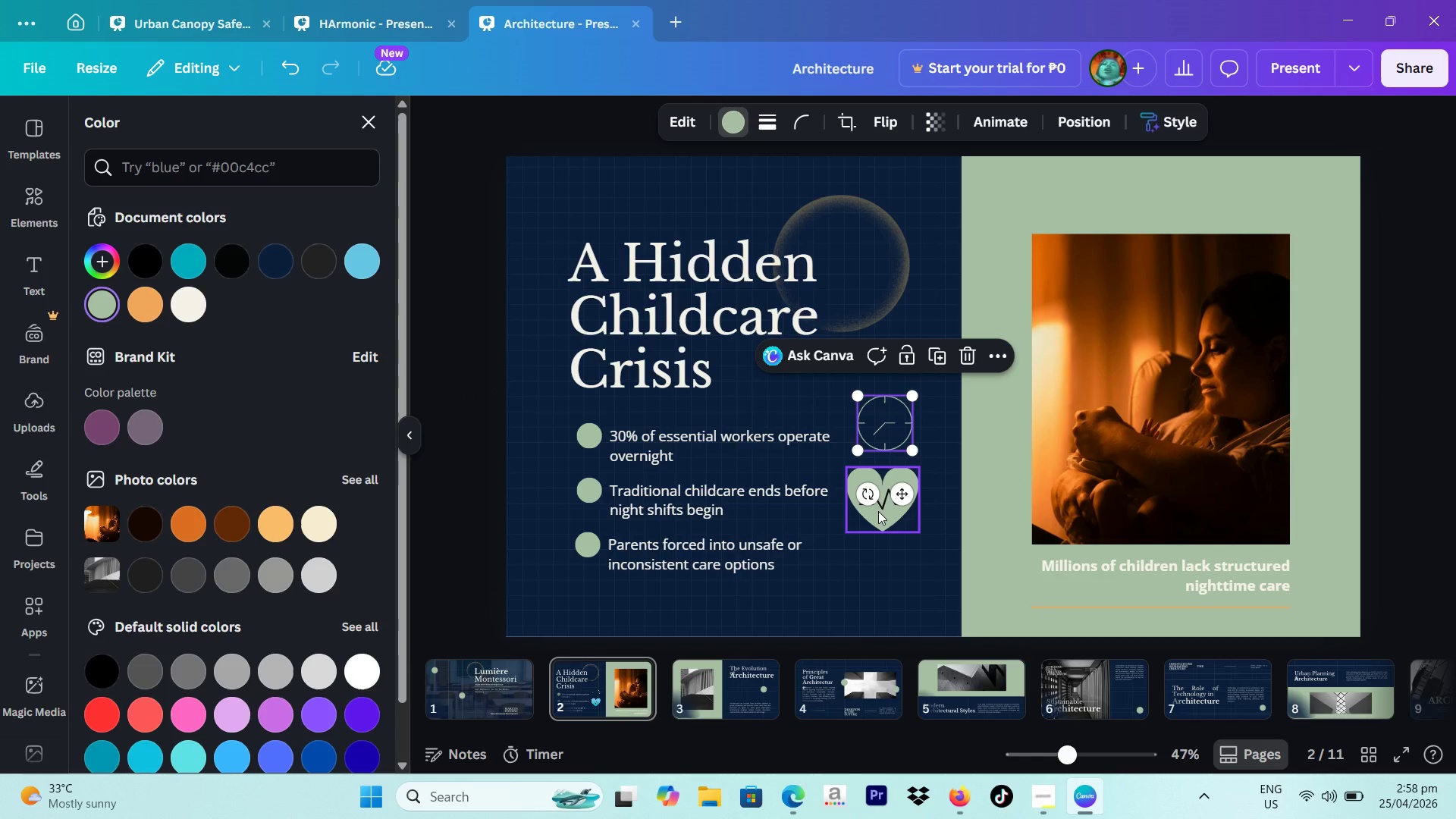 
left_click([878, 511])
 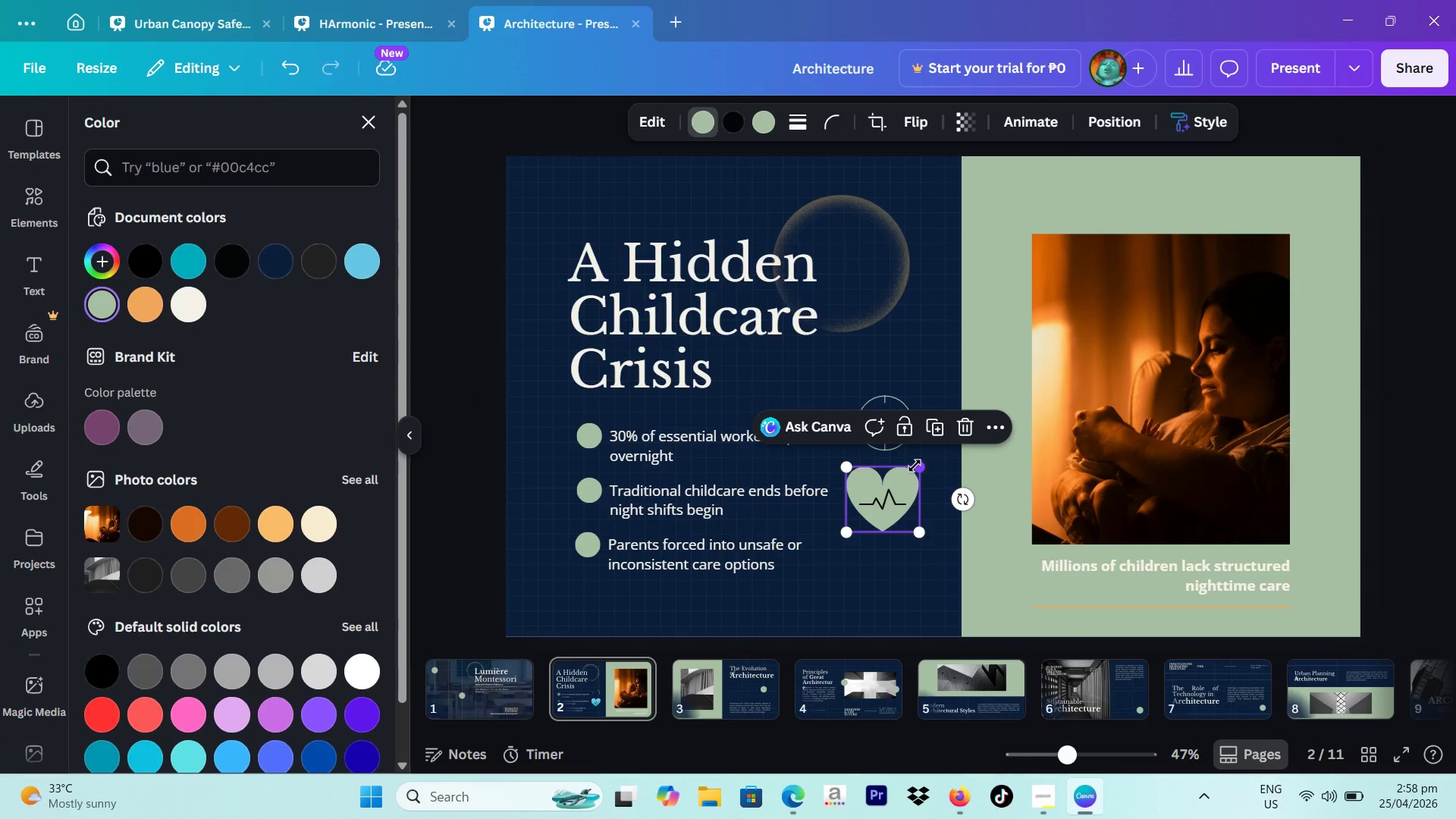 
left_click_drag(start_coordinate=[916, 465], to_coordinate=[906, 480])
 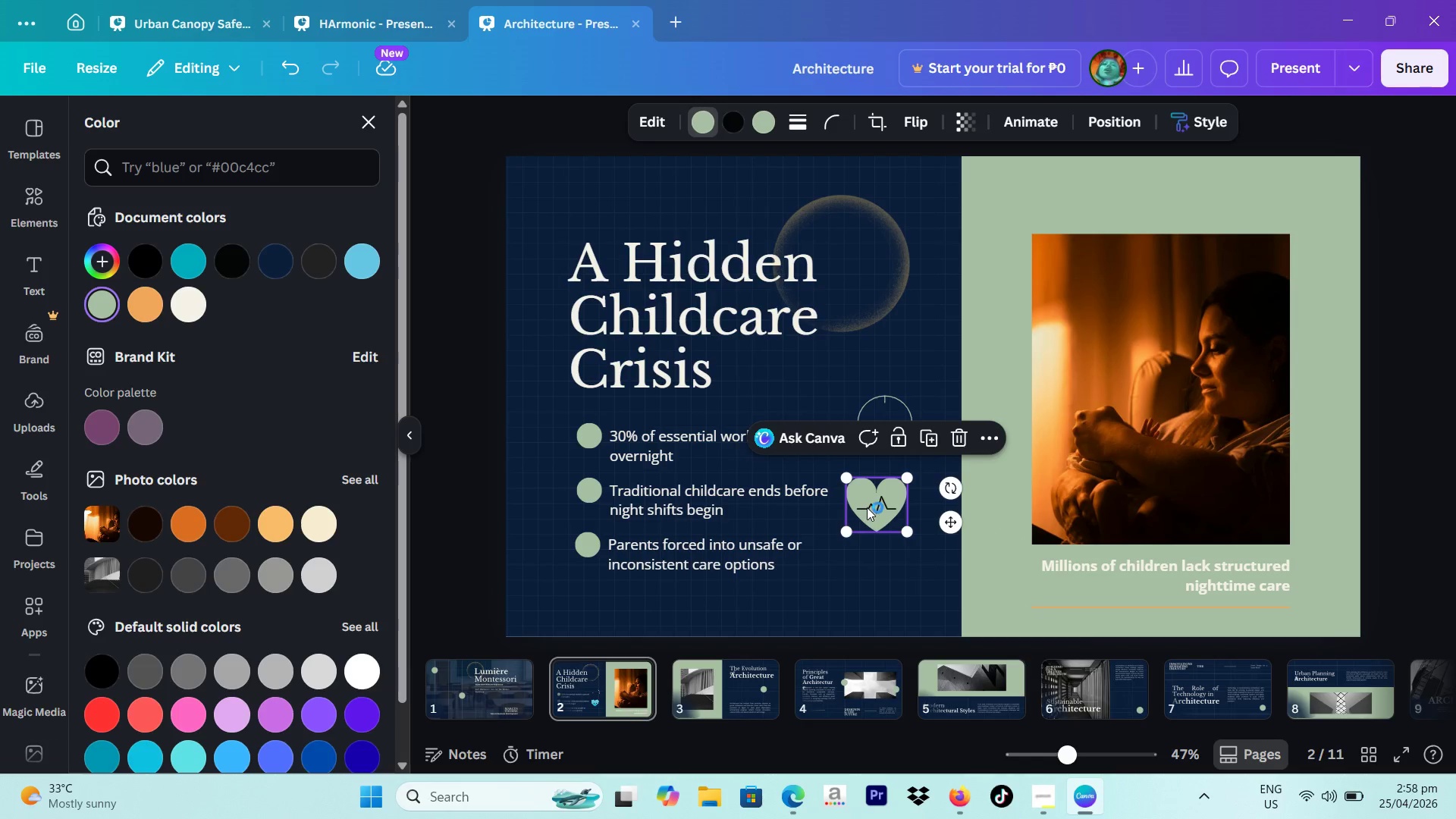 
left_click_drag(start_coordinate=[867, 507], to_coordinate=[877, 507])
 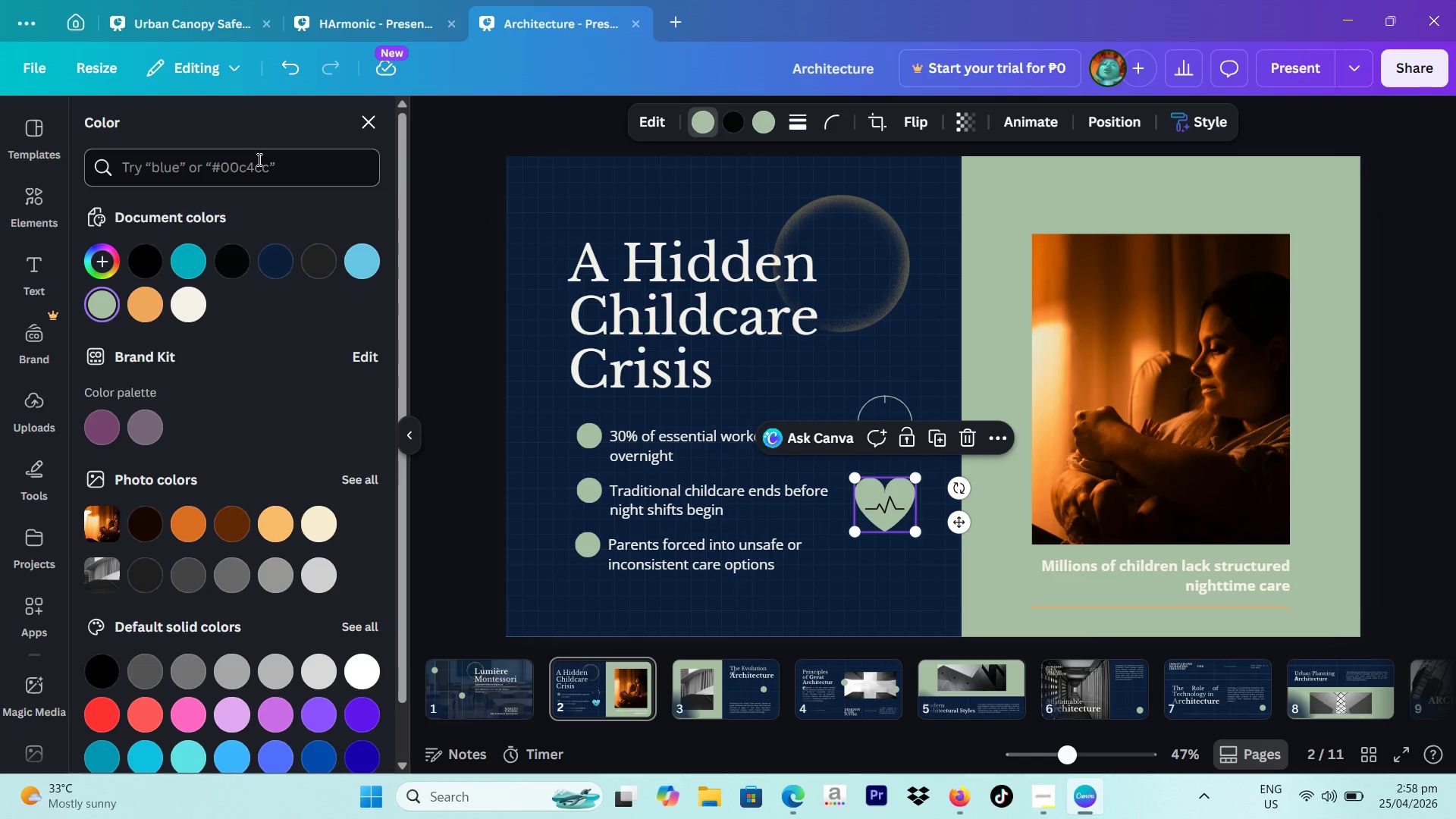 
left_click([45, 193])
 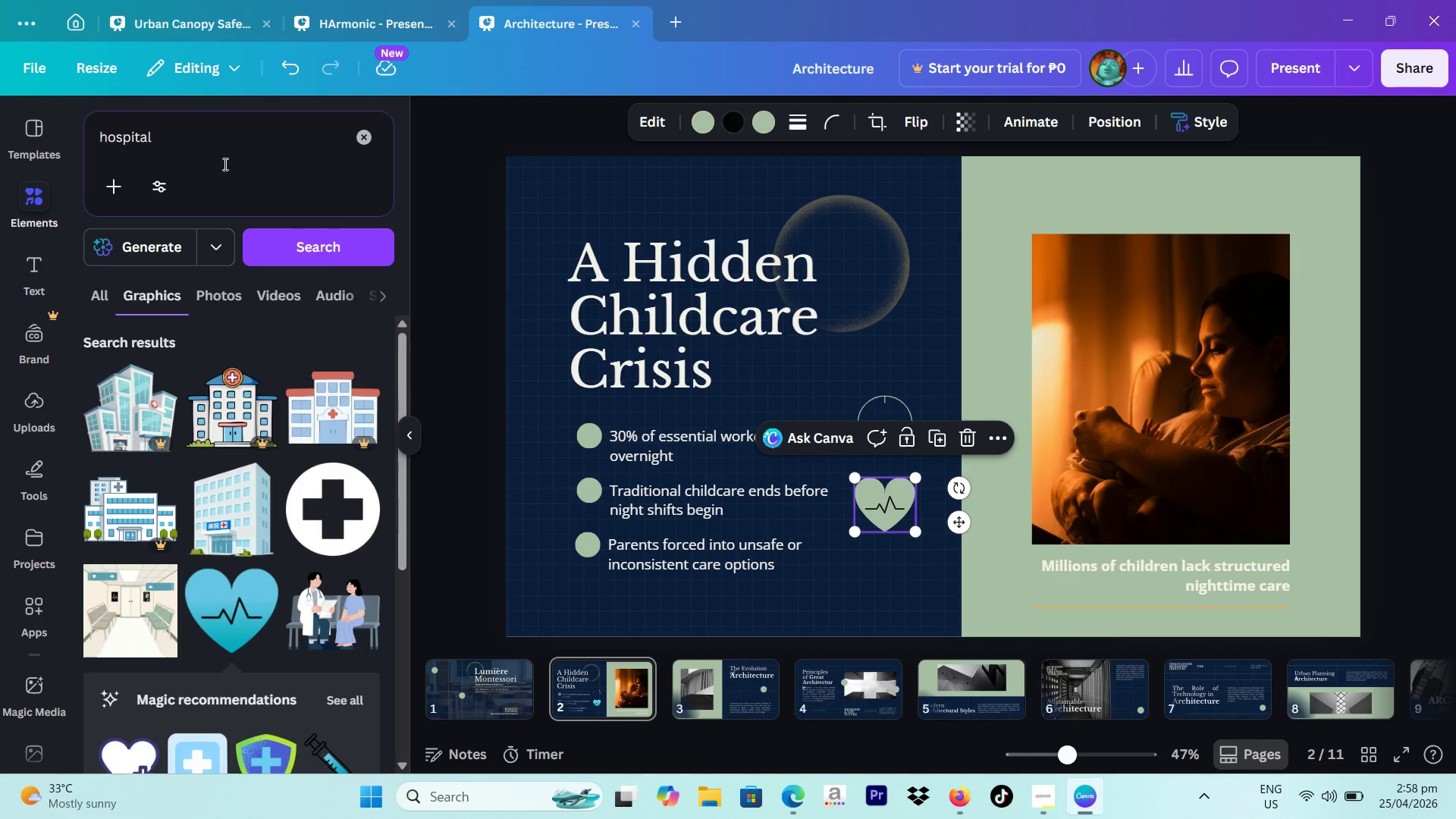 
left_click_drag(start_coordinate=[226, 152], to_coordinate=[71, 125])
 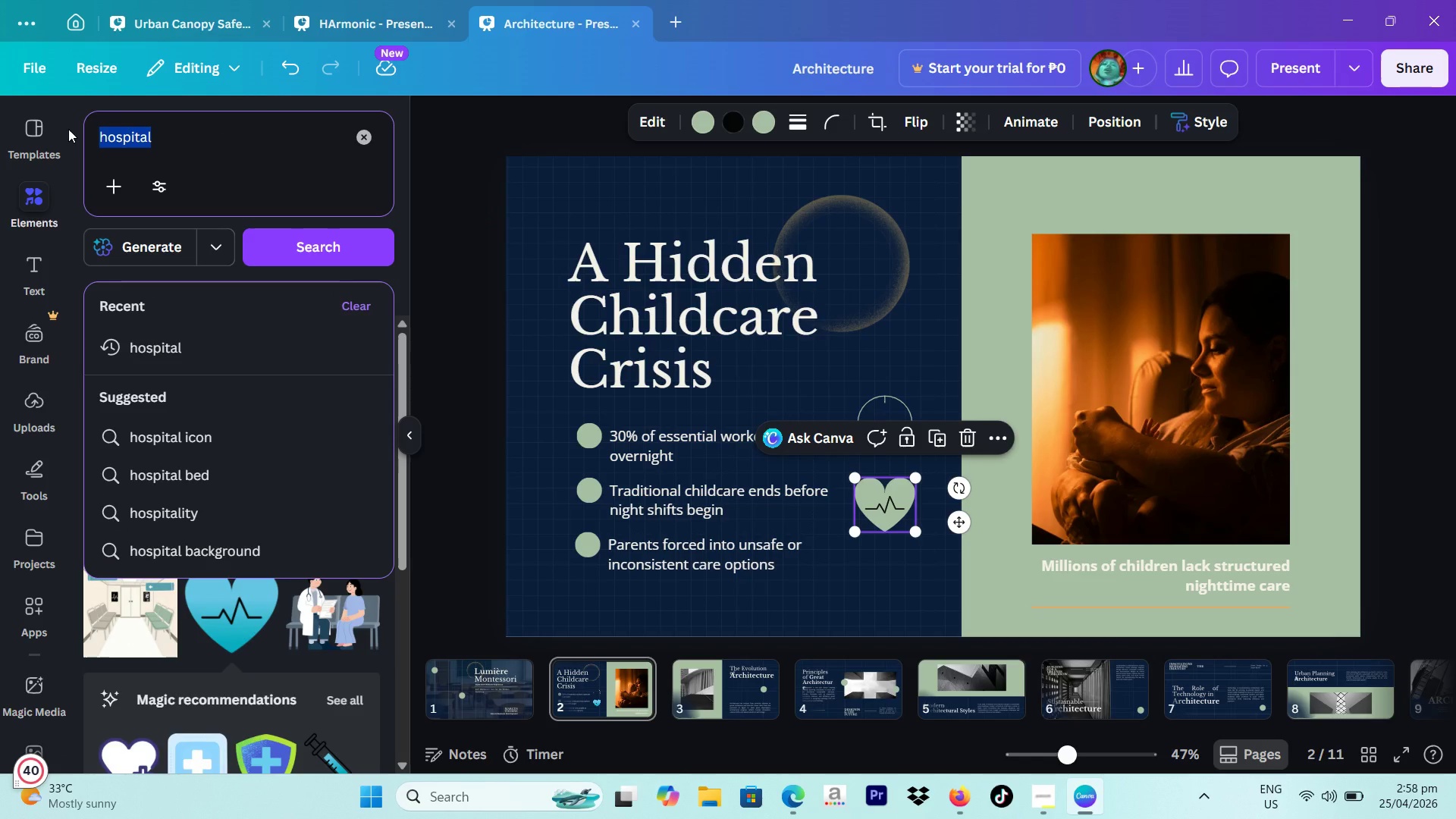 
wait(9.34)
 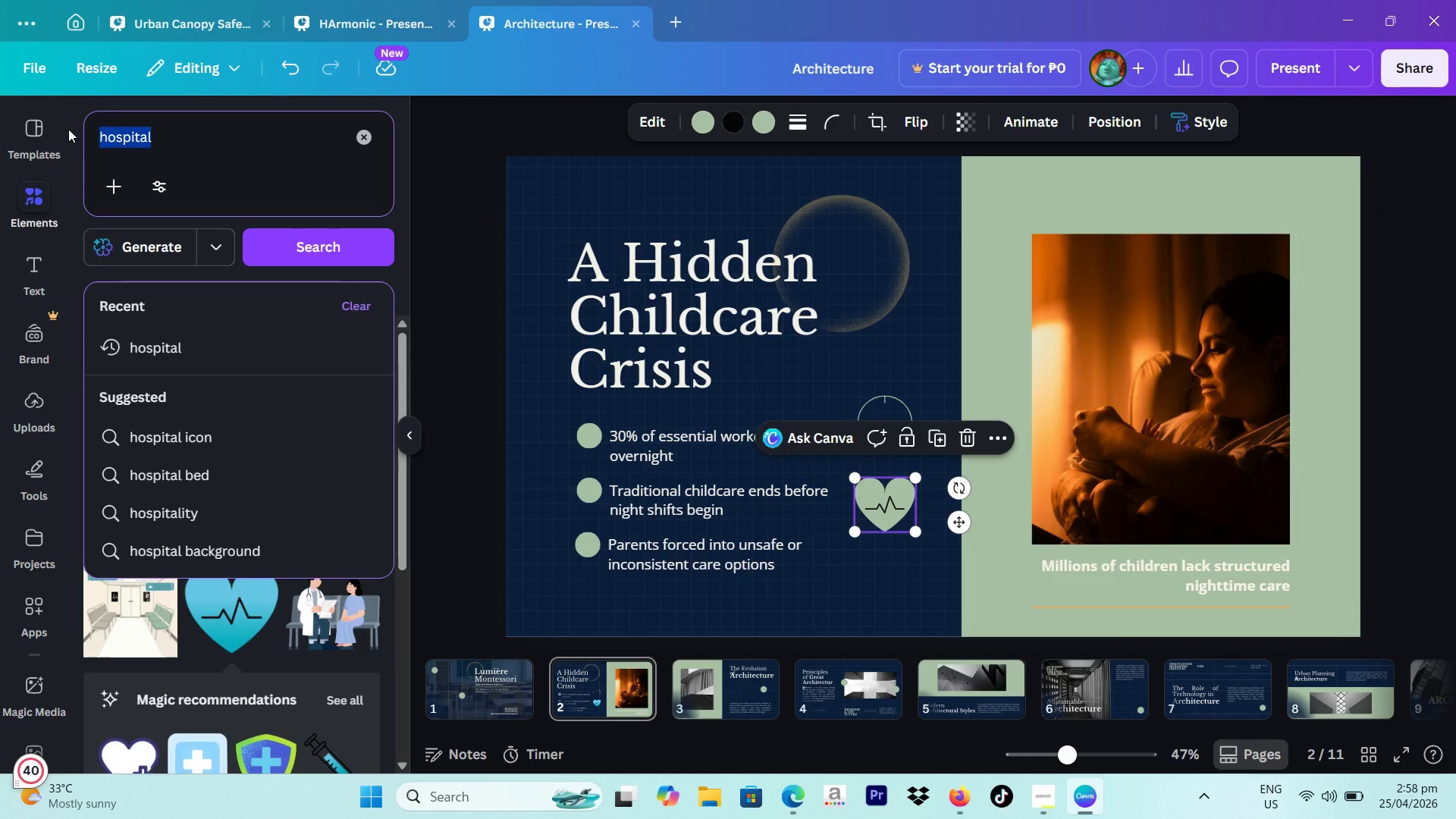 
type(baby)
 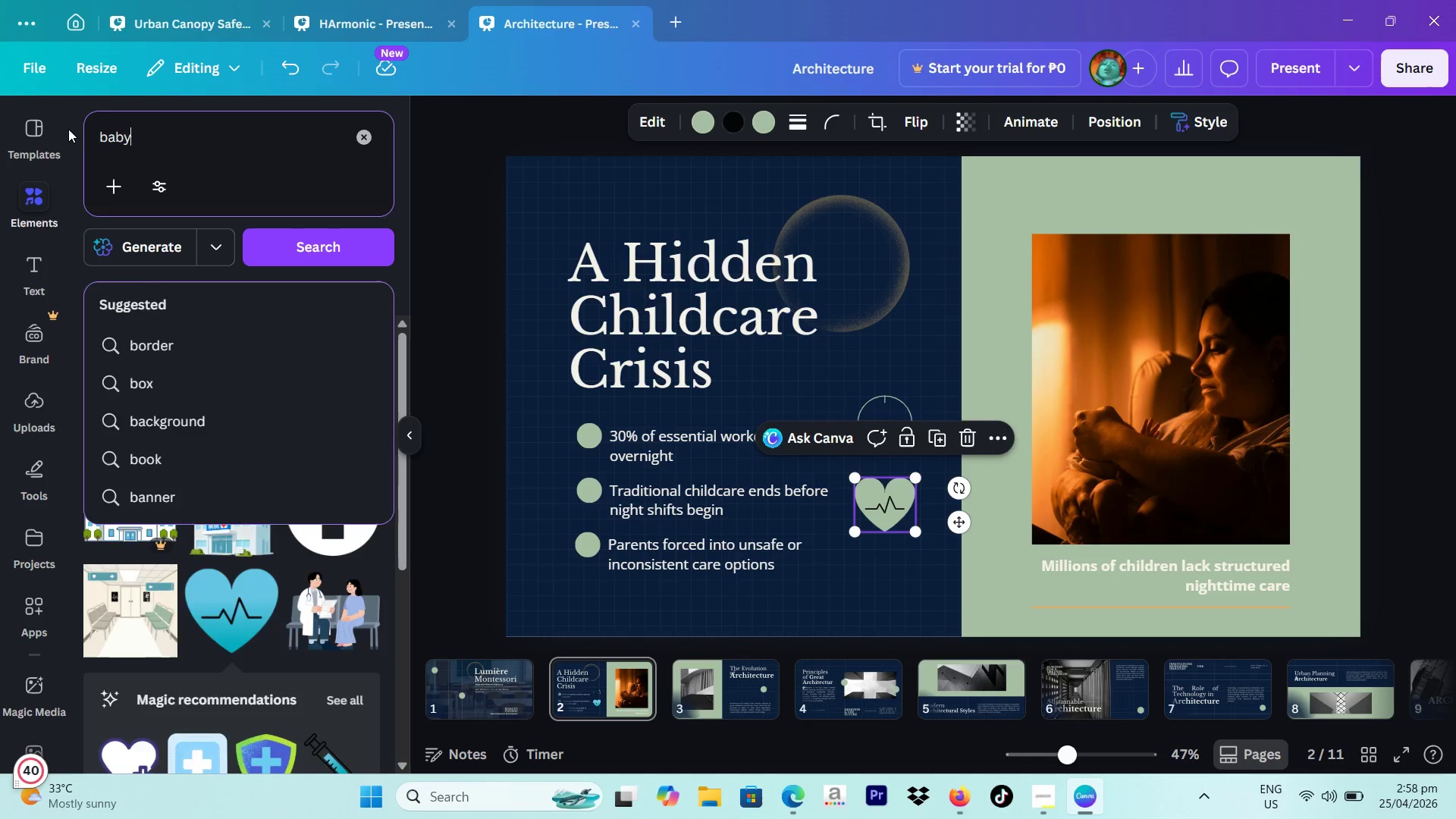 
key(Enter)
 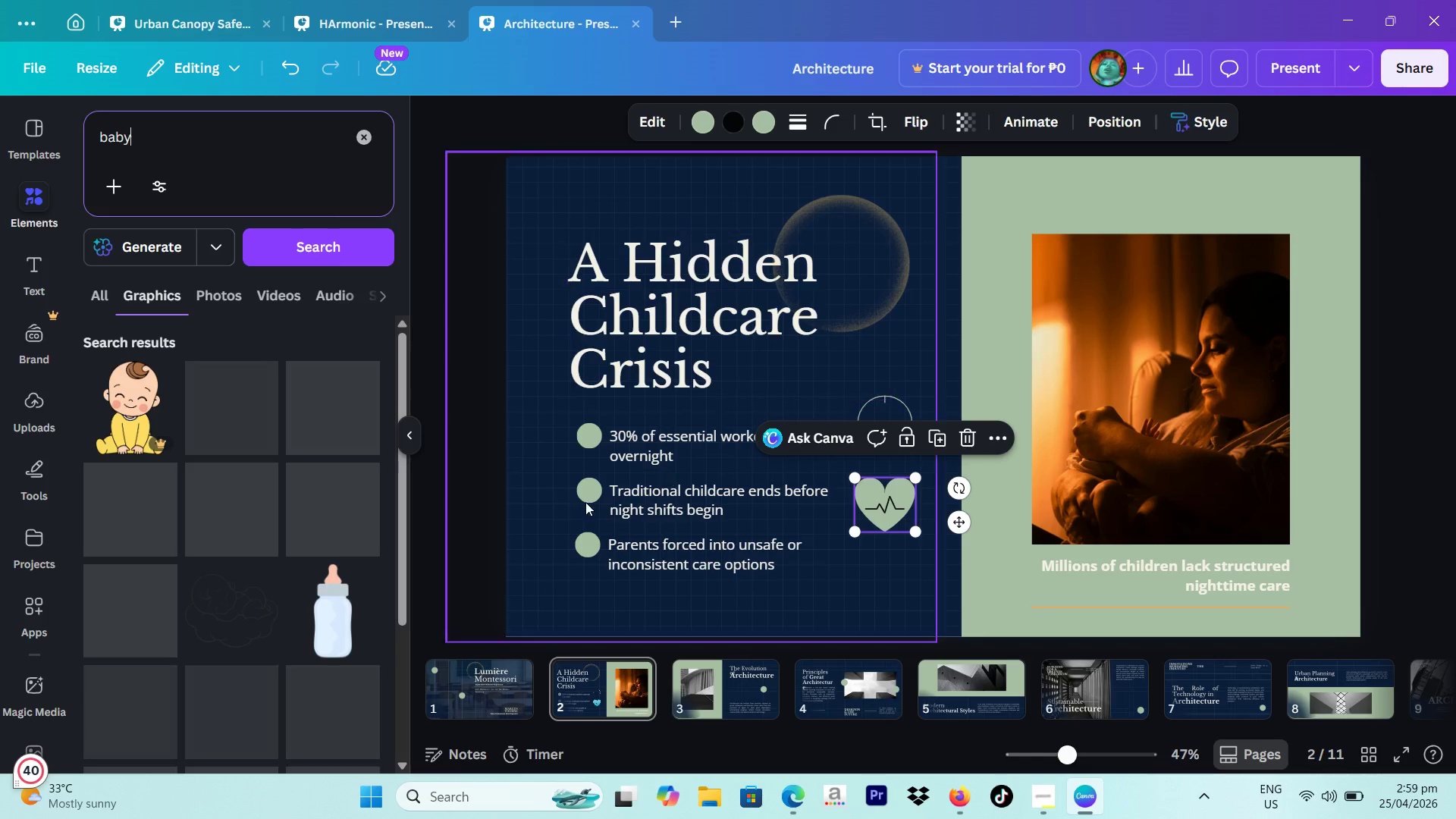 
wait(6.95)
 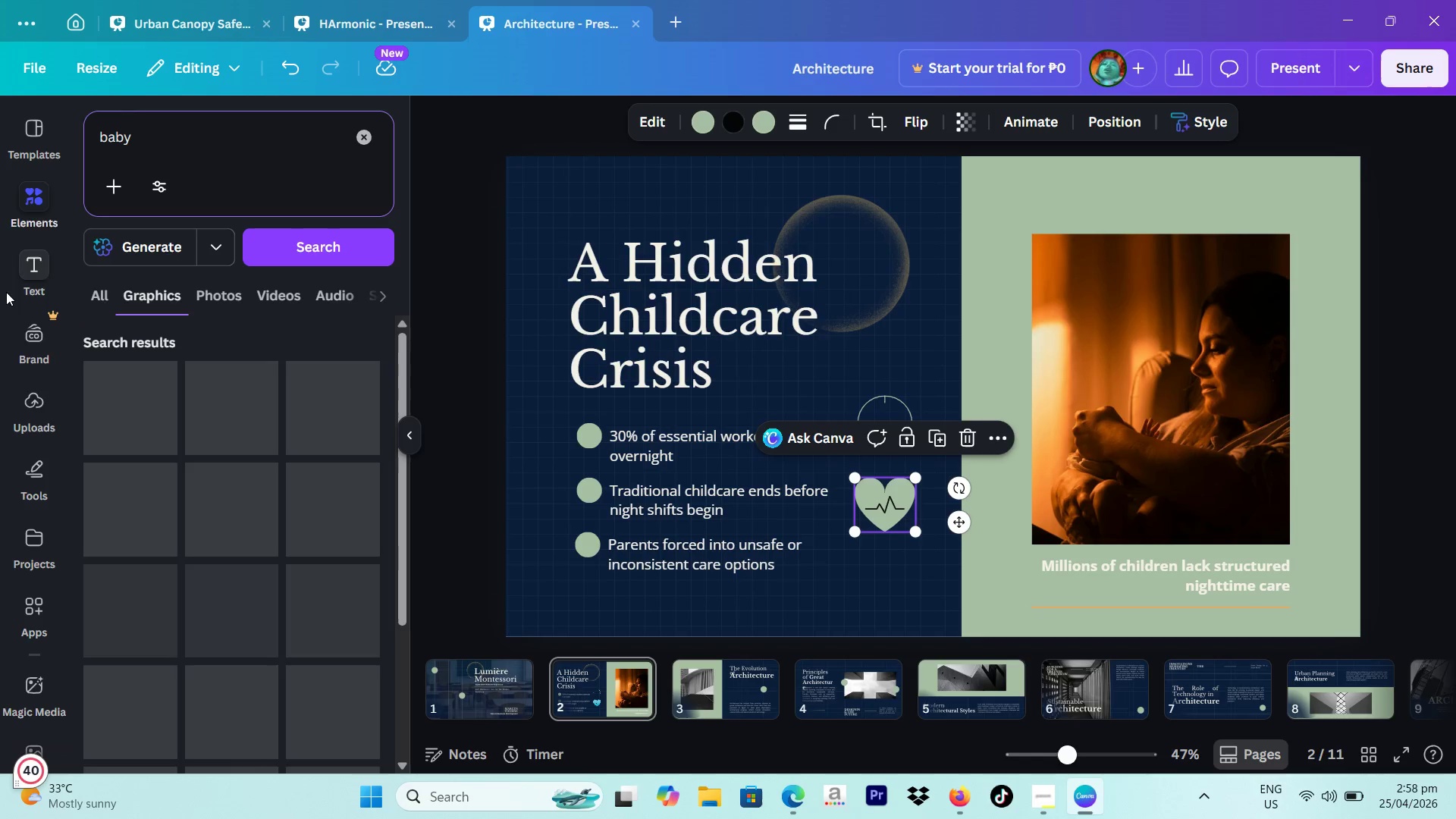 
scroll: coordinate [347, 504], scroll_direction: down, amount: 1.0
 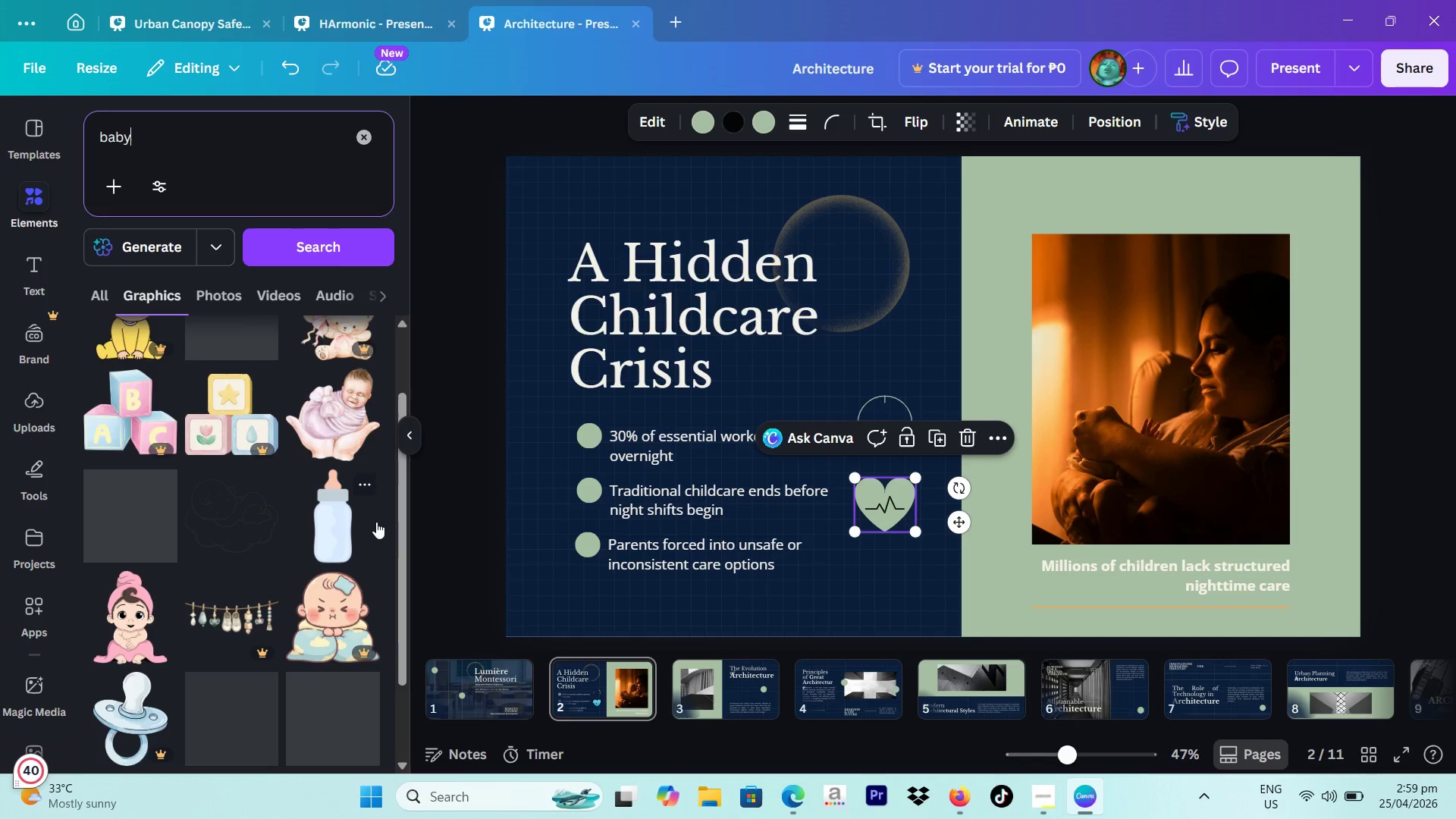 
scroll: coordinate [376, 522], scroll_direction: up, amount: 2.0
 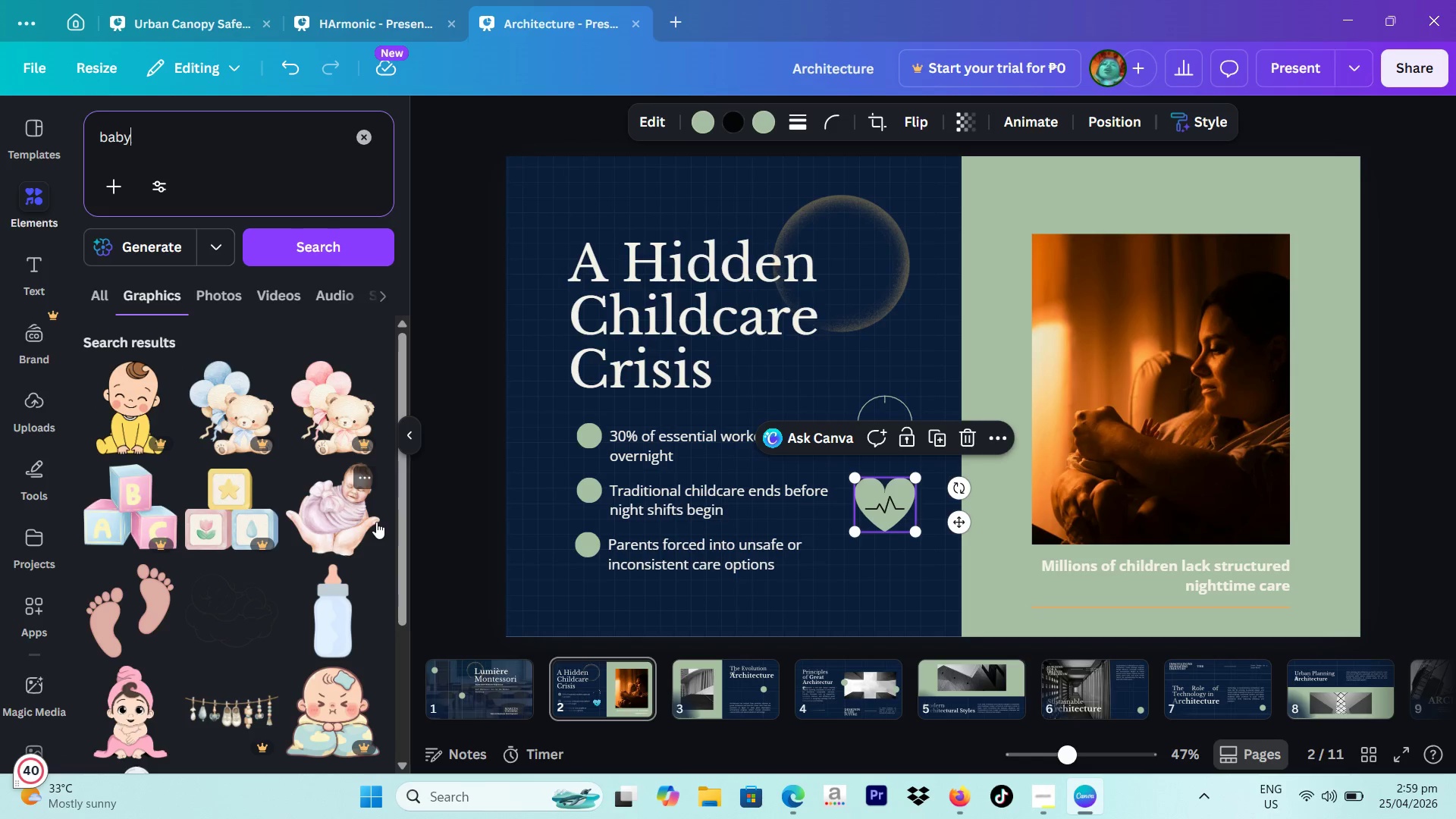 
scroll: coordinate [376, 522], scroll_direction: none, amount: 0.0
 